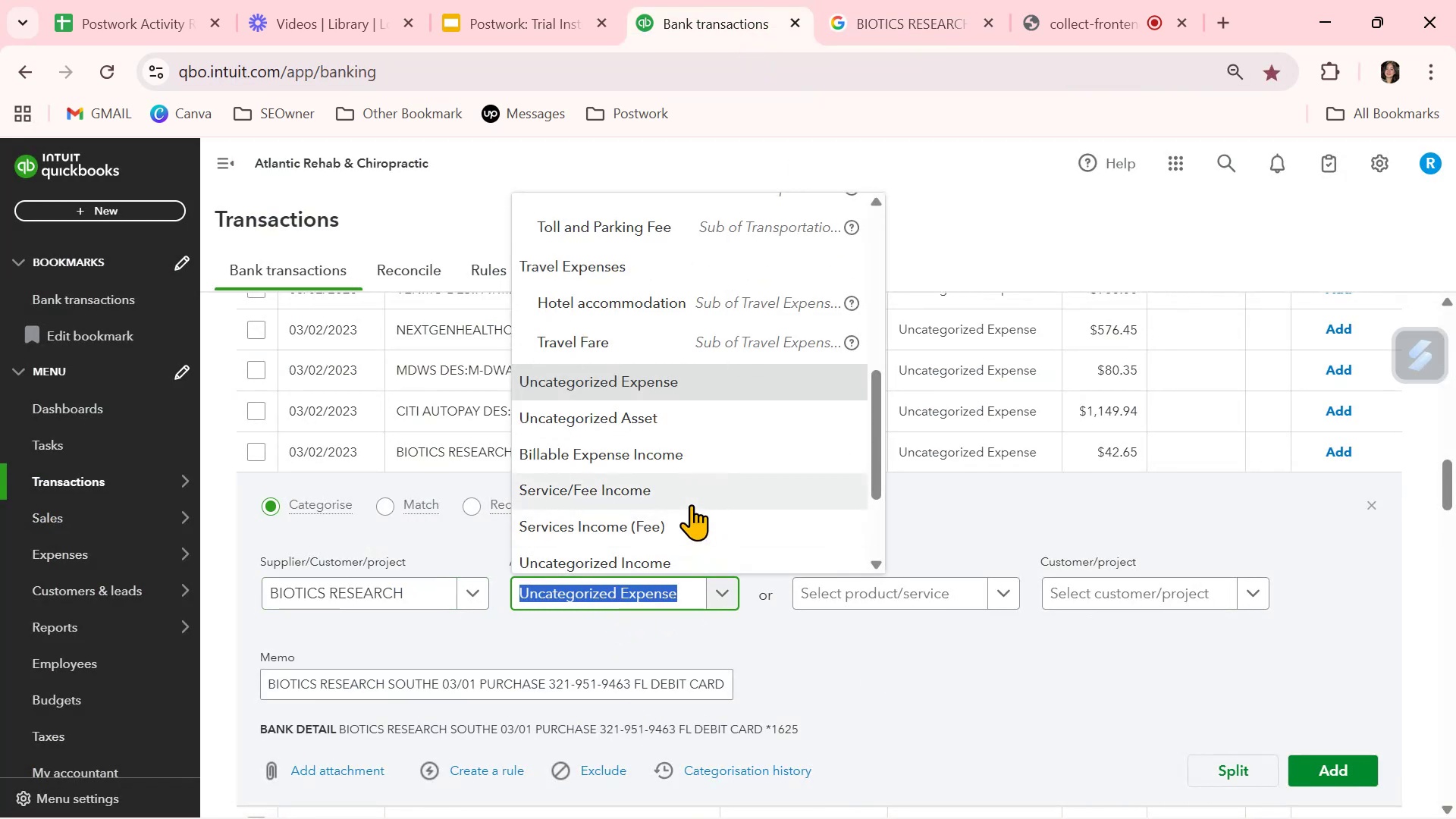 
scroll: coordinate [694, 504], scroll_direction: down, amount: 3.0
 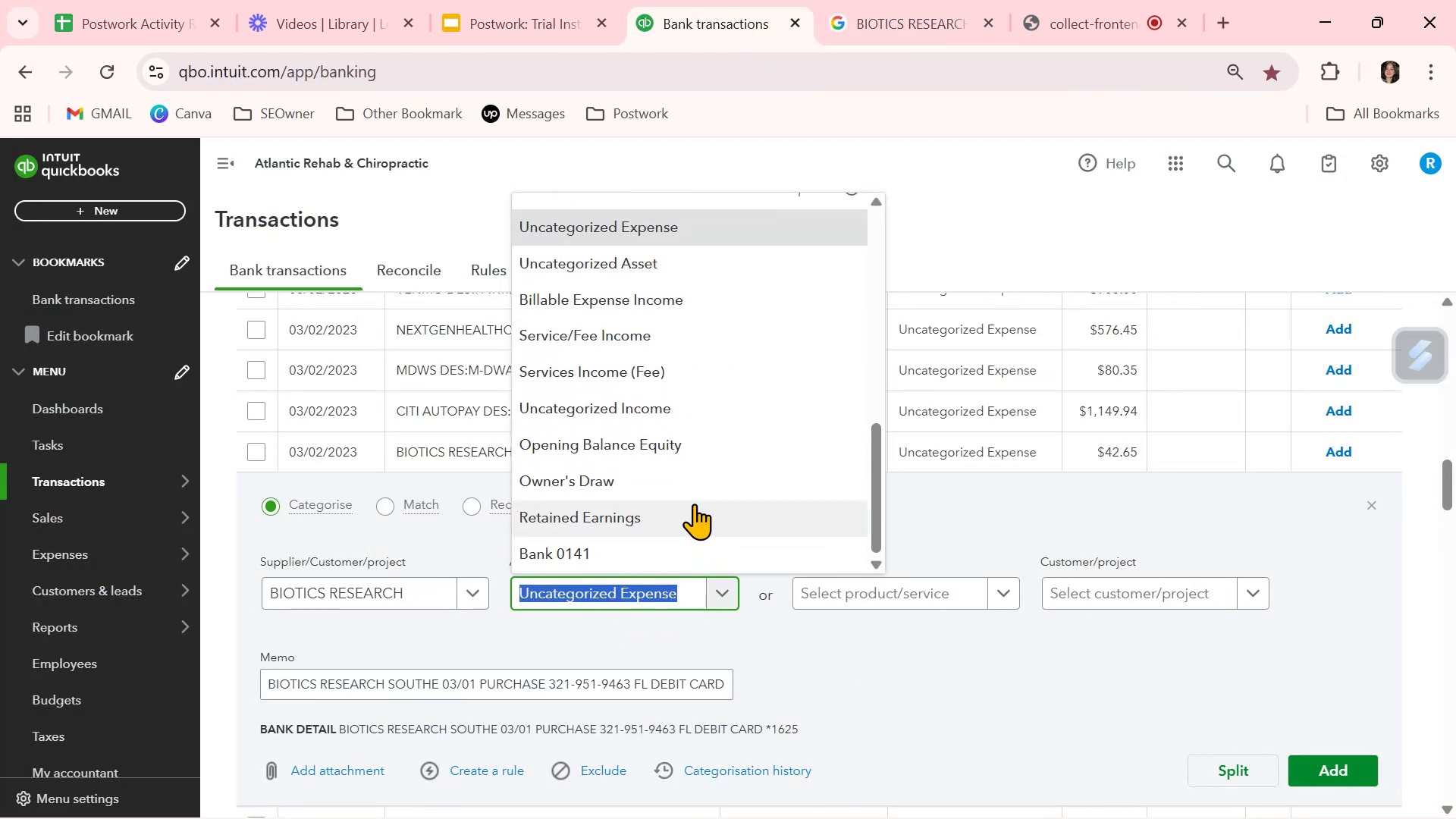 
scroll: coordinate [694, 504], scroll_direction: up, amount: 3.0
 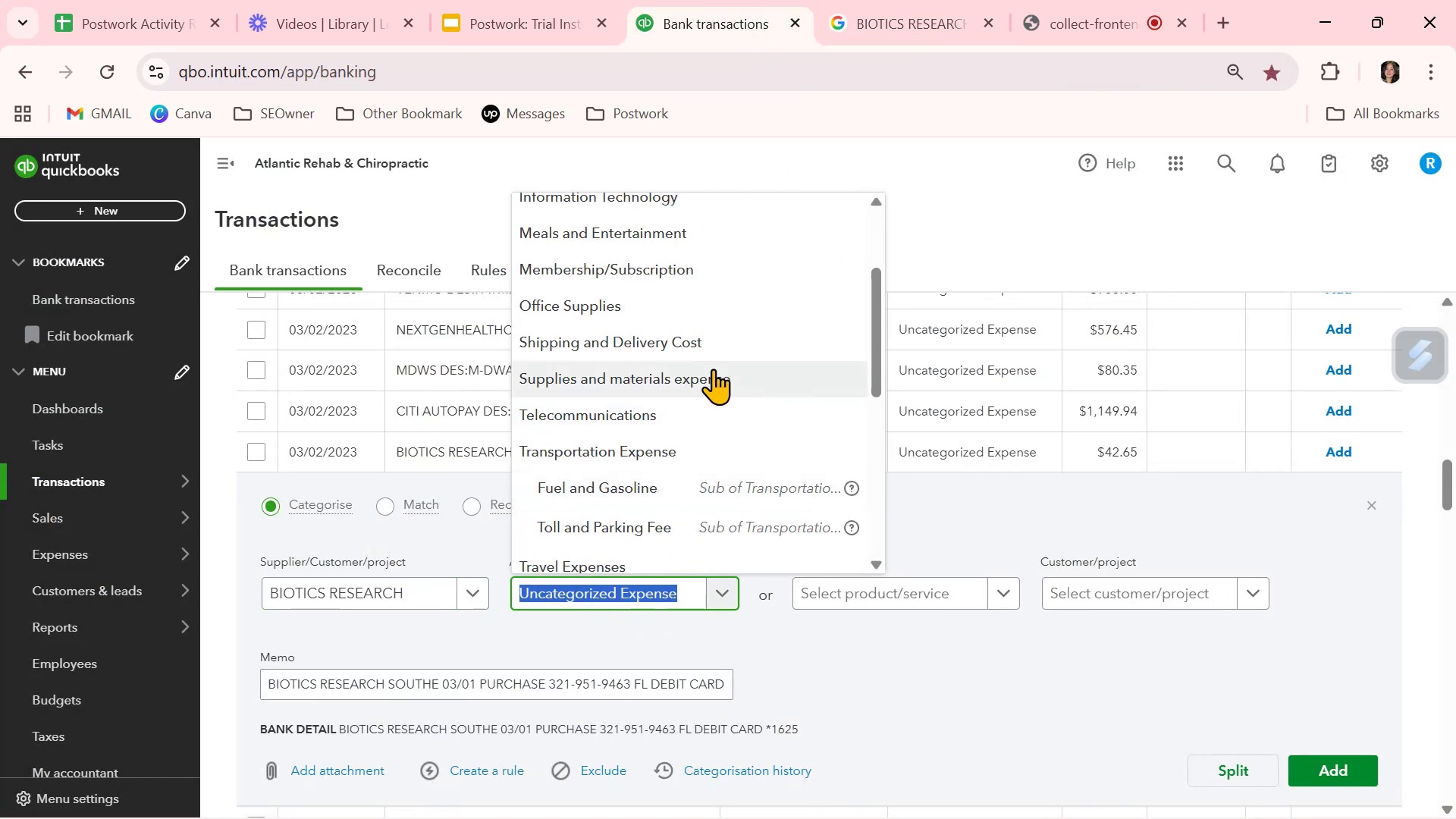 
left_click([712, 380])
 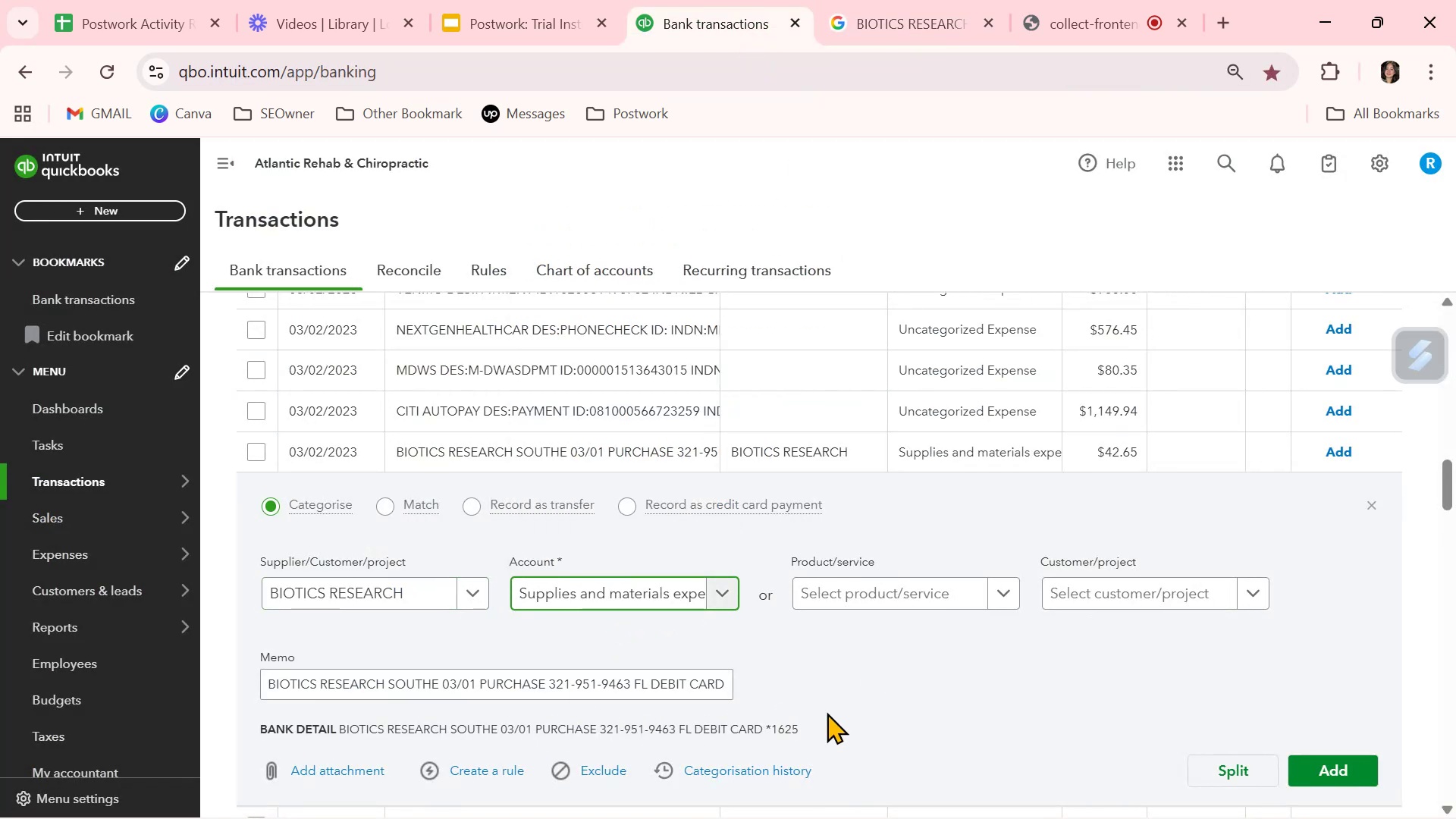 
left_click([872, 697])
 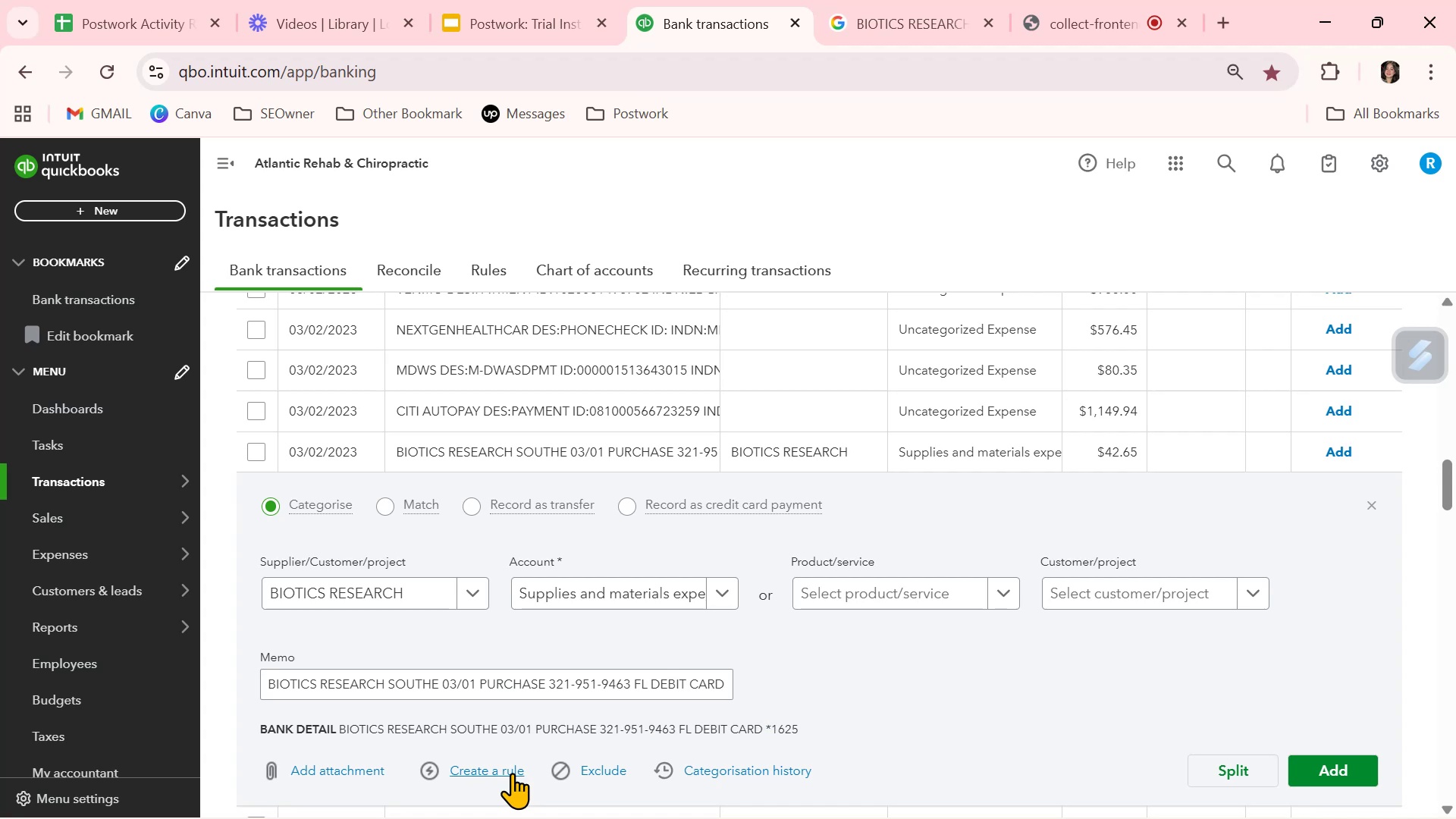 
left_click([512, 773])
 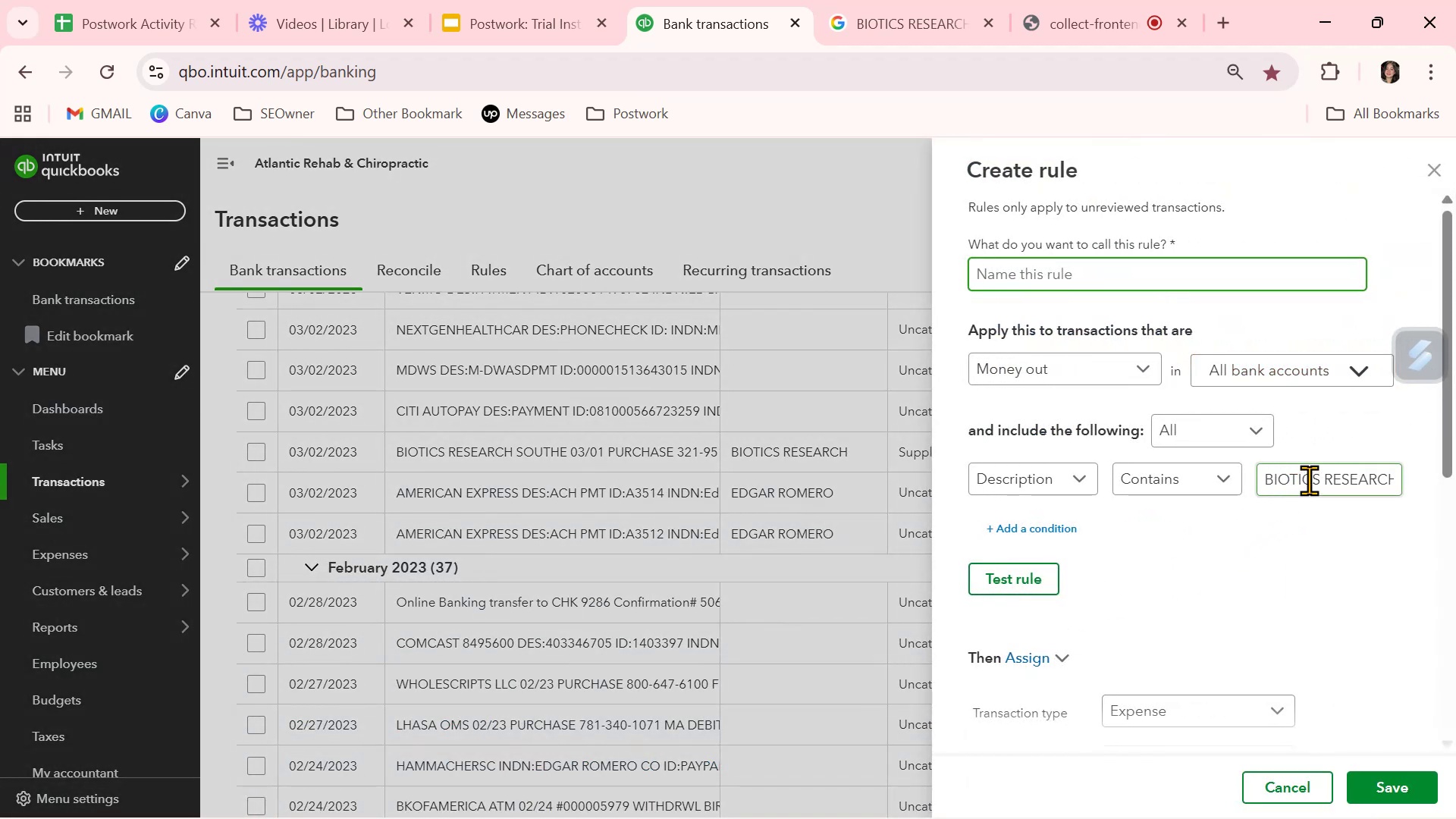 
left_click_drag(start_coordinate=[1265, 480], to_coordinate=[1321, 500])
 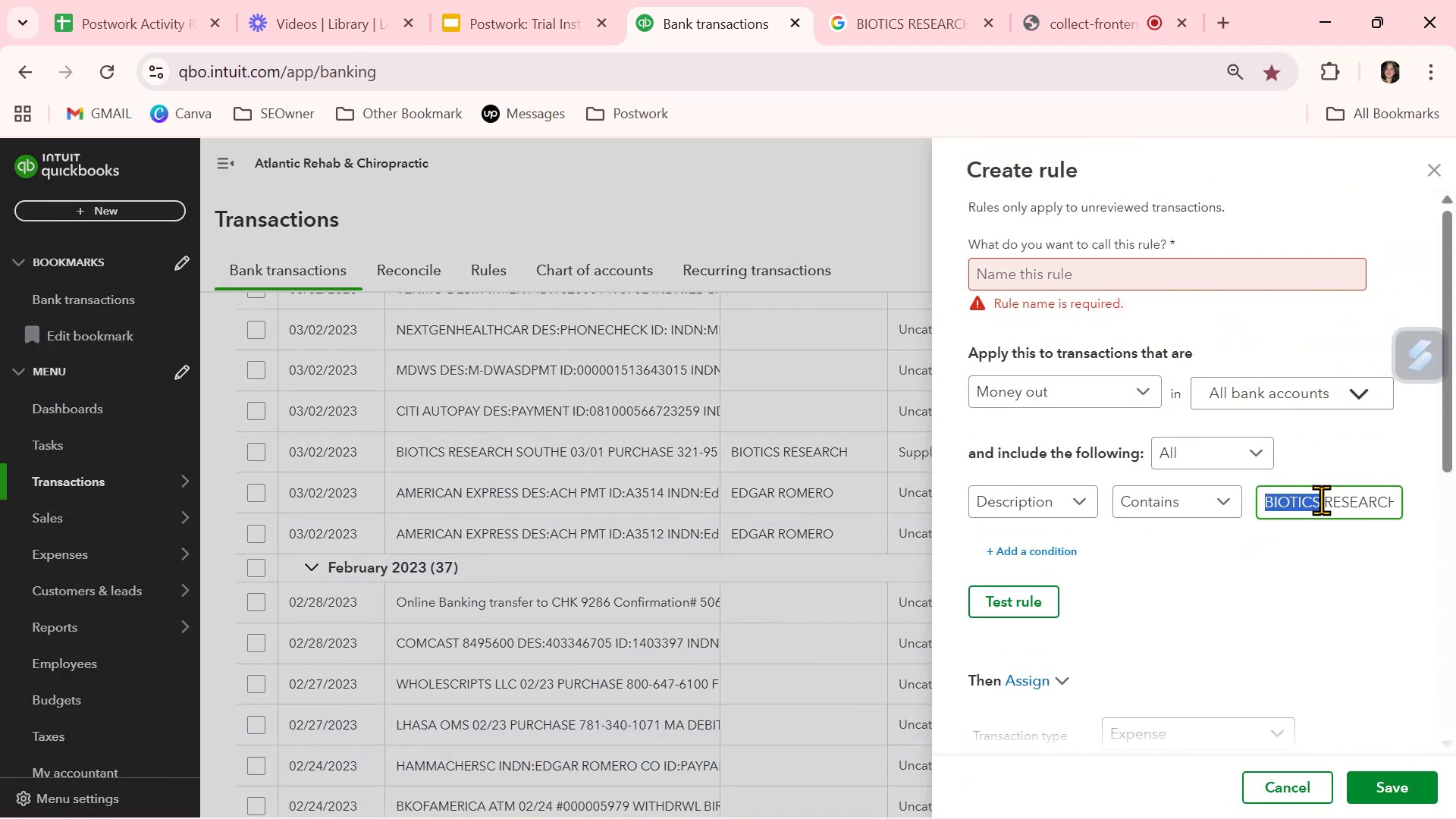 
key(Control+ControlLeft)
 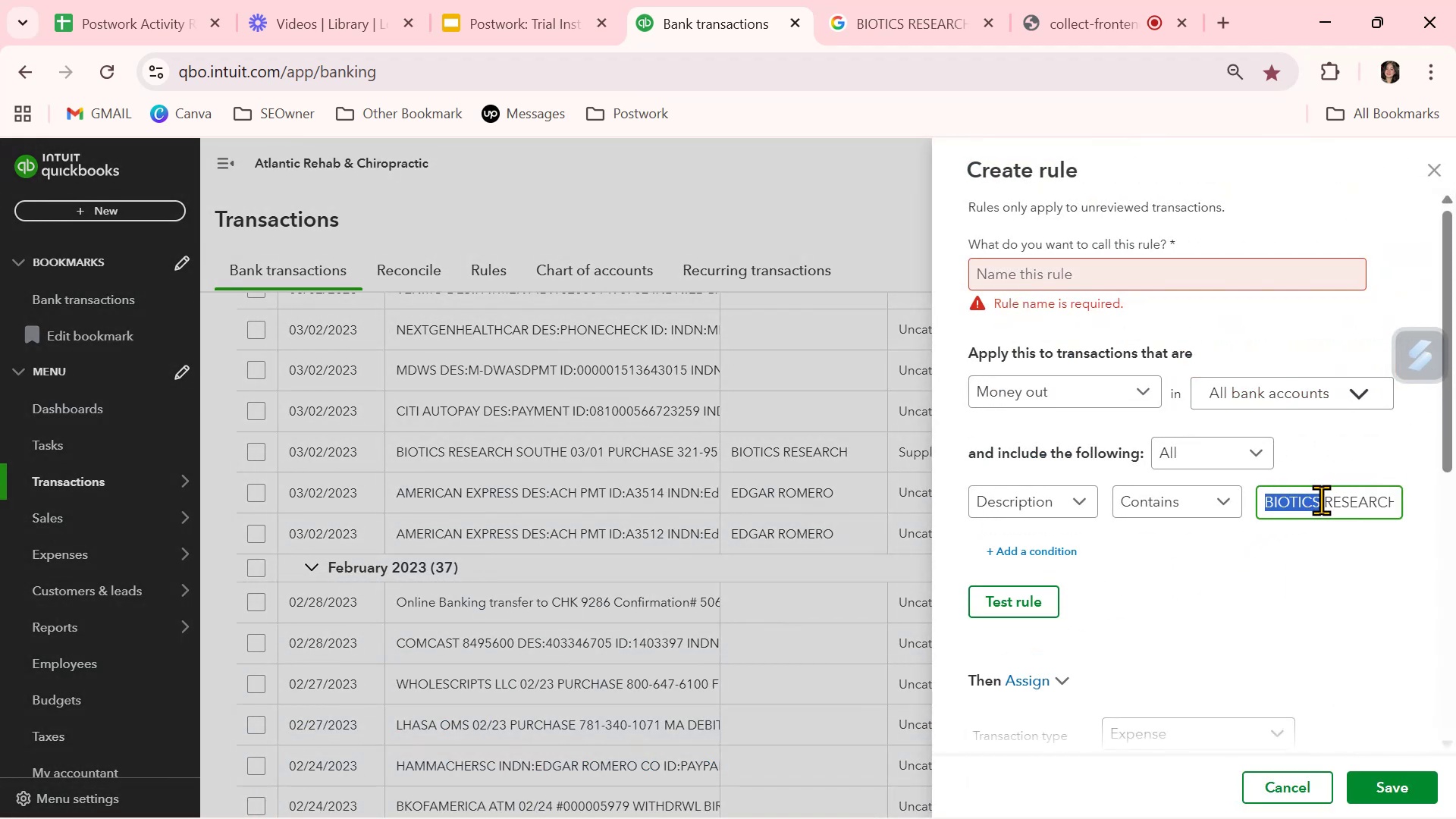 
key(Control+C)
 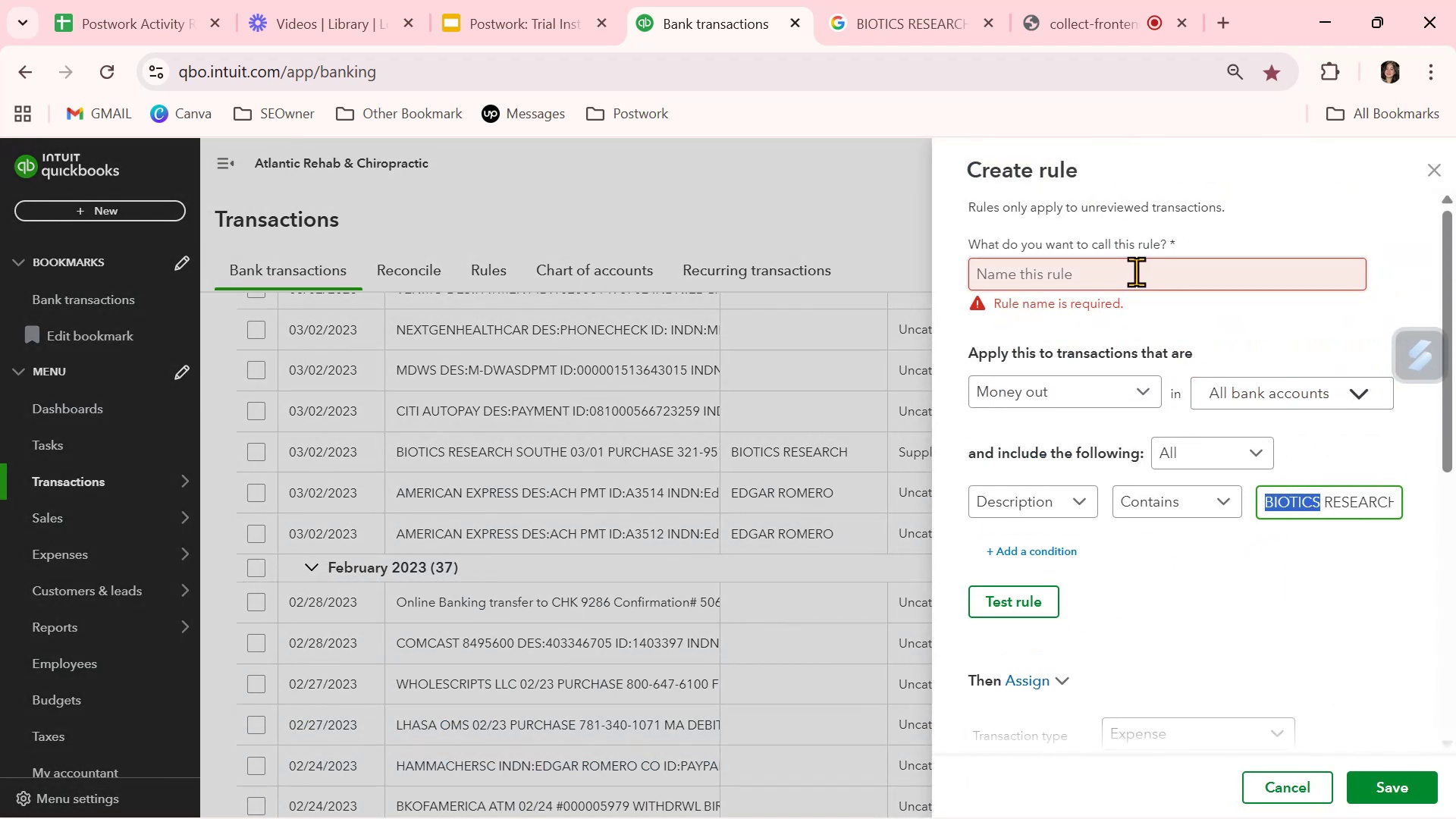 
left_click([1136, 279])
 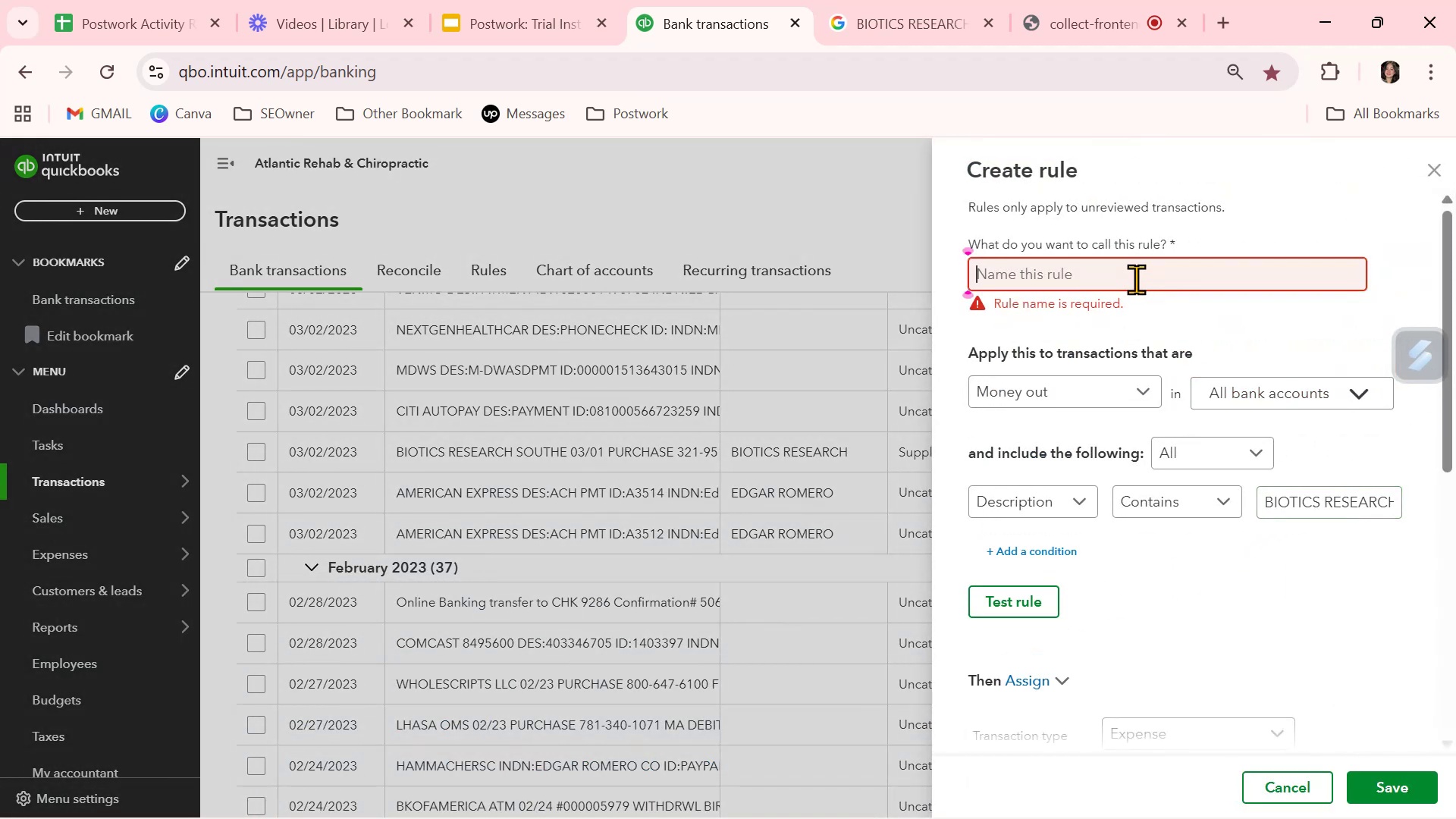 
key(Control+ControlLeft)
 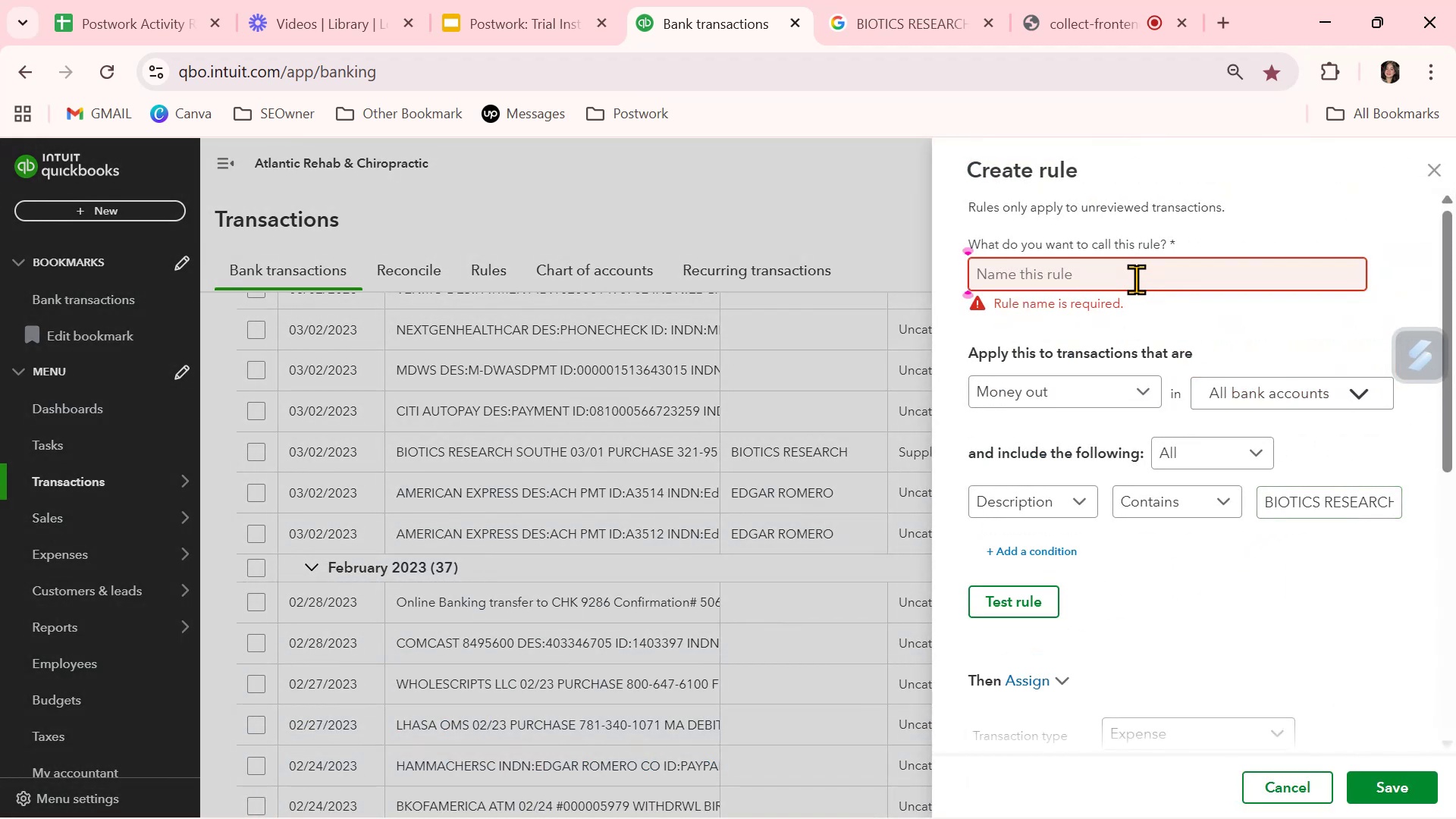 
key(Control+V)
 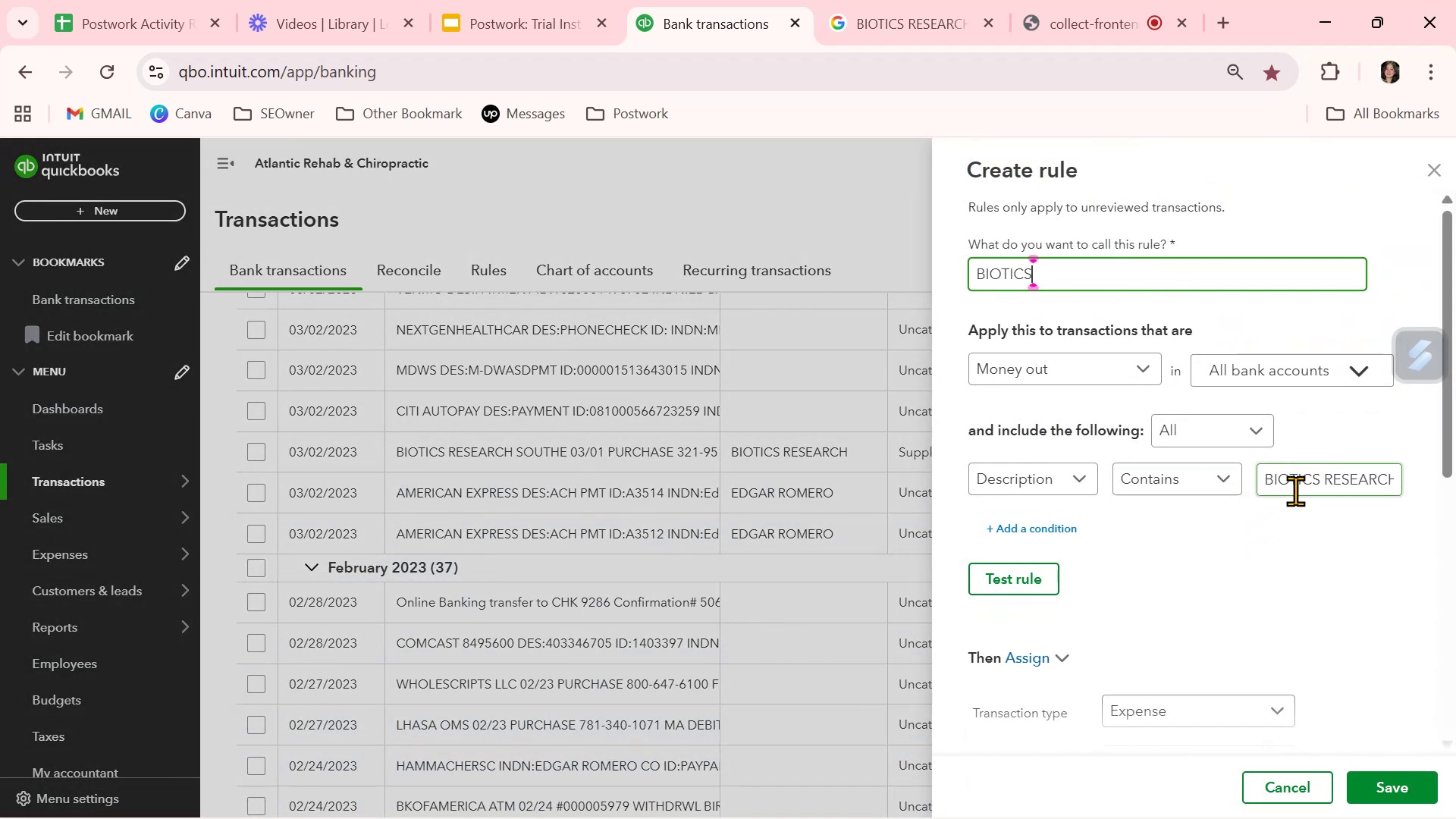 
left_click([1036, 579])
 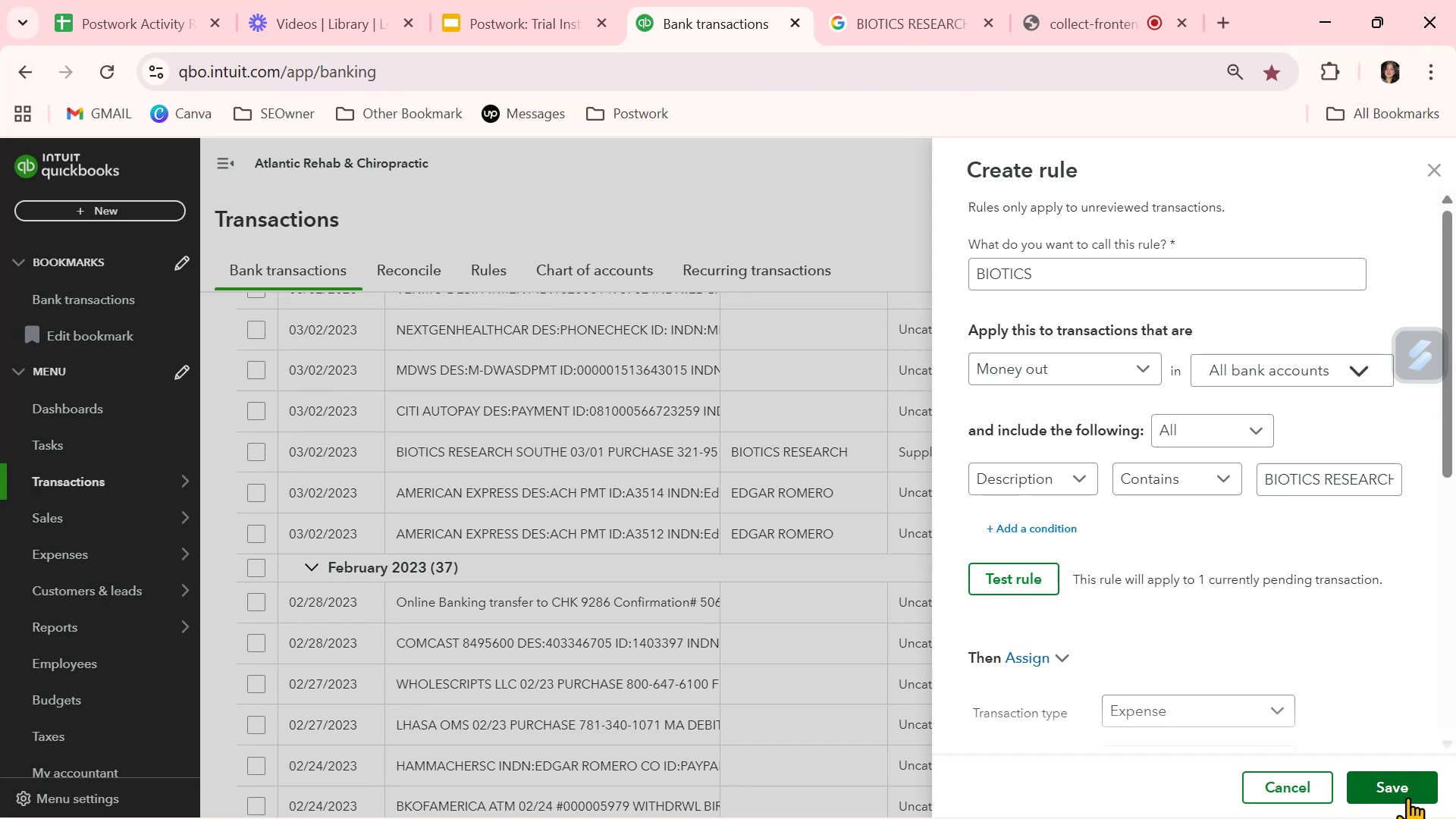 
left_click([1417, 789])
 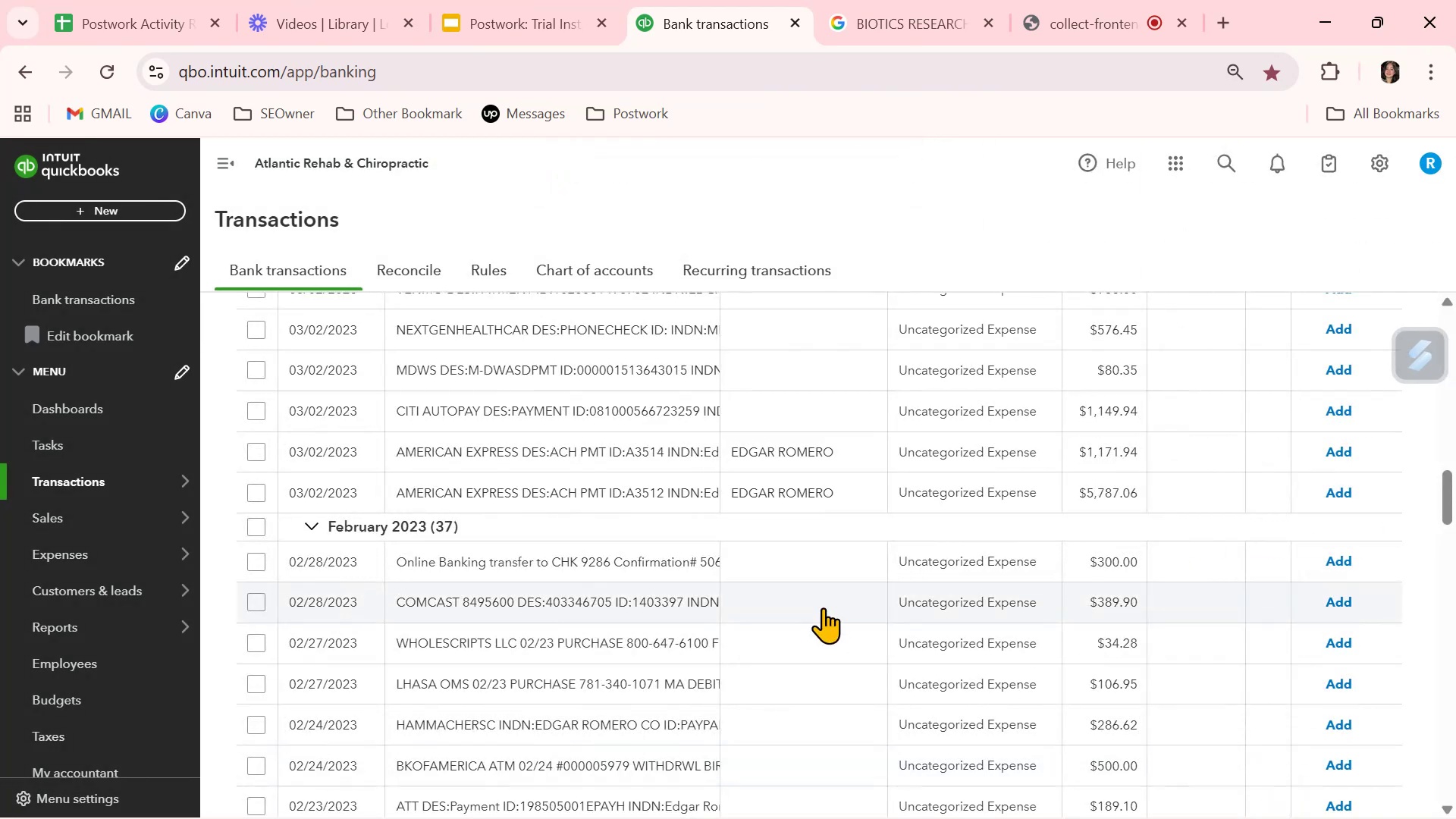 
scroll: coordinate [830, 612], scroll_direction: down, amount: 3.0
 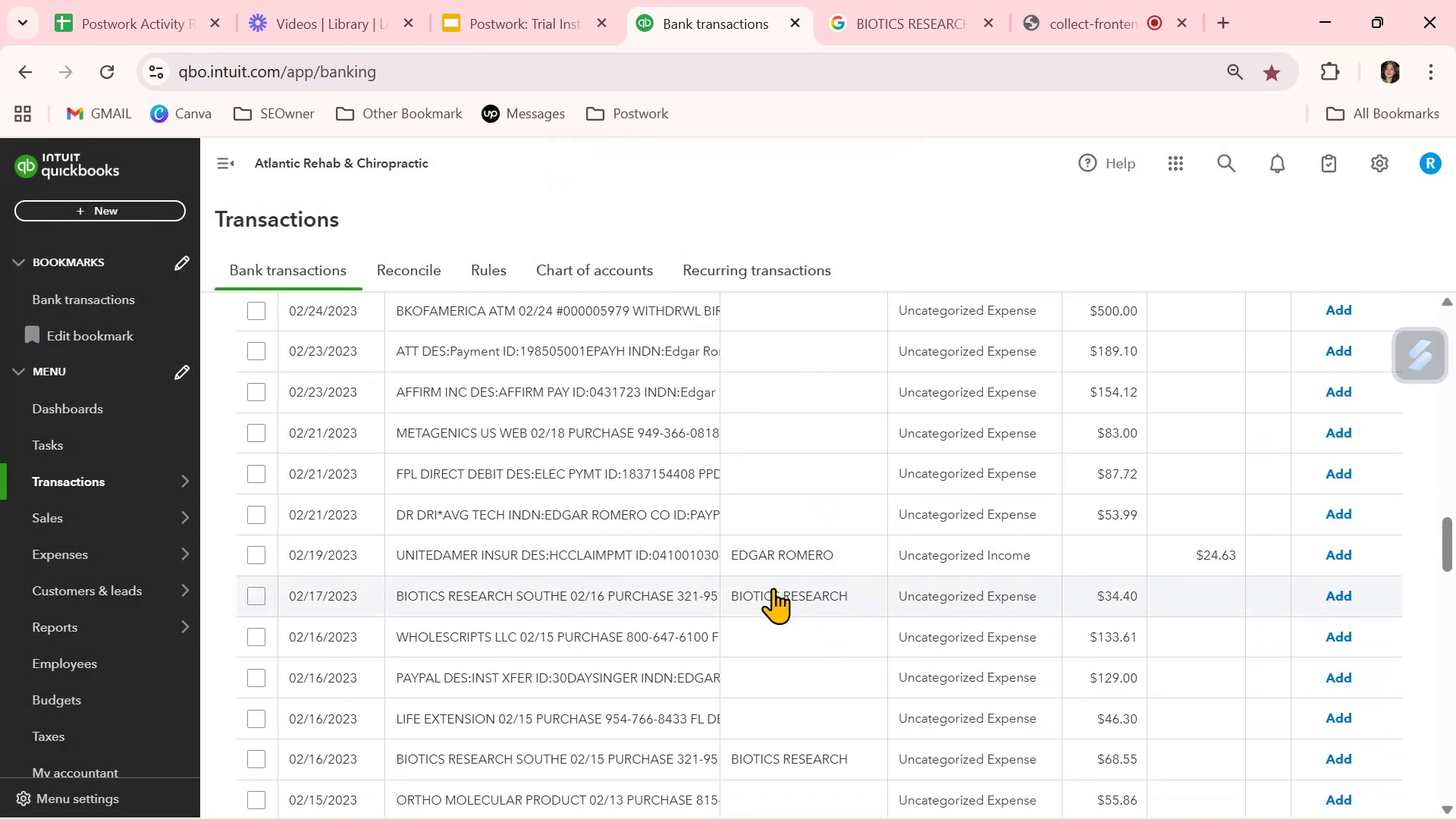 
wait(6.7)
 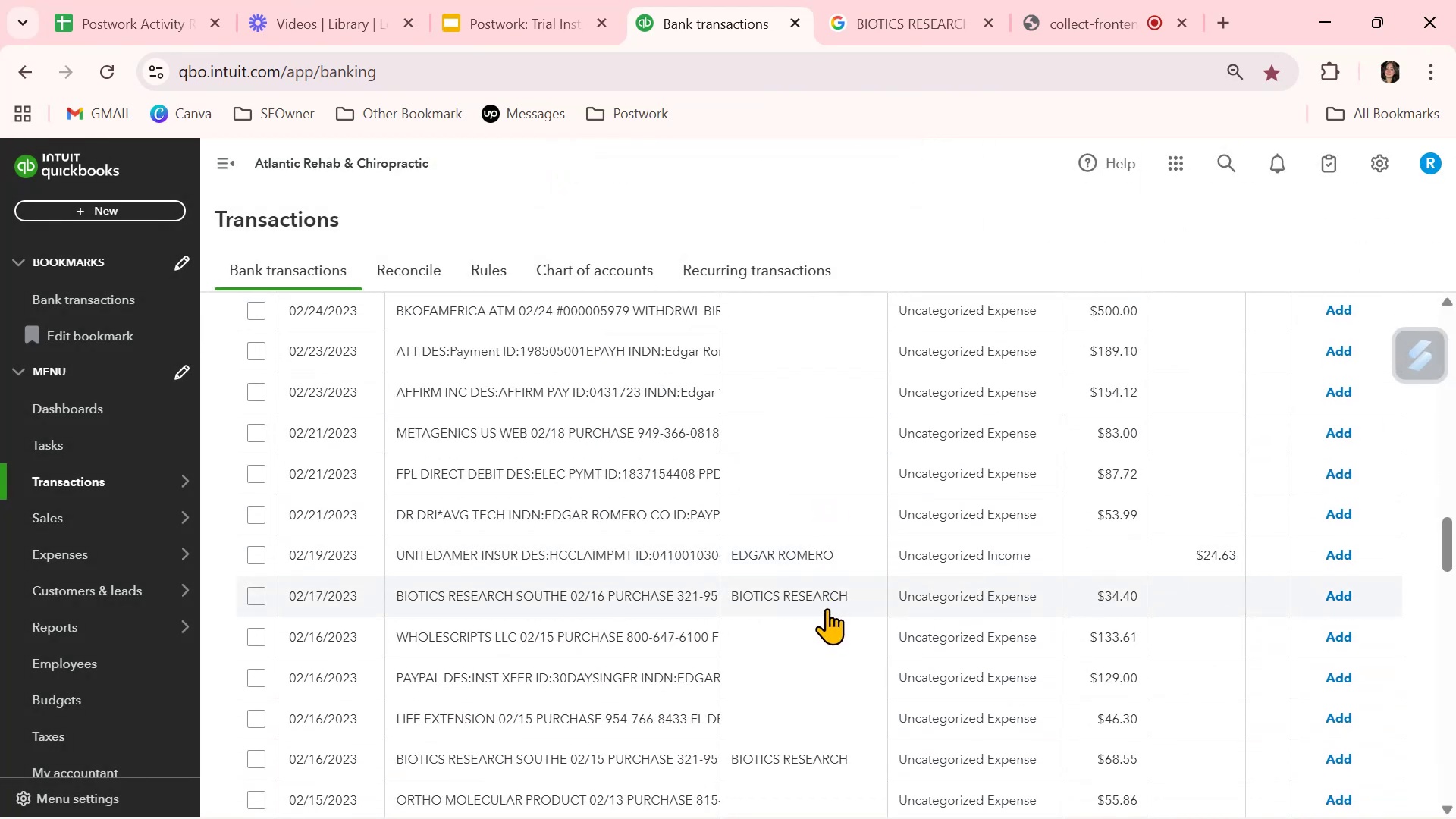 
left_click([840, 598])
 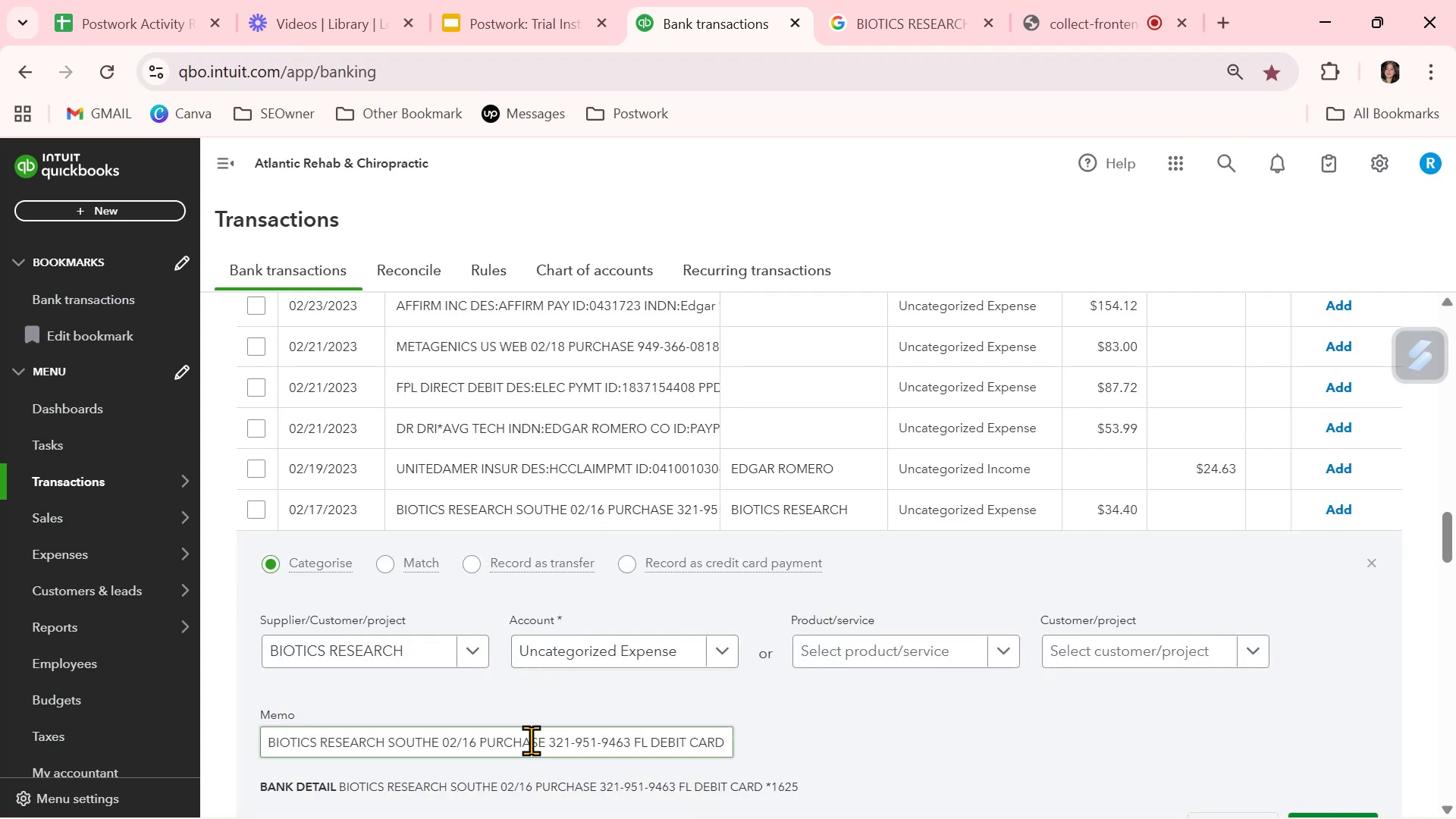 
scroll: coordinate [530, 742], scroll_direction: down, amount: 2.0
 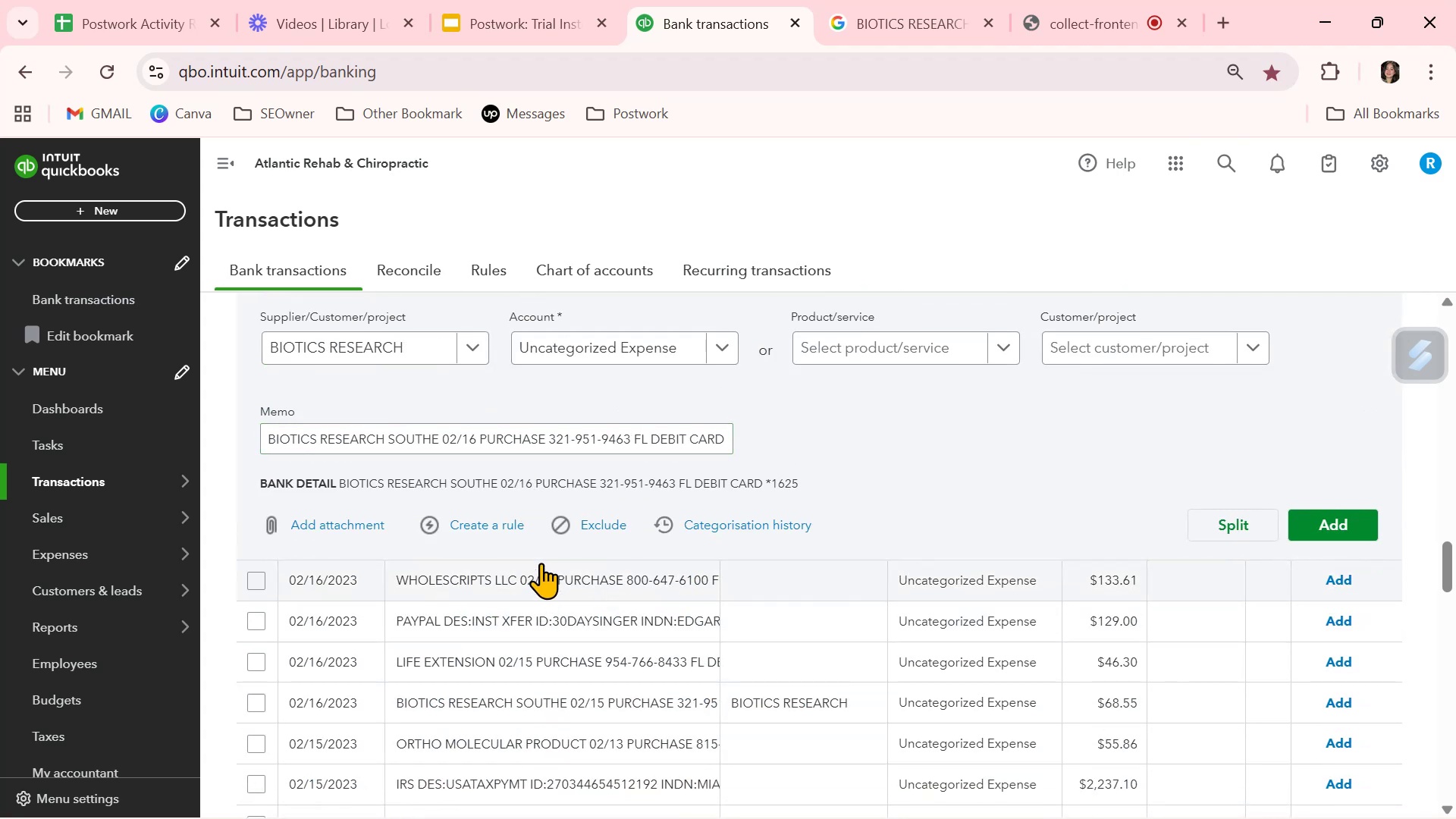 
left_click([657, 343])
 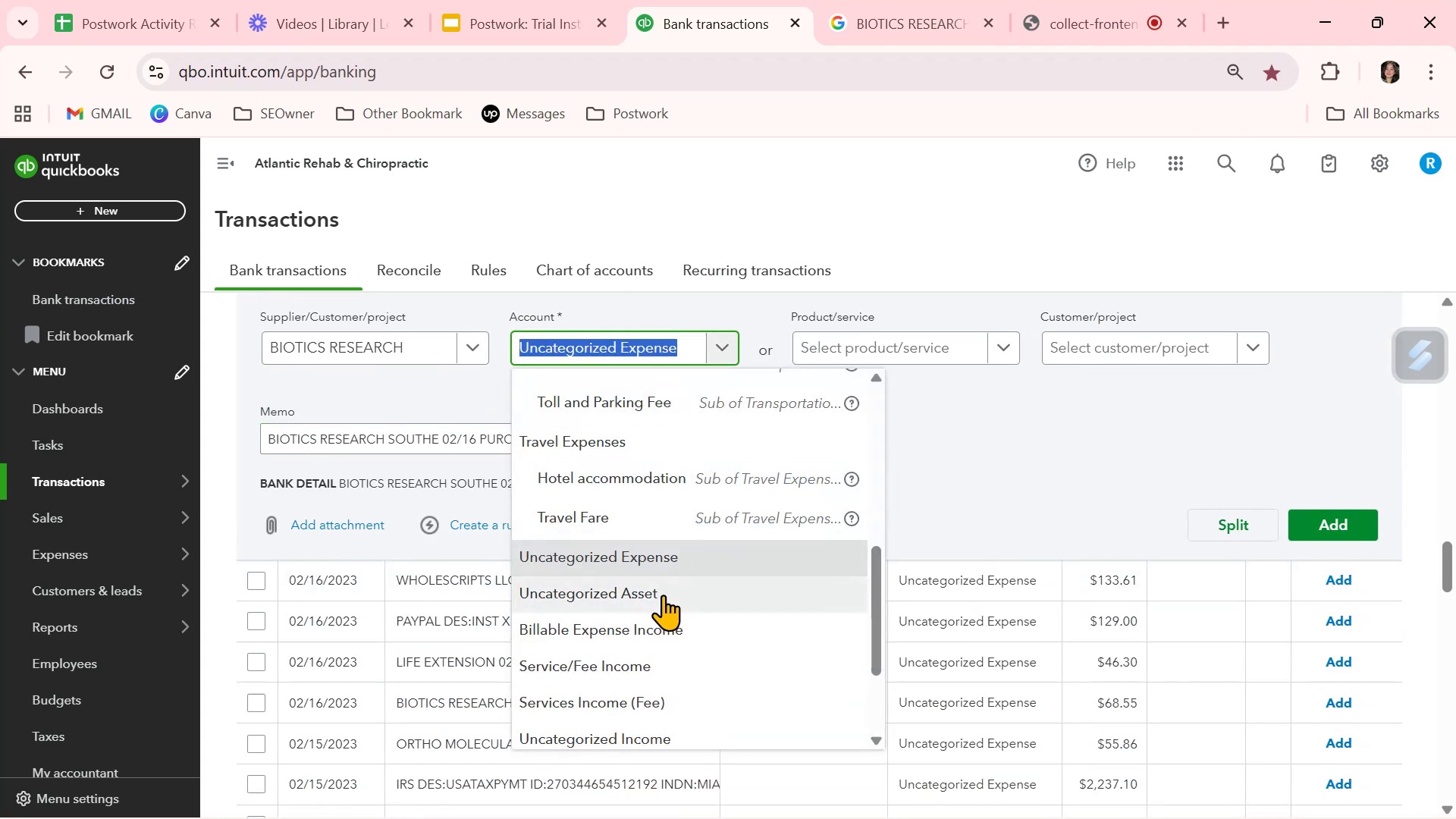 
scroll: coordinate [663, 595], scroll_direction: up, amount: 3.0
 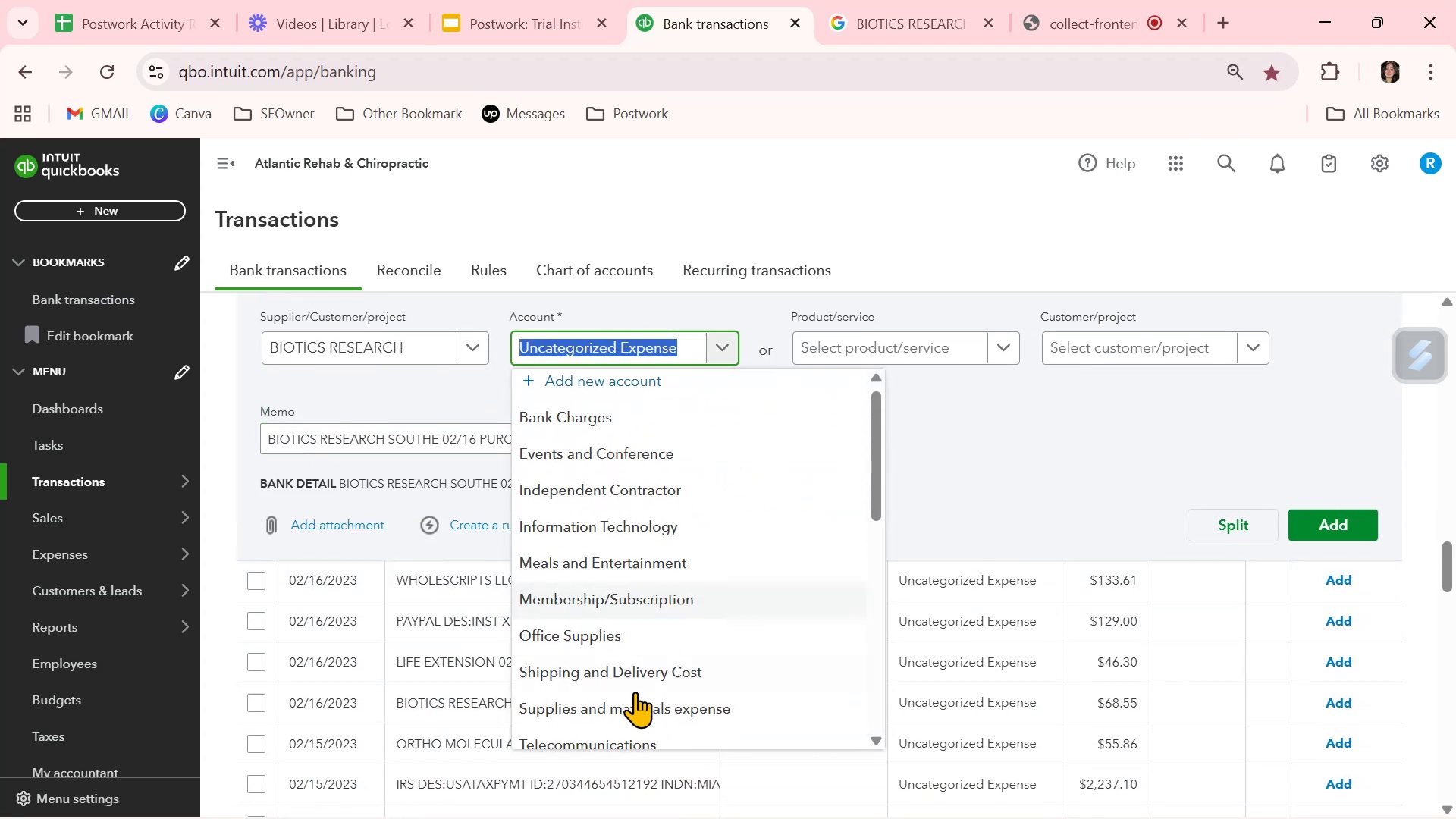 
left_click([629, 703])
 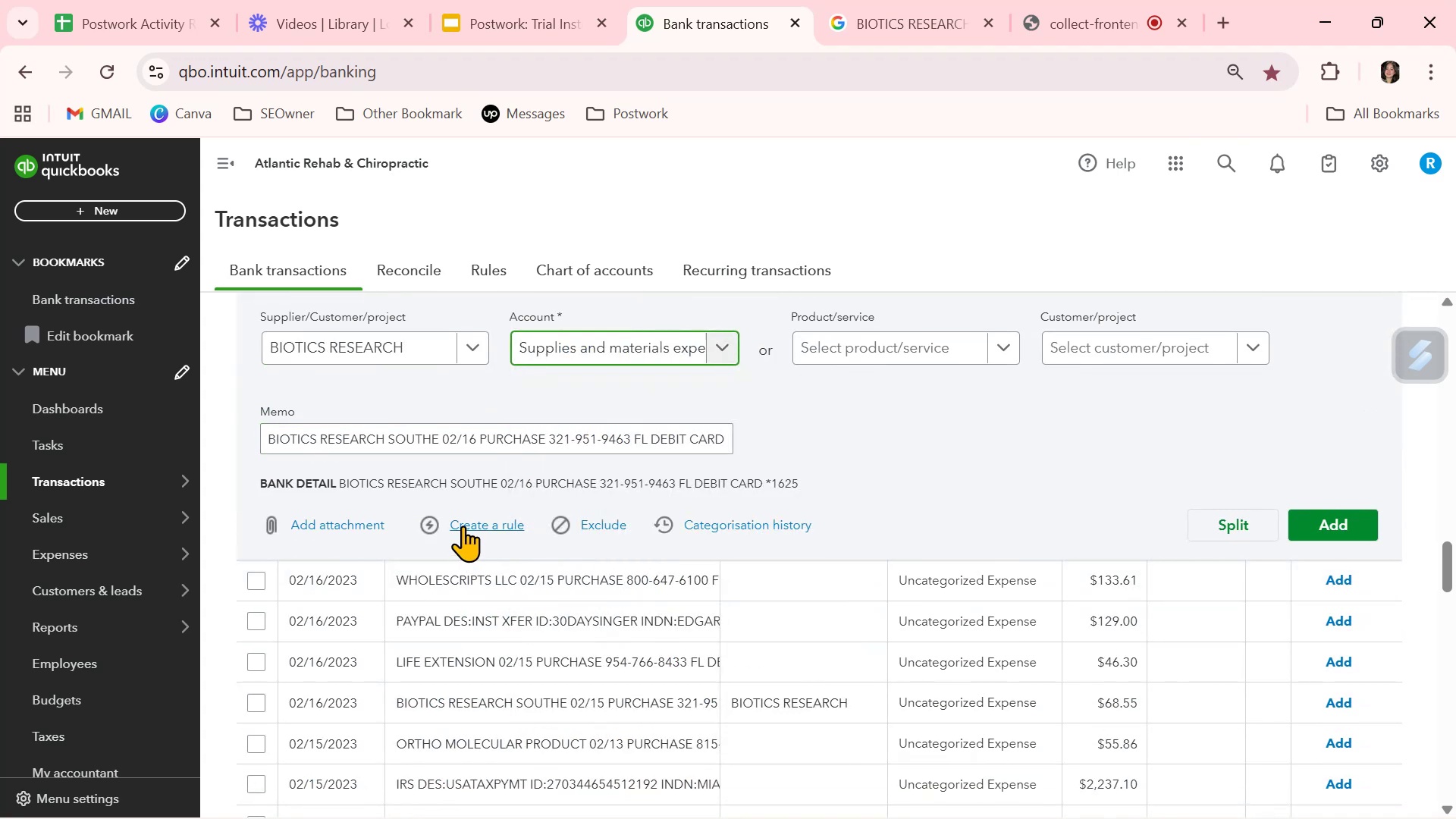 
left_click([463, 526])
 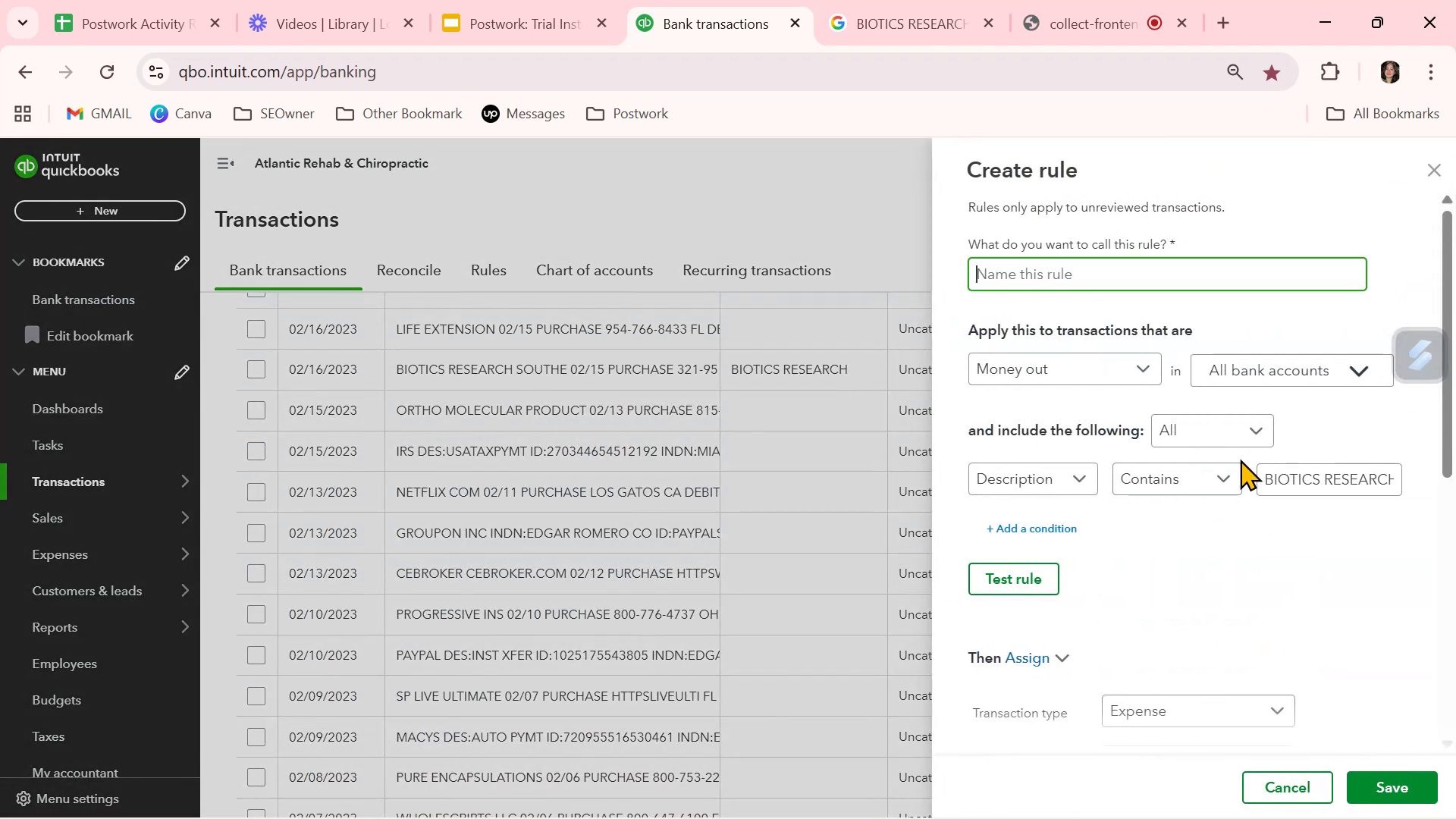 
key(Control+ControlLeft)
 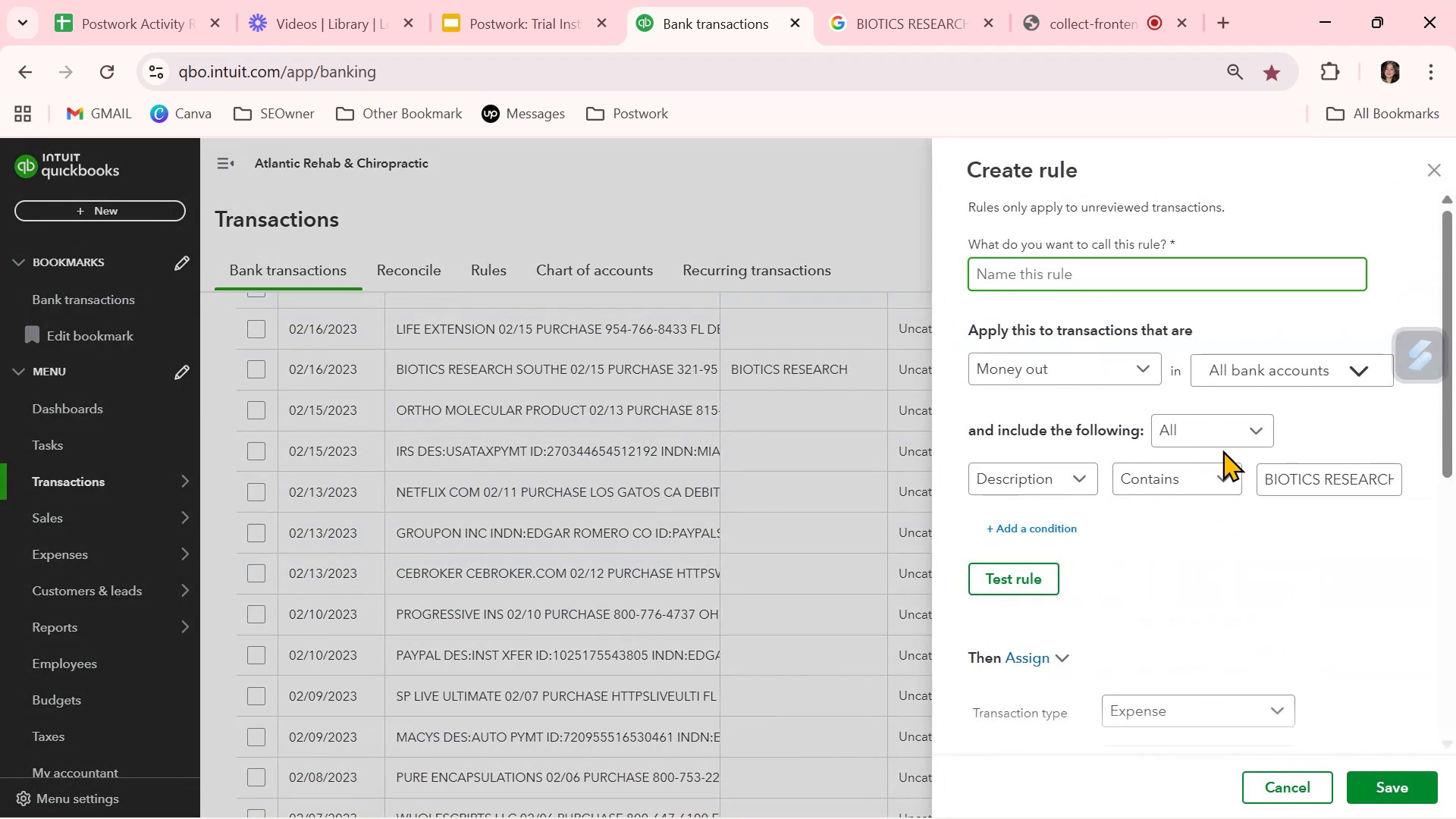 
key(Control+V)
 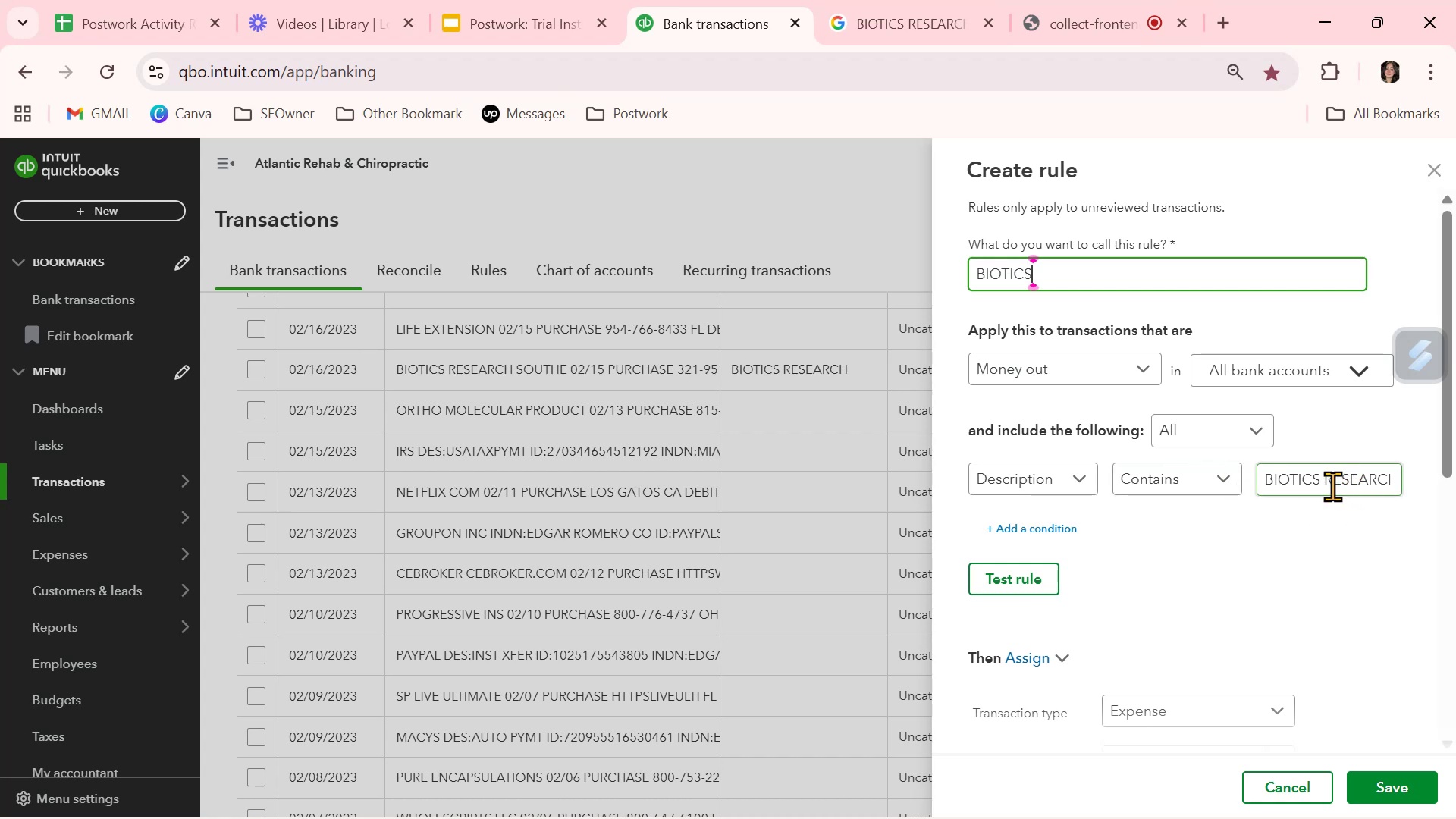 
scroll: coordinate [1150, 637], scroll_direction: down, amount: 5.0
 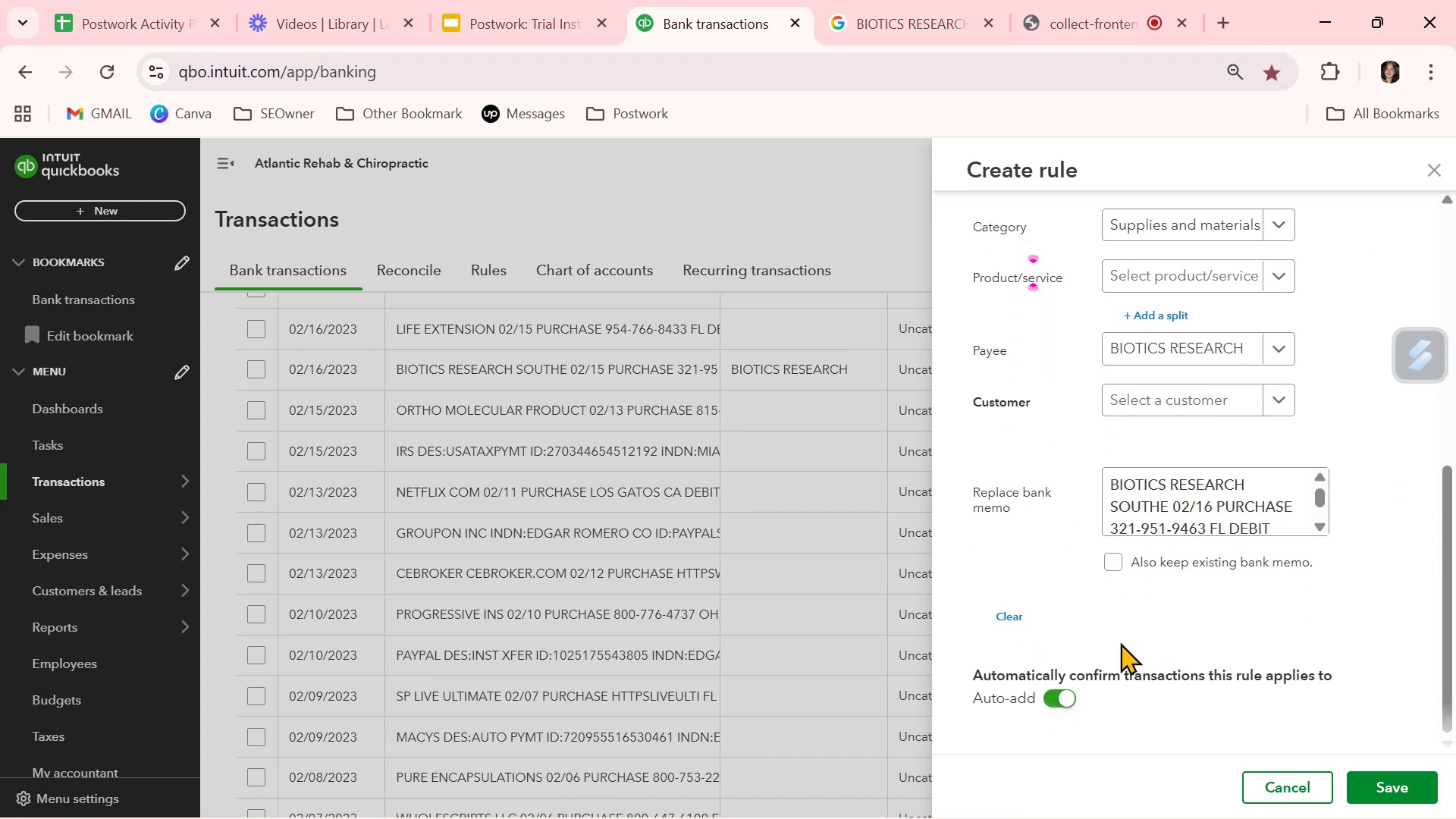 
scroll: coordinate [1092, 667], scroll_direction: up, amount: 3.0
 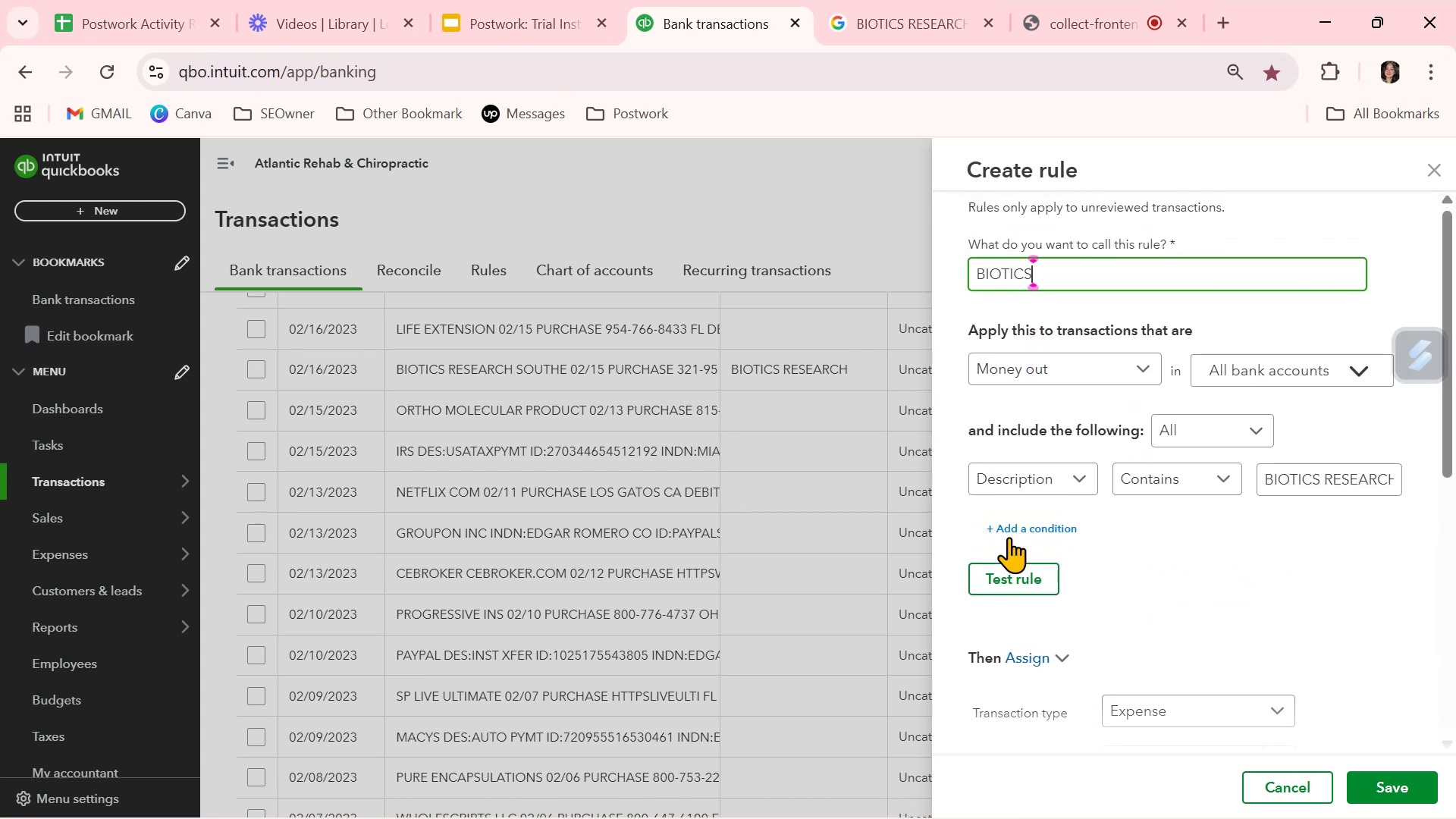 
left_click([1008, 570])
 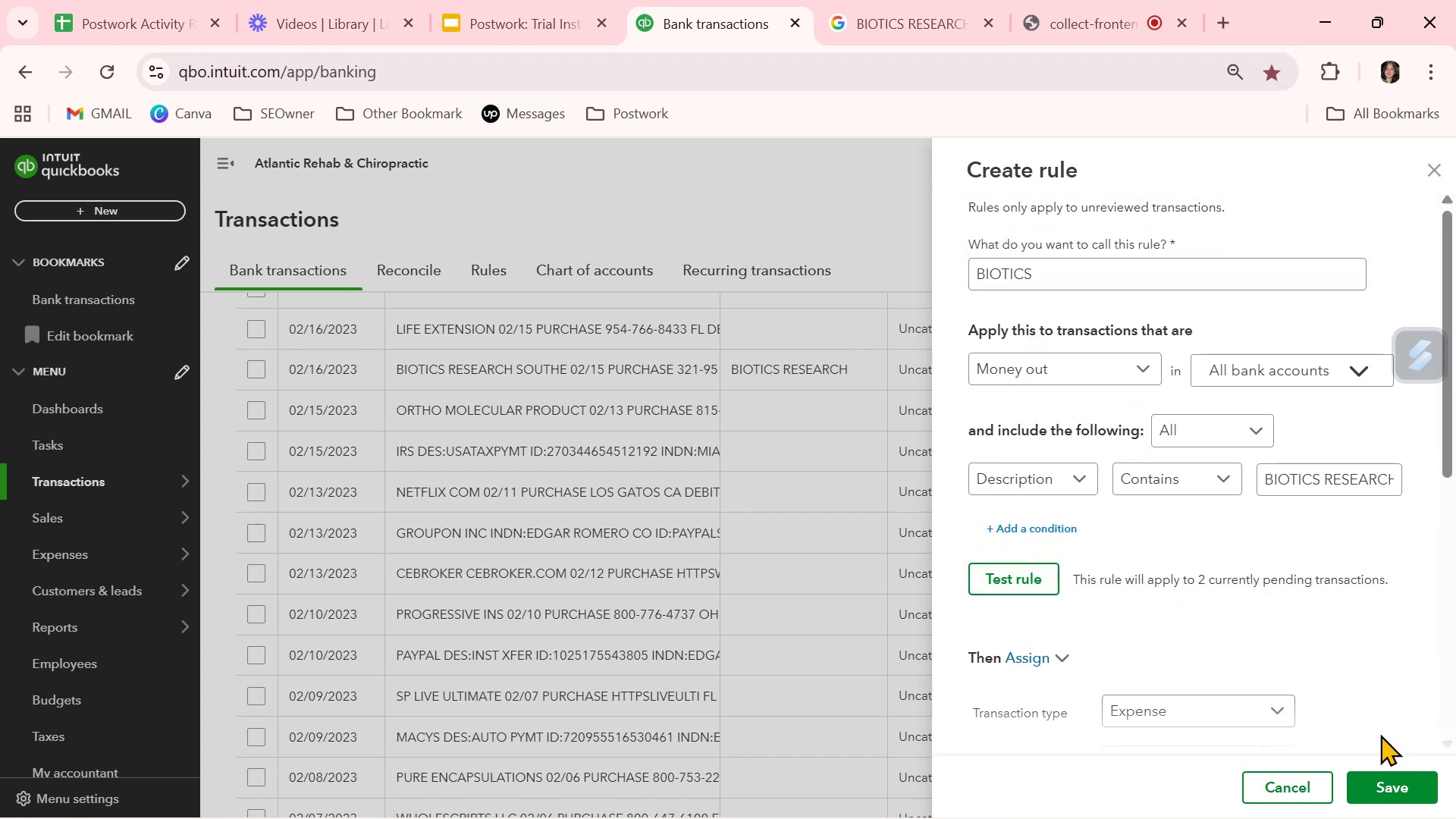 
left_click([1396, 786])
 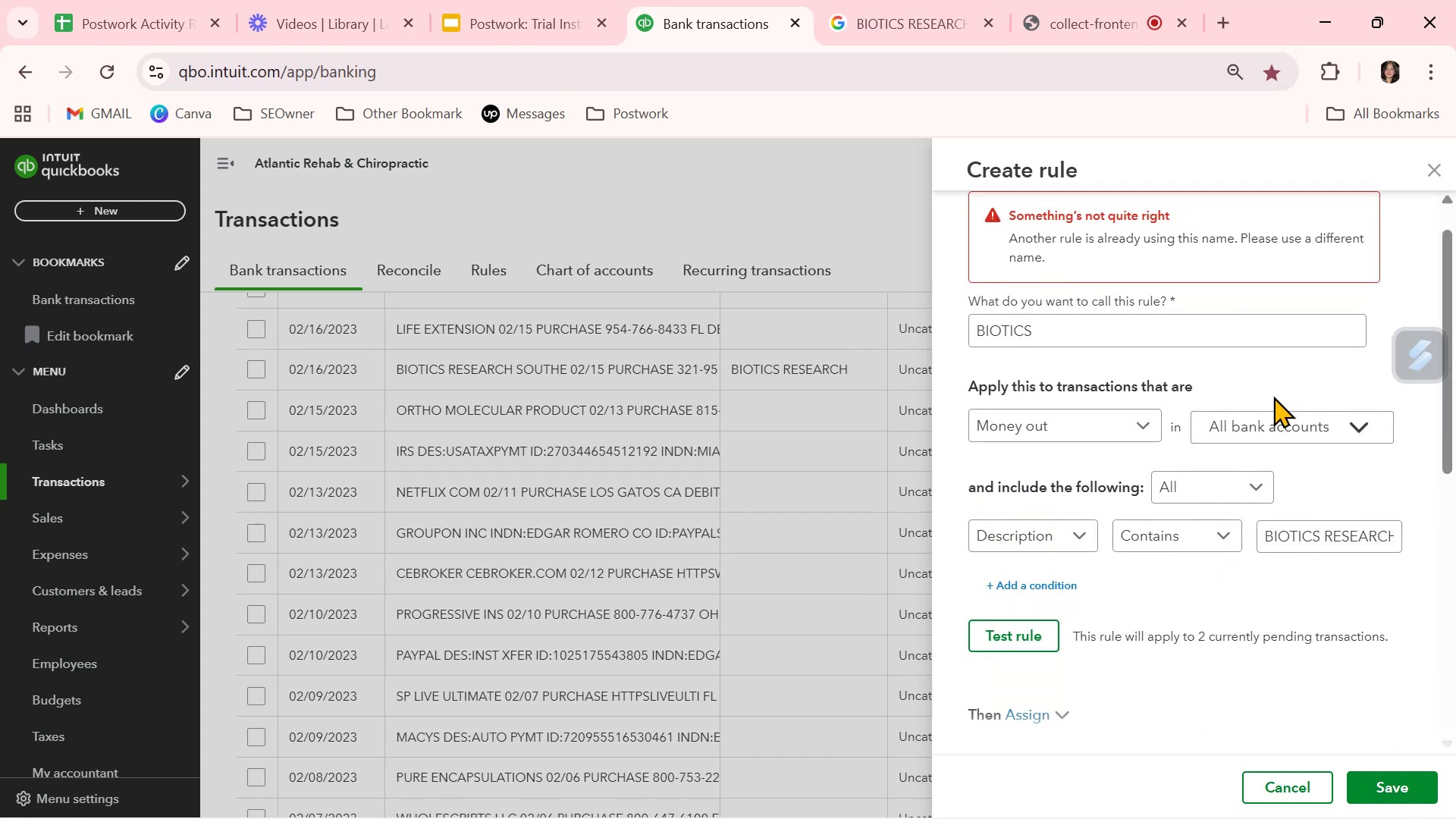 
left_click([1150, 325])
 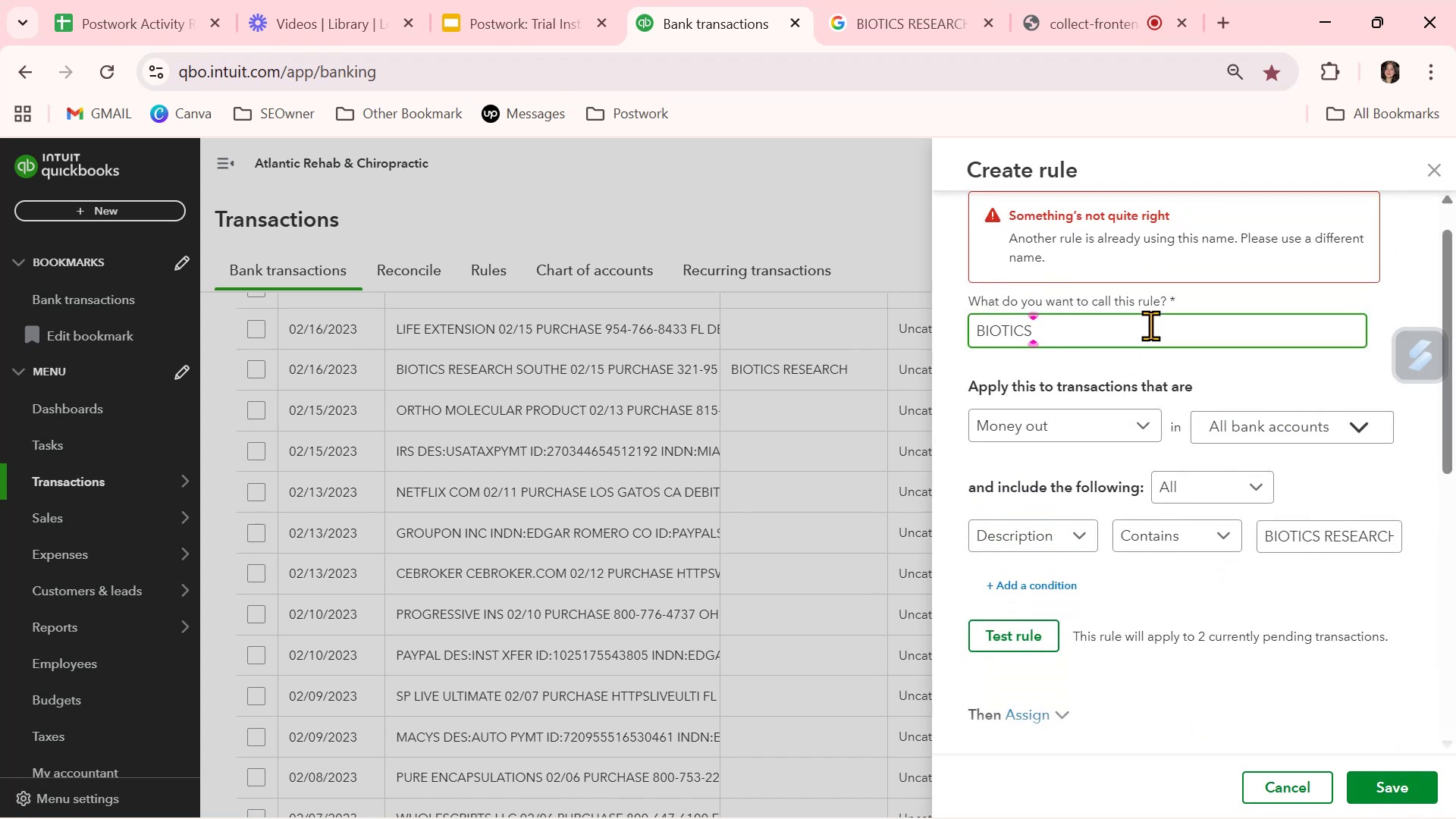 
key(Numpad1)
 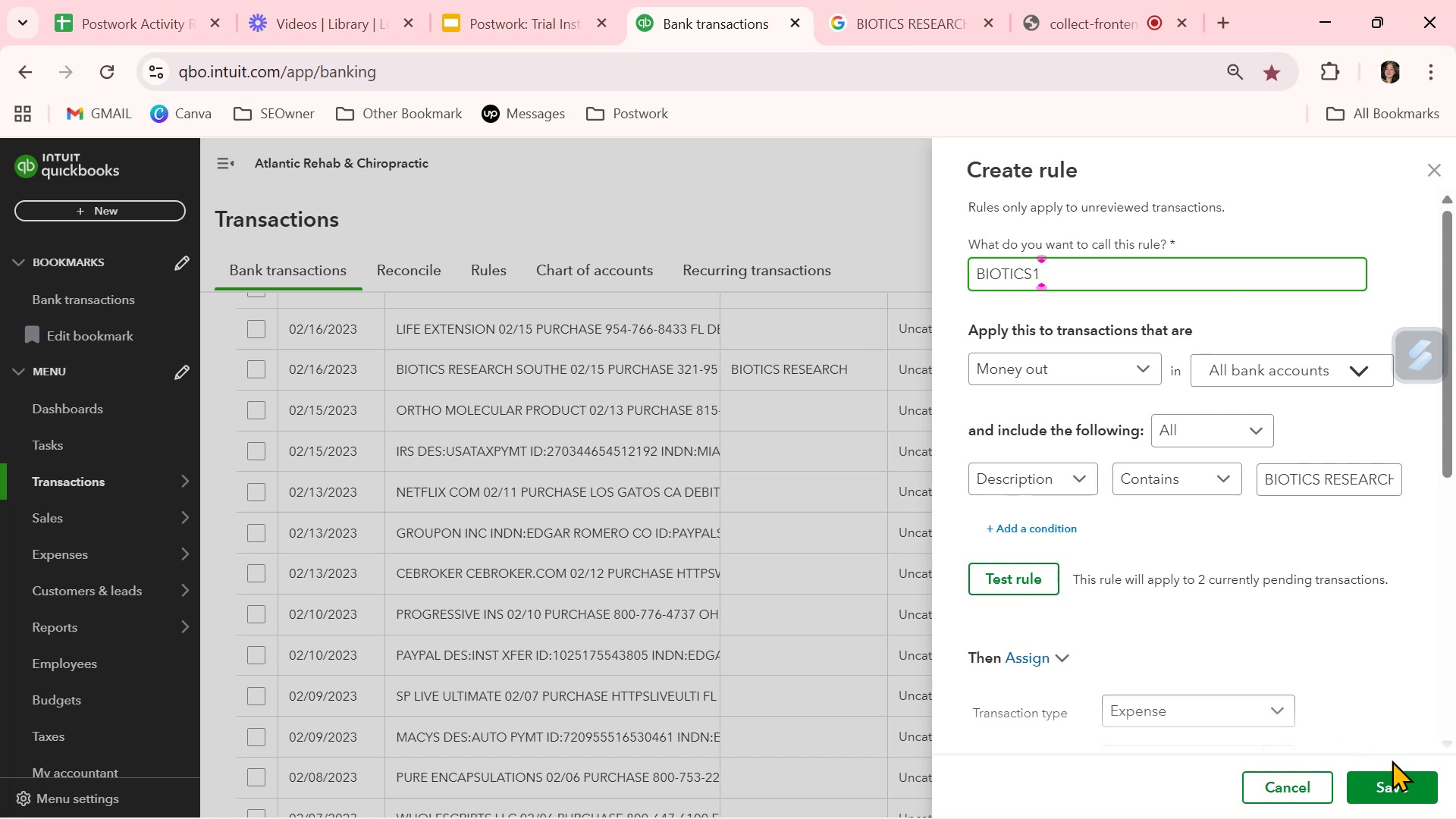 
left_click([1403, 784])
 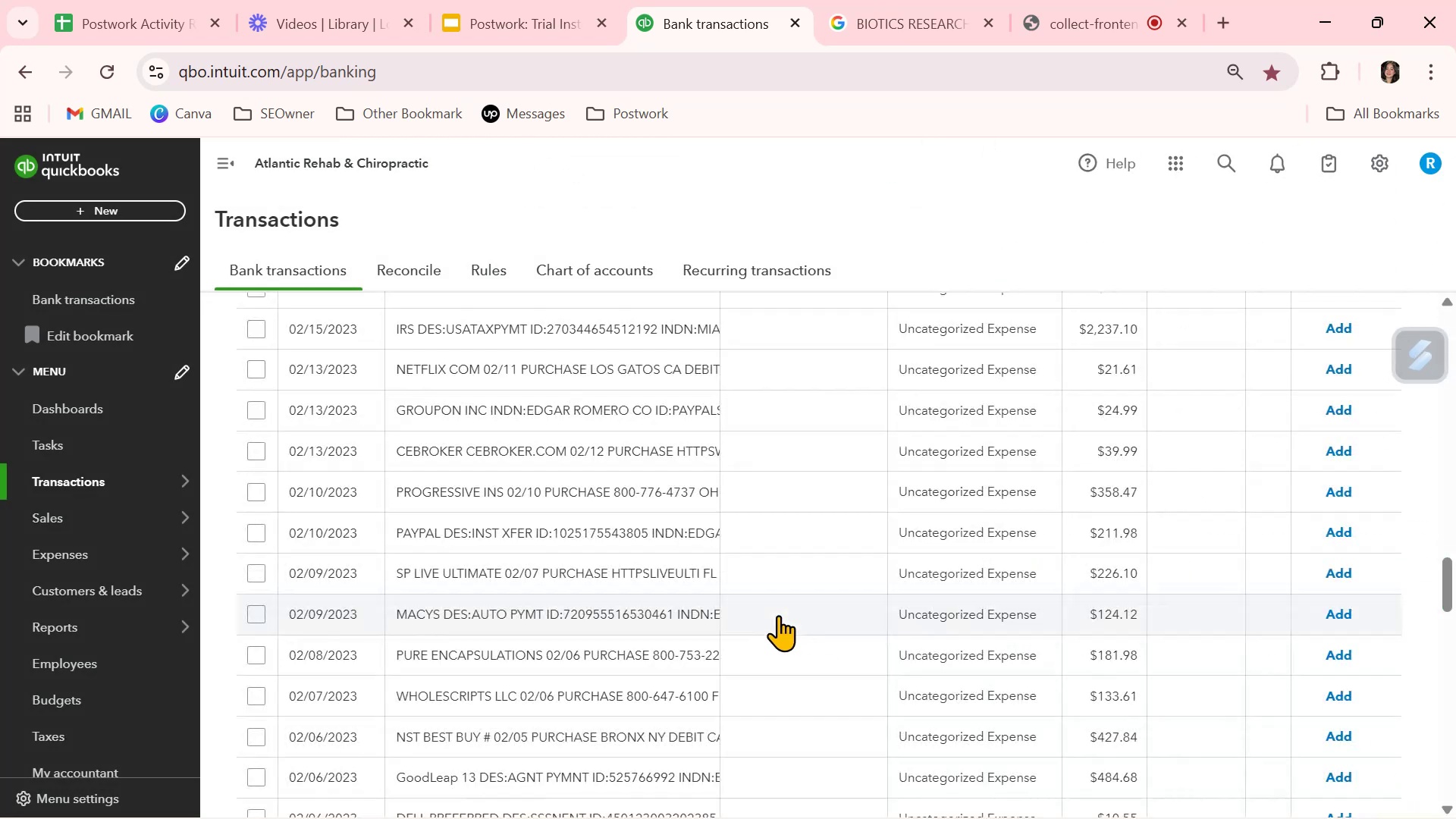 
scroll: coordinate [786, 614], scroll_direction: down, amount: 10.0
 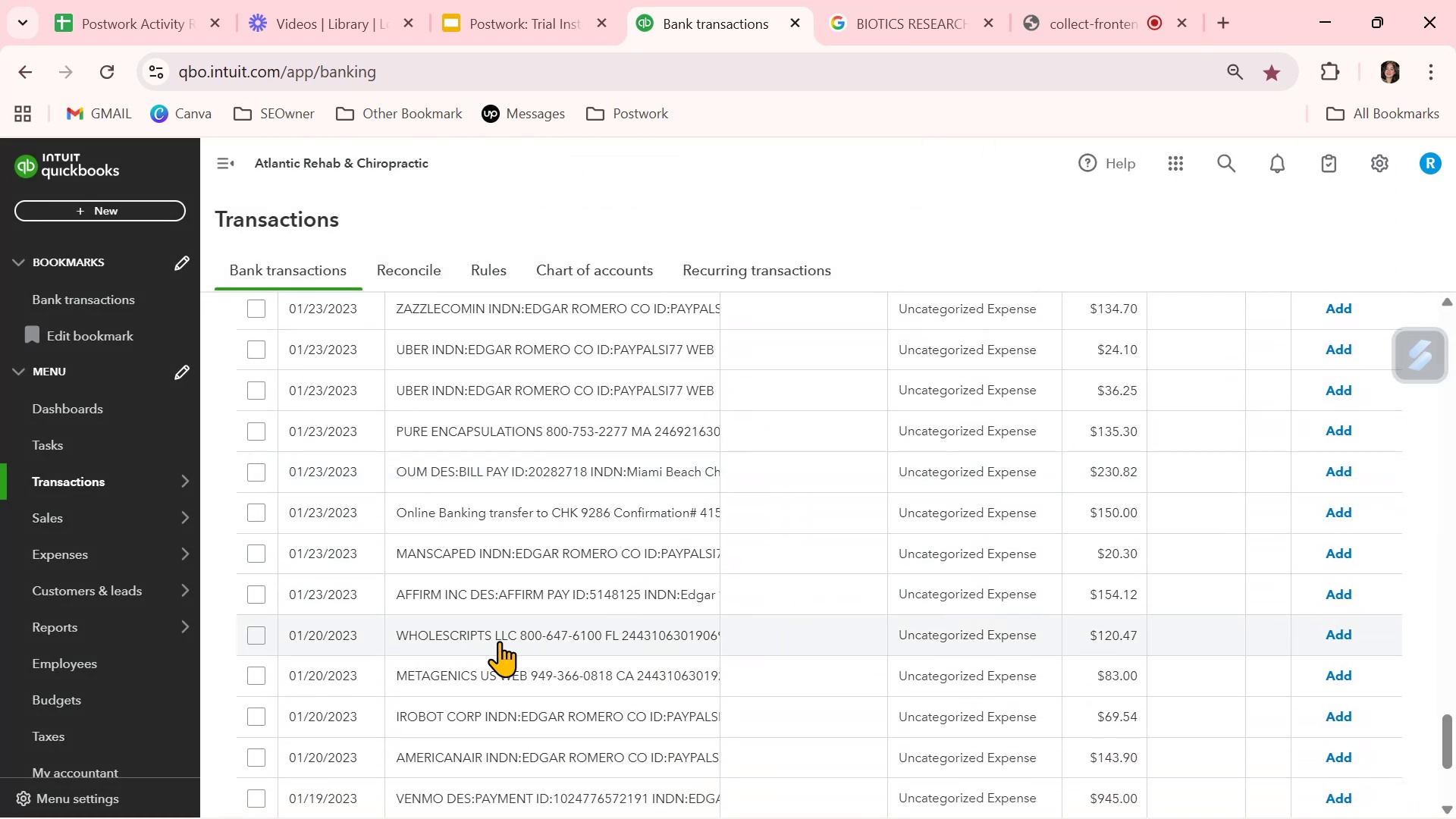 
left_click([497, 639])
 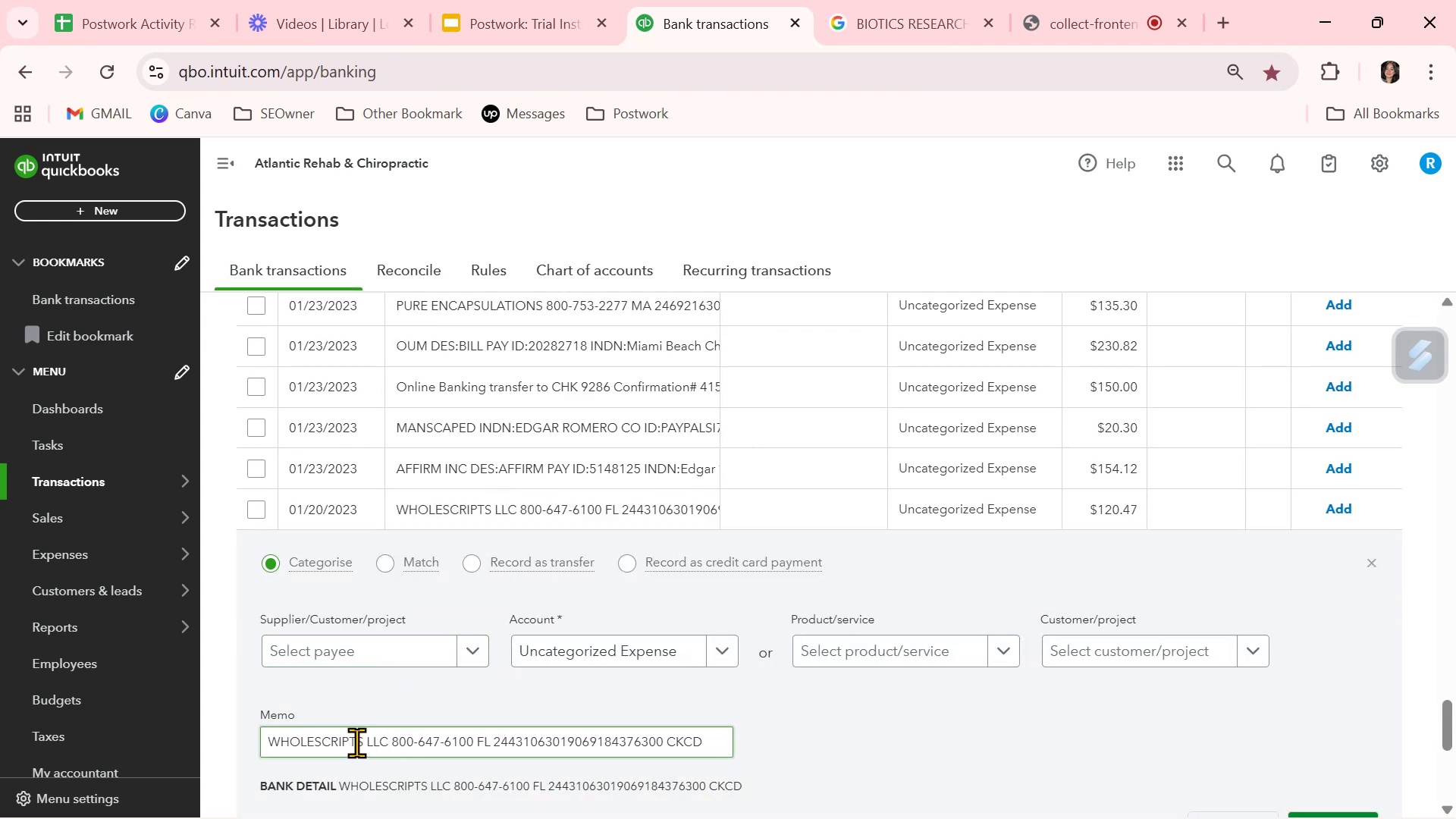 
left_click_drag(start_coordinate=[366, 742], to_coordinate=[246, 742])
 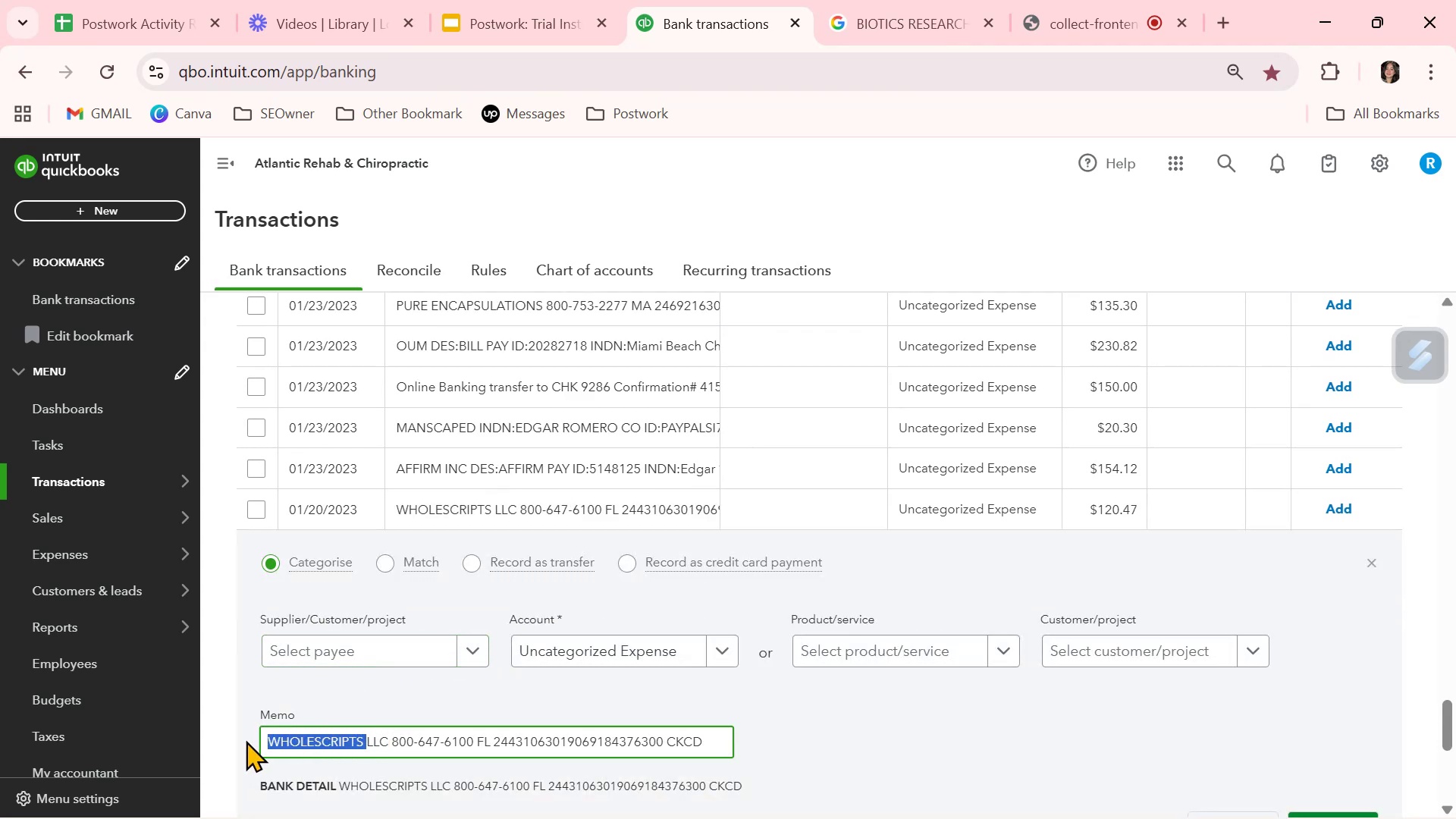 
key(Control+ControlLeft)
 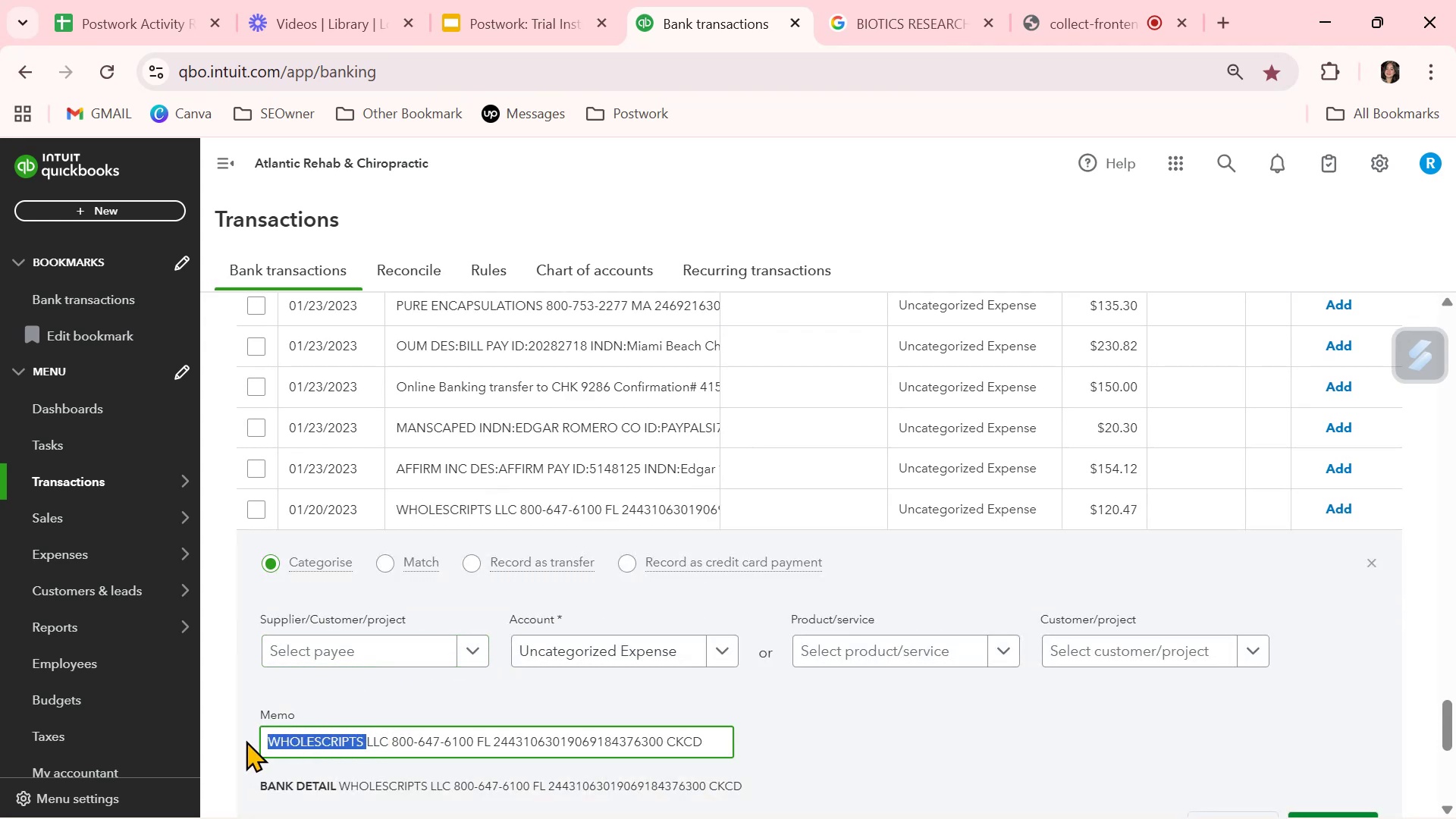 
key(Control+C)
 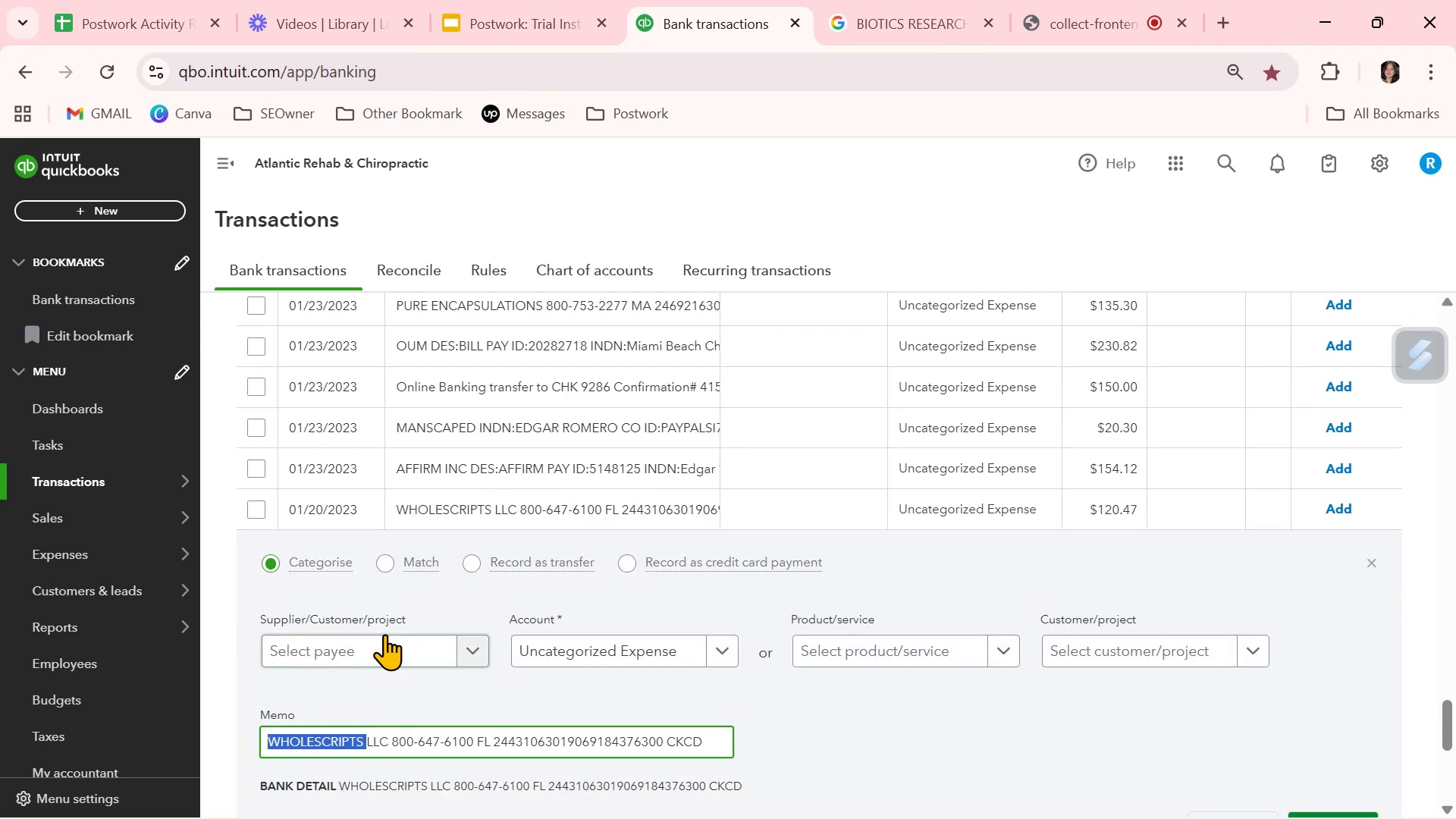 
left_click([384, 634])
 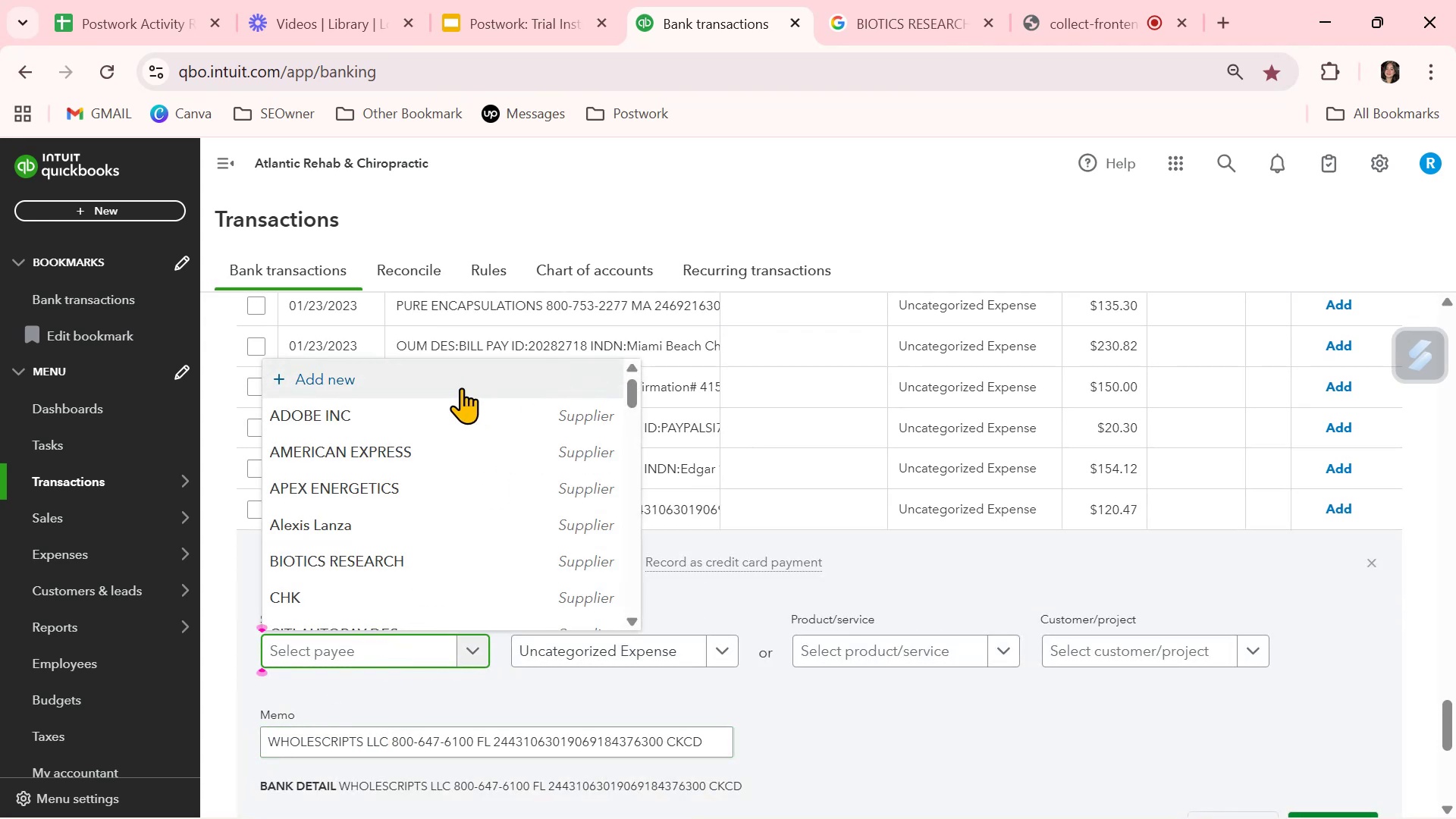 
left_click([466, 378])
 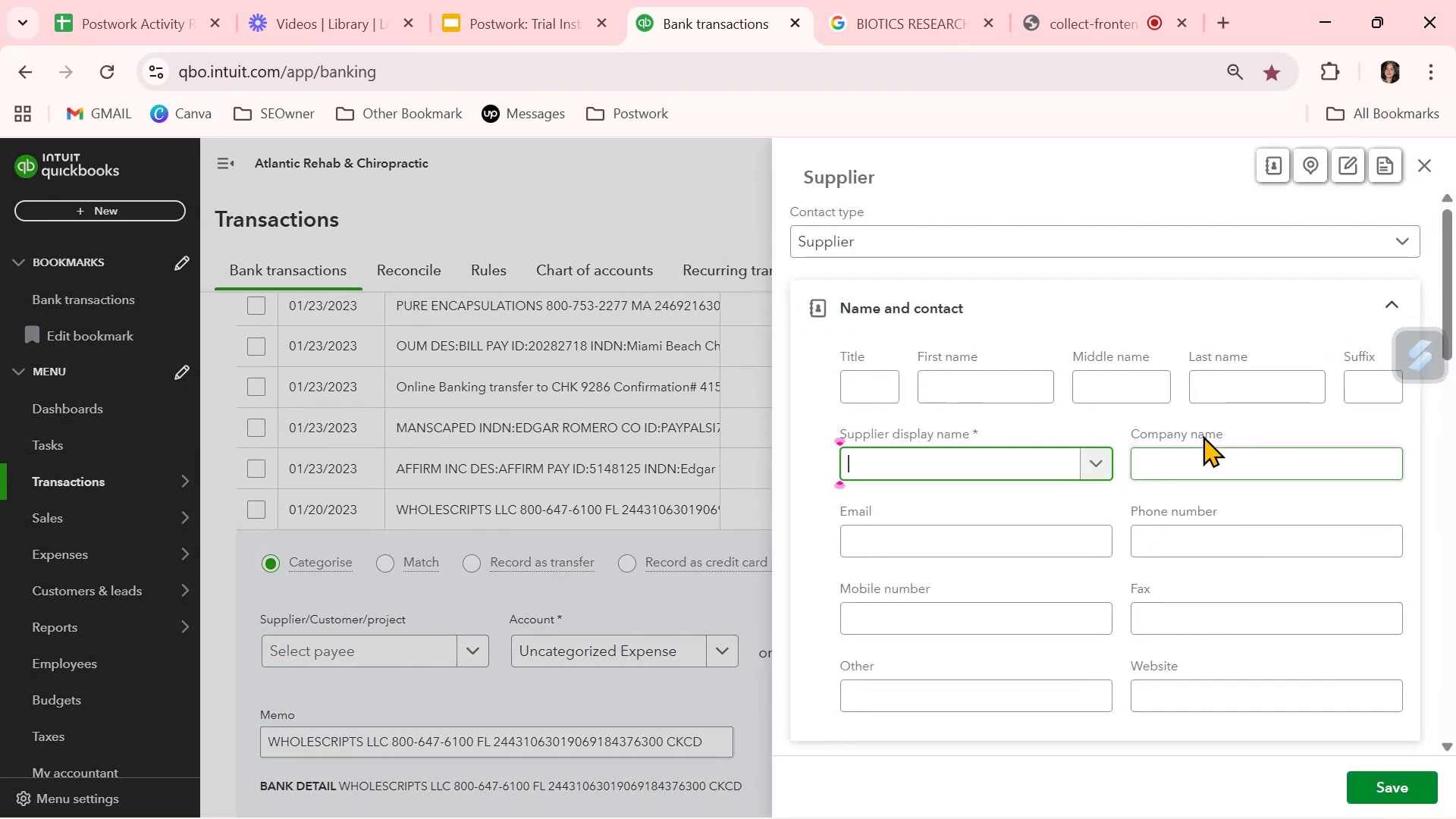 
key(Control+ControlLeft)
 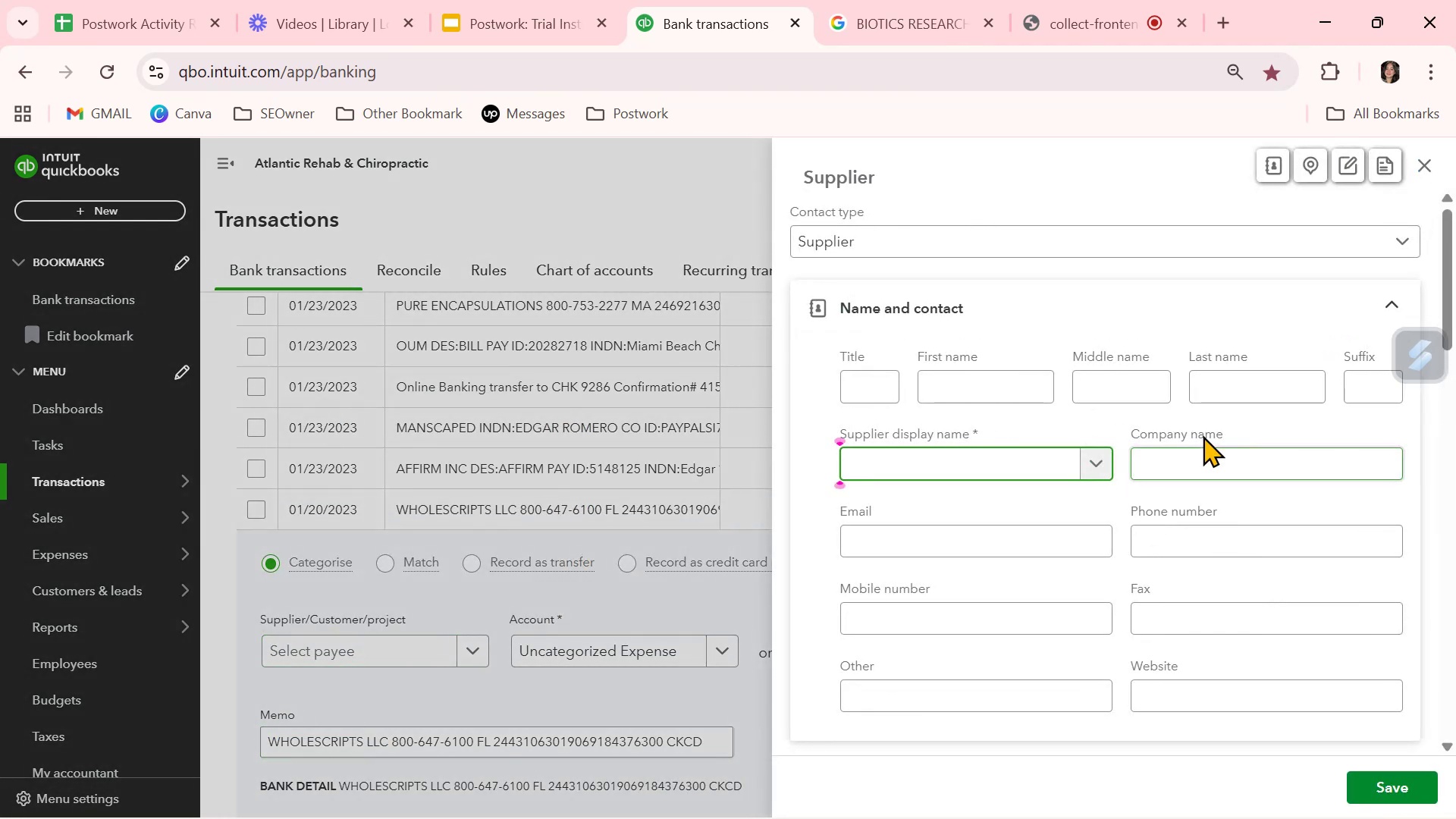 
key(Control+V)
 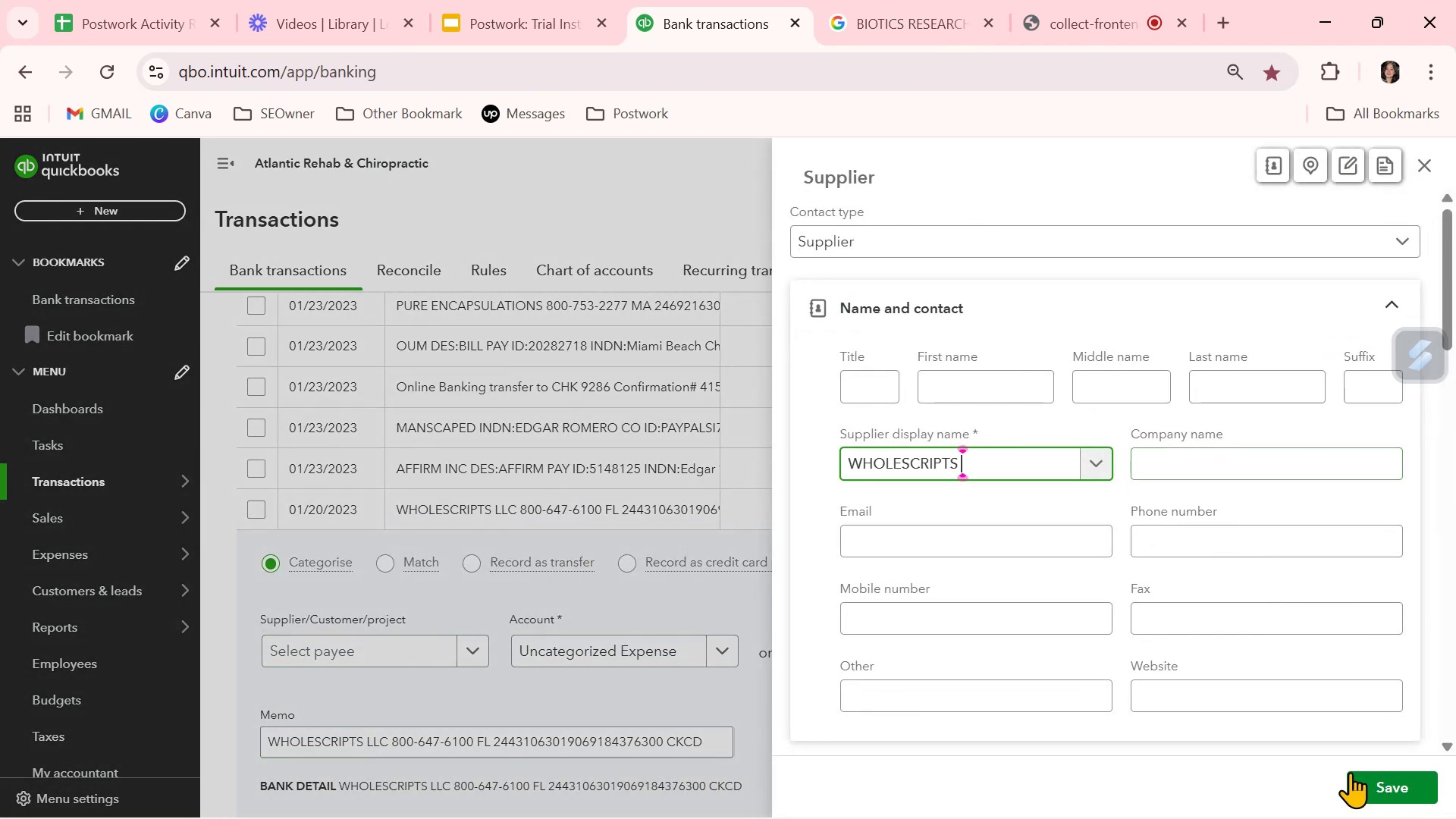 
left_click([1368, 787])
 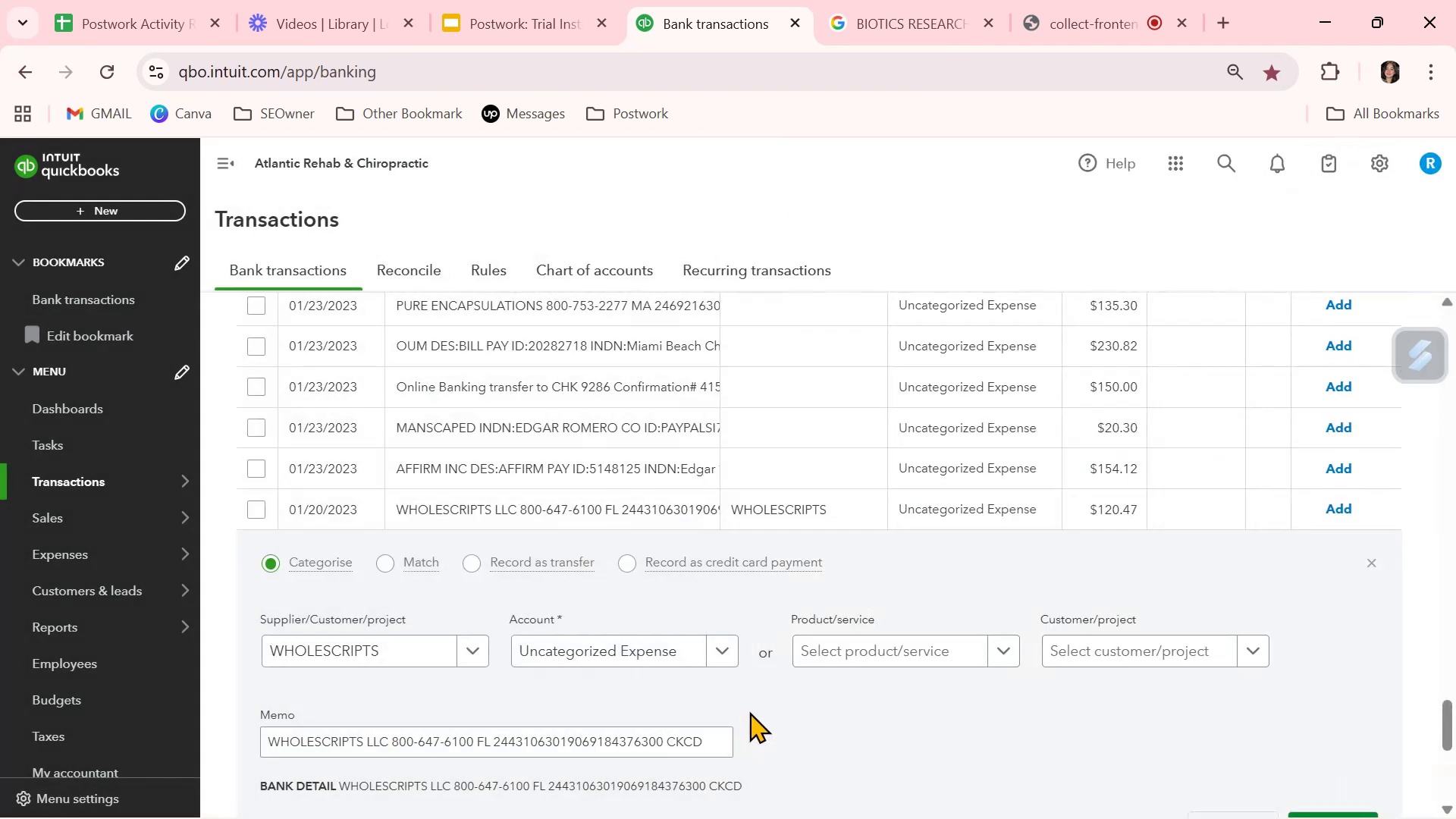 
left_click([763, 707])
 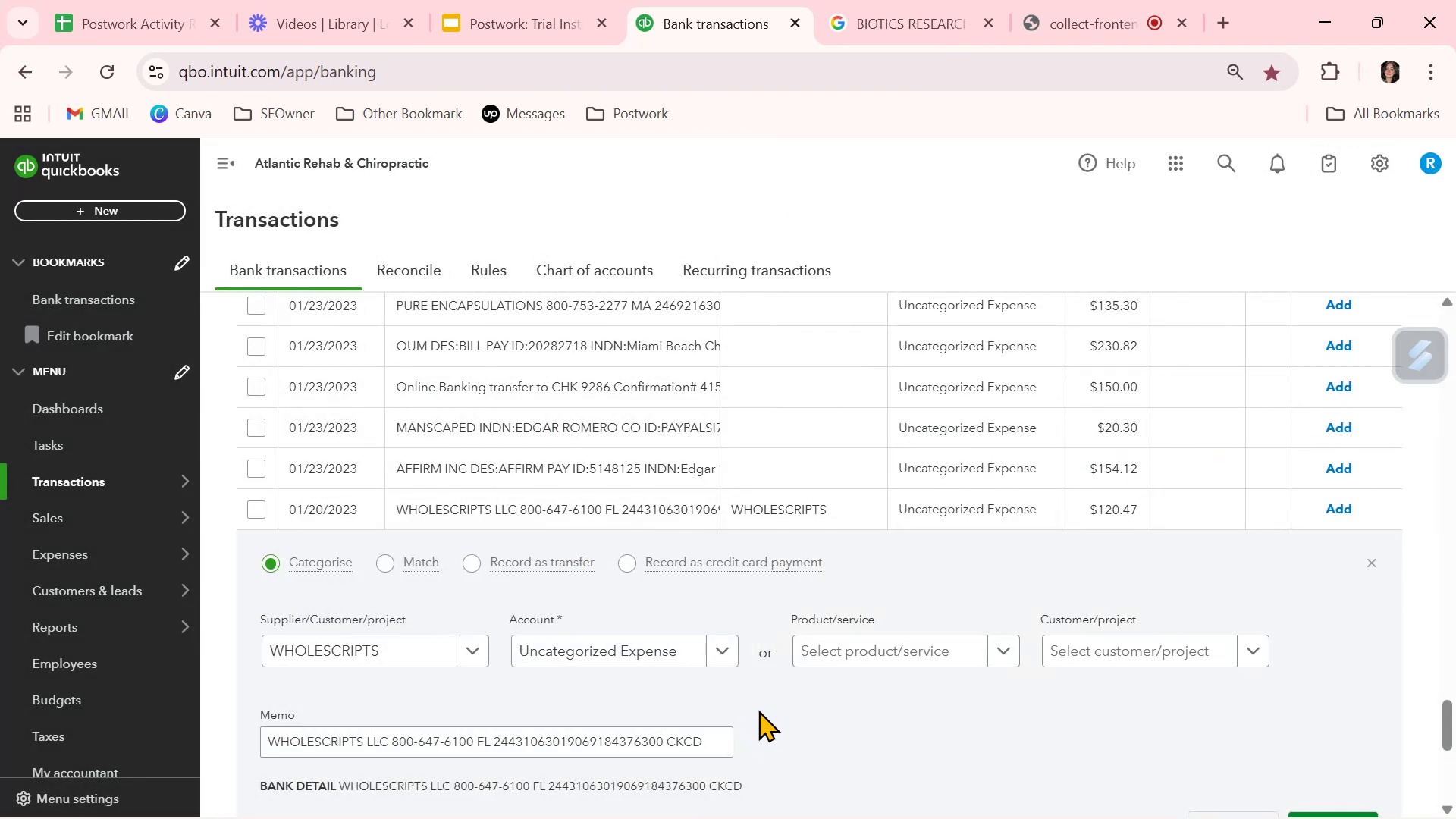 
scroll: coordinate [715, 739], scroll_direction: down, amount: 1.0
 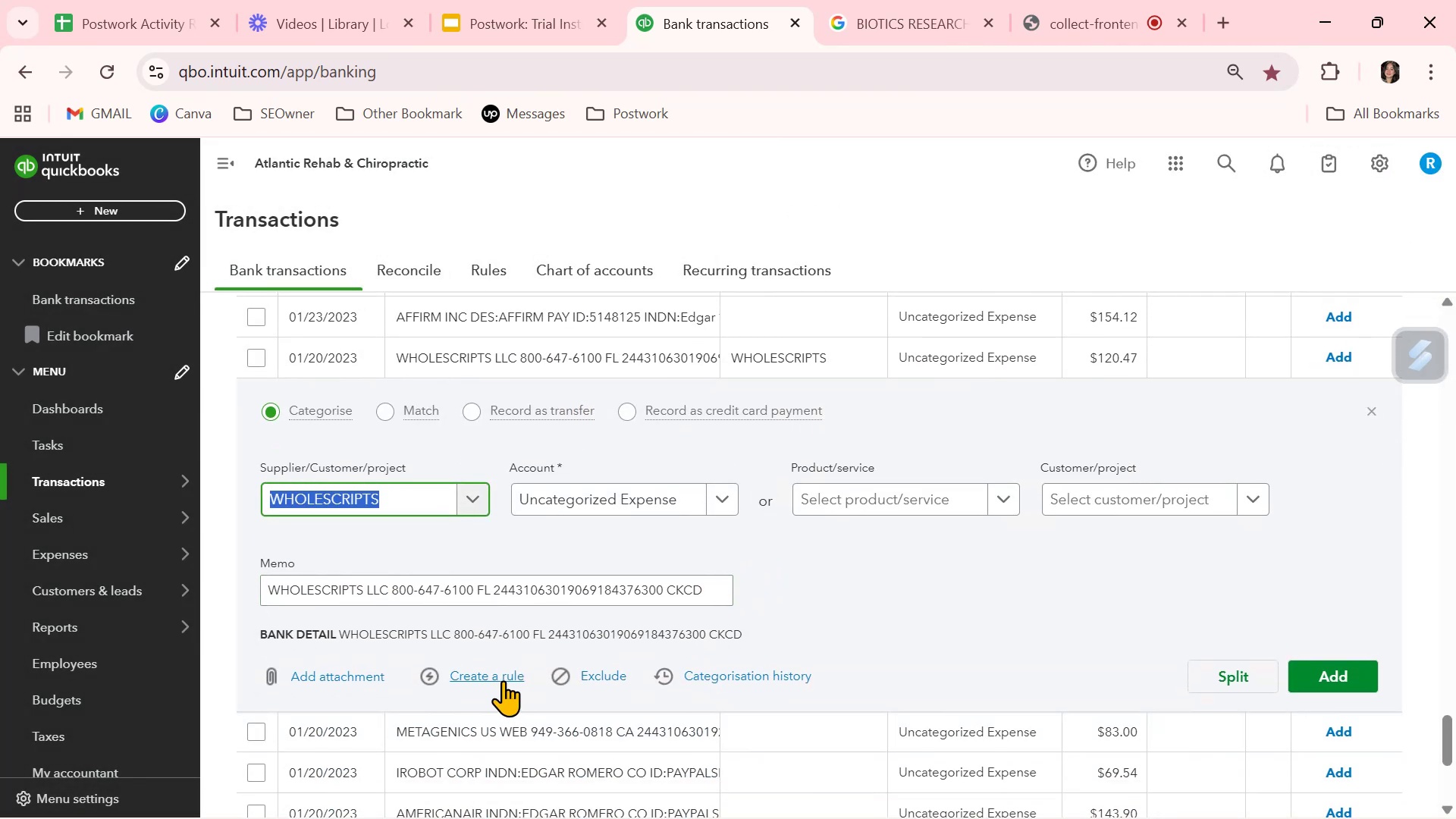 
left_click([500, 674])
 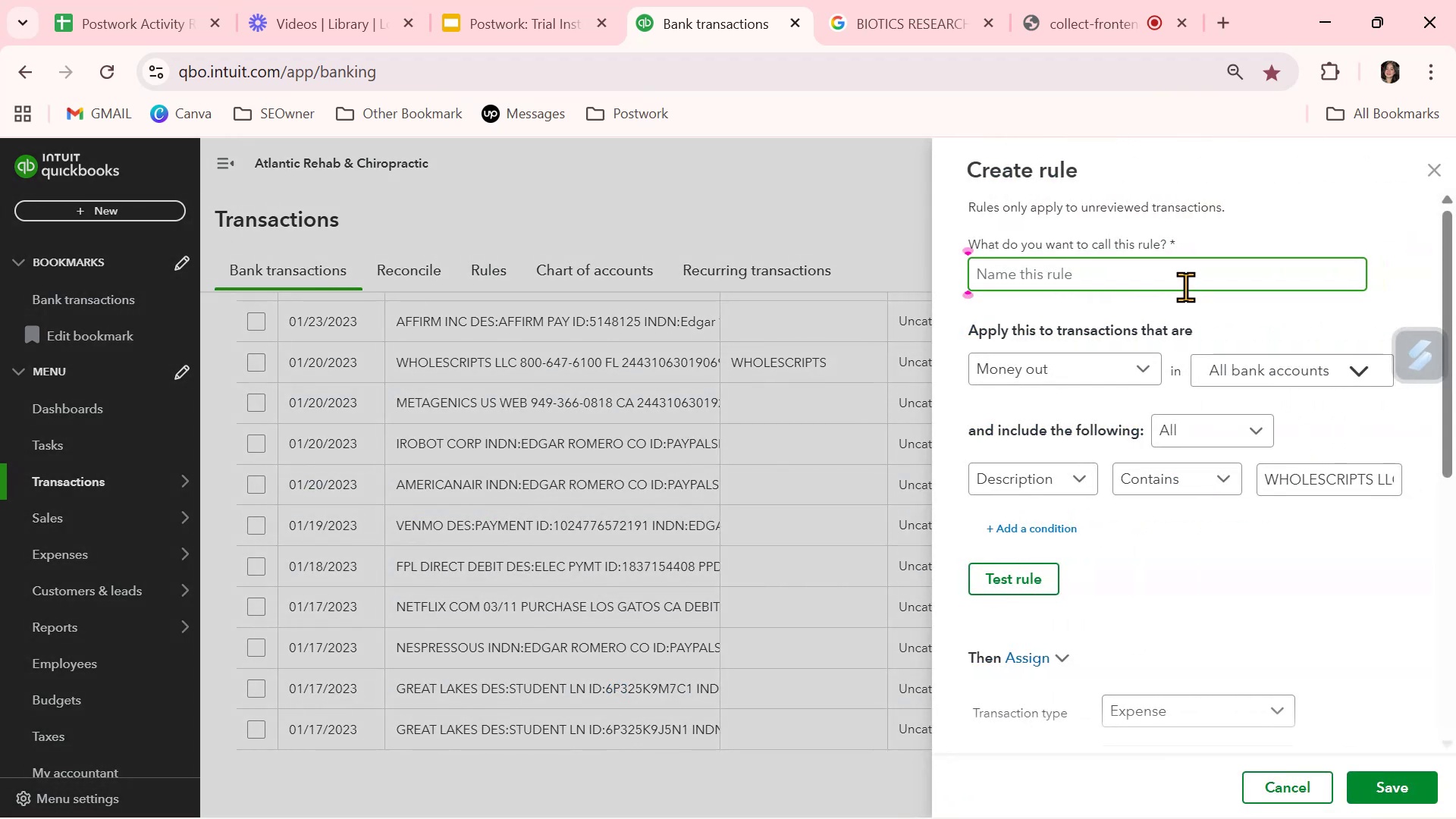 
left_click([1185, 287])
 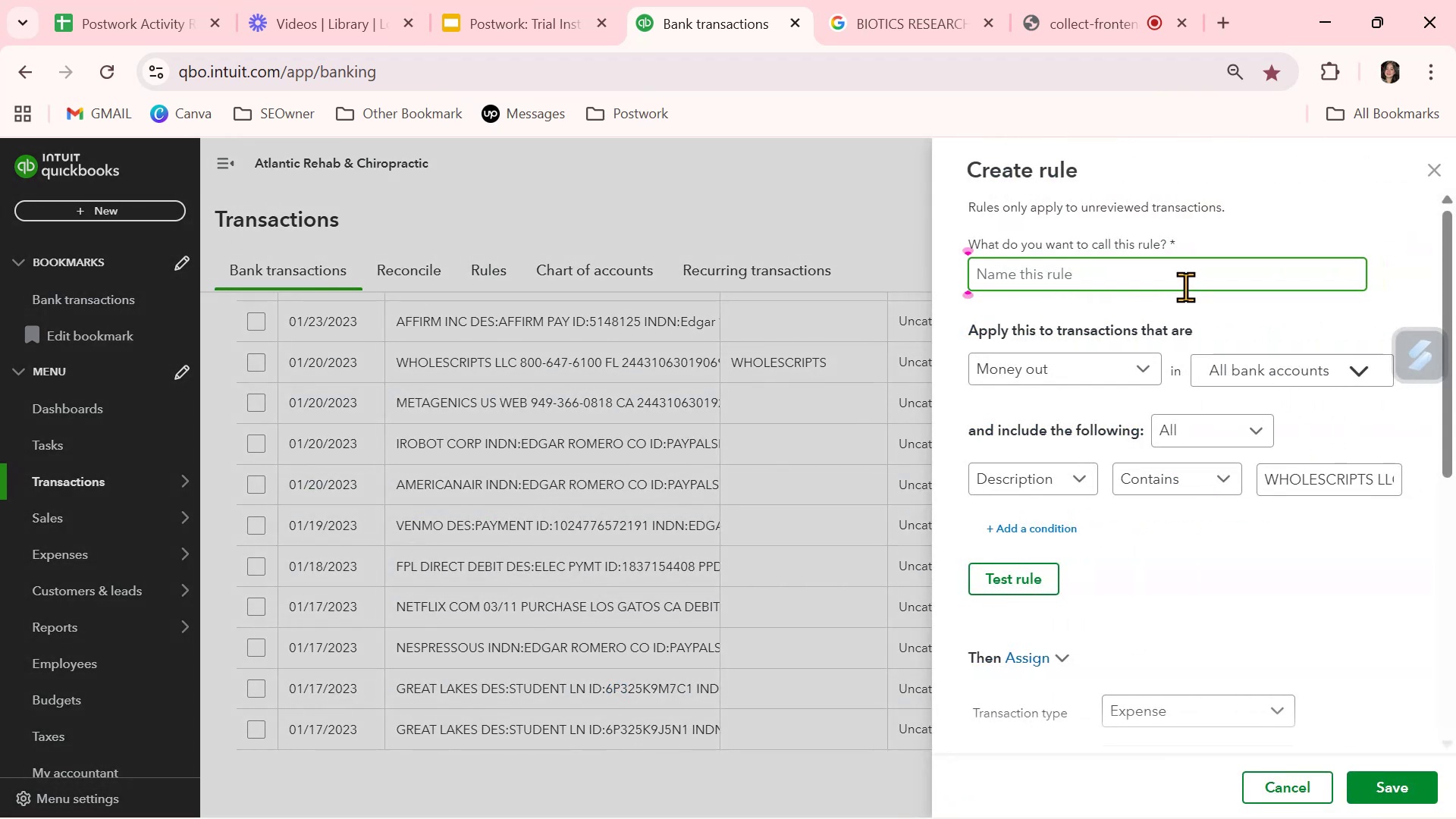 
key(Control+ControlLeft)
 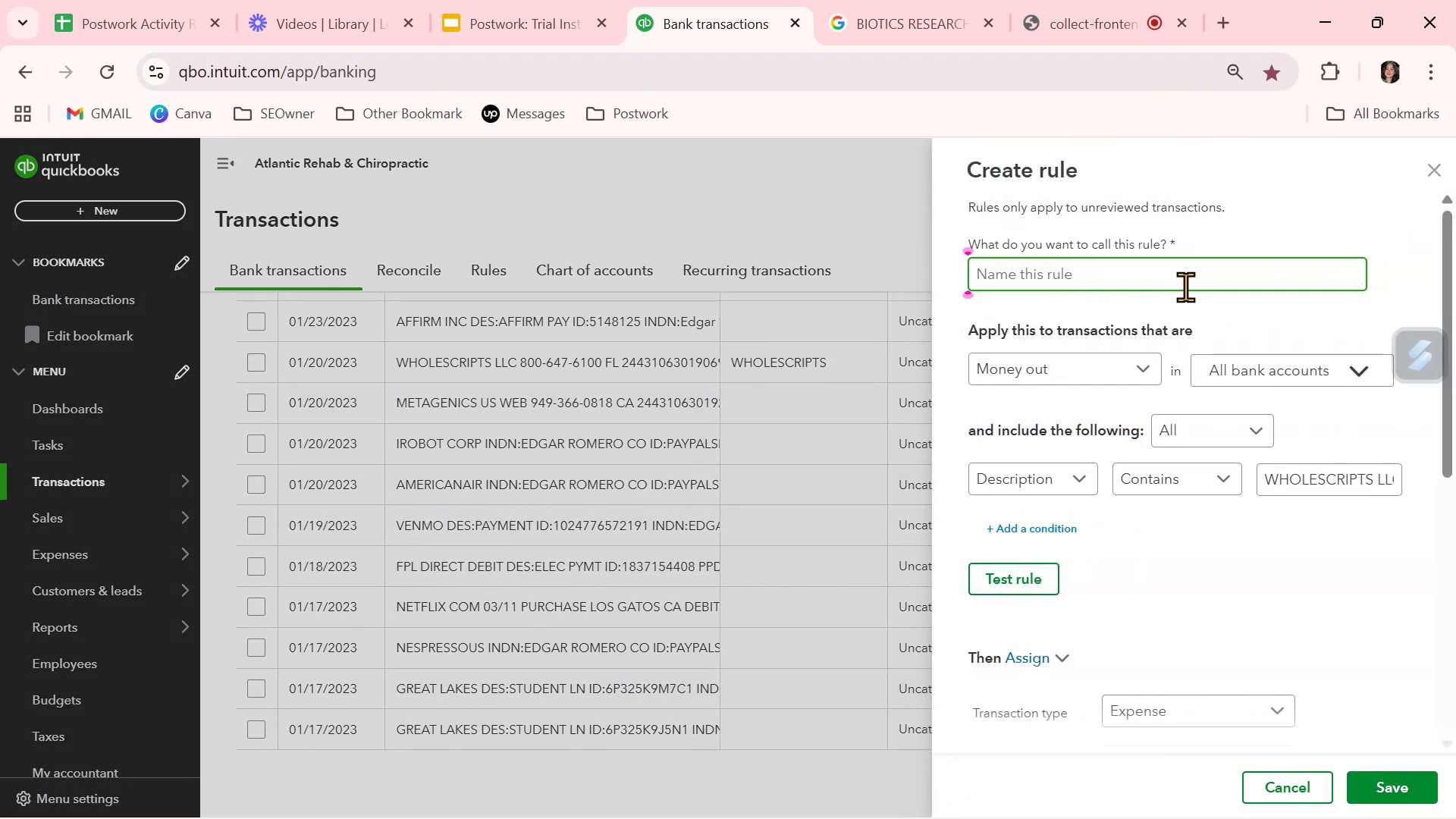 
key(Control+V)
 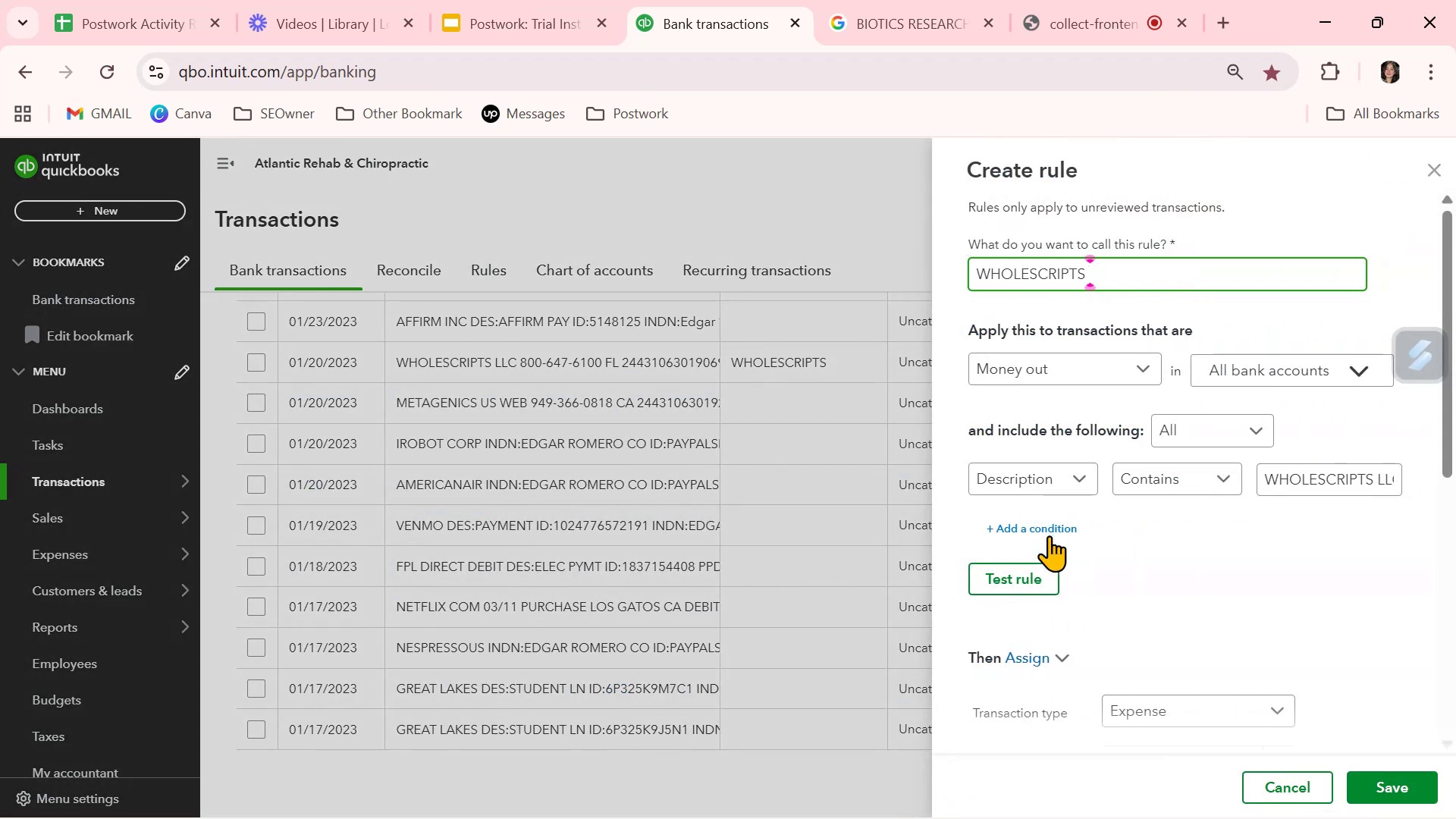 
left_click([1047, 570])
 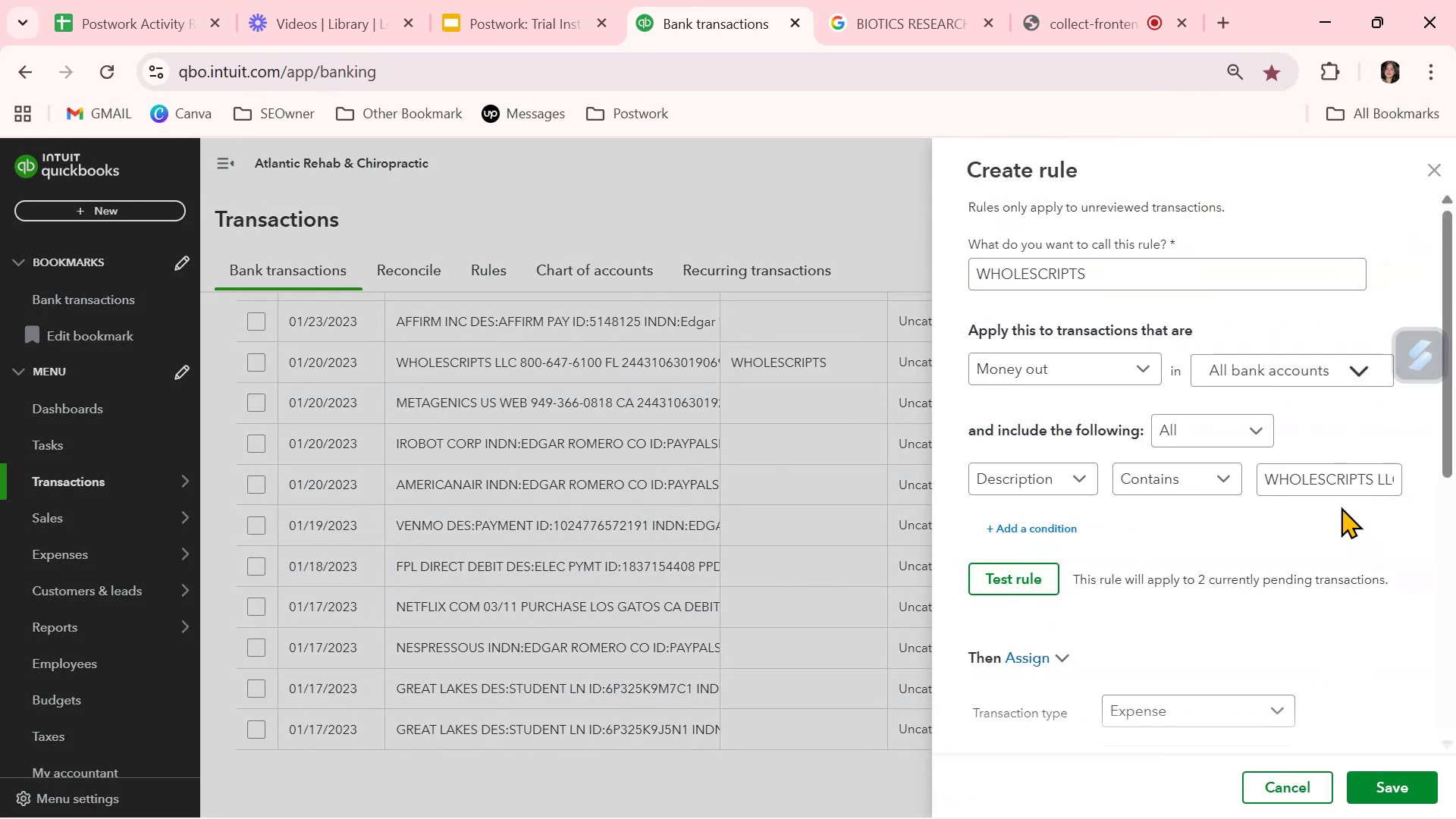 
double_click([1332, 479])
 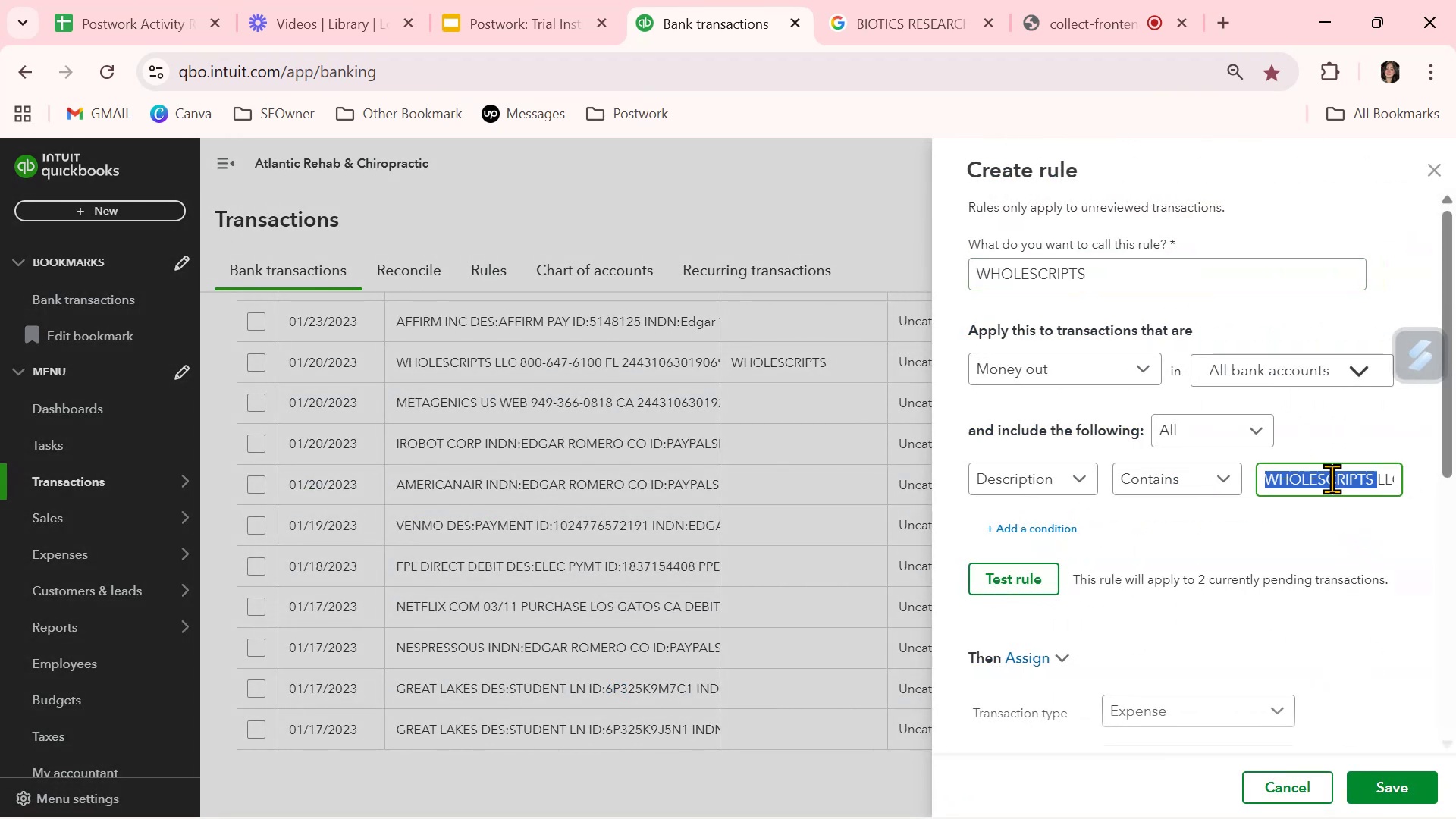 
triple_click([1332, 479])
 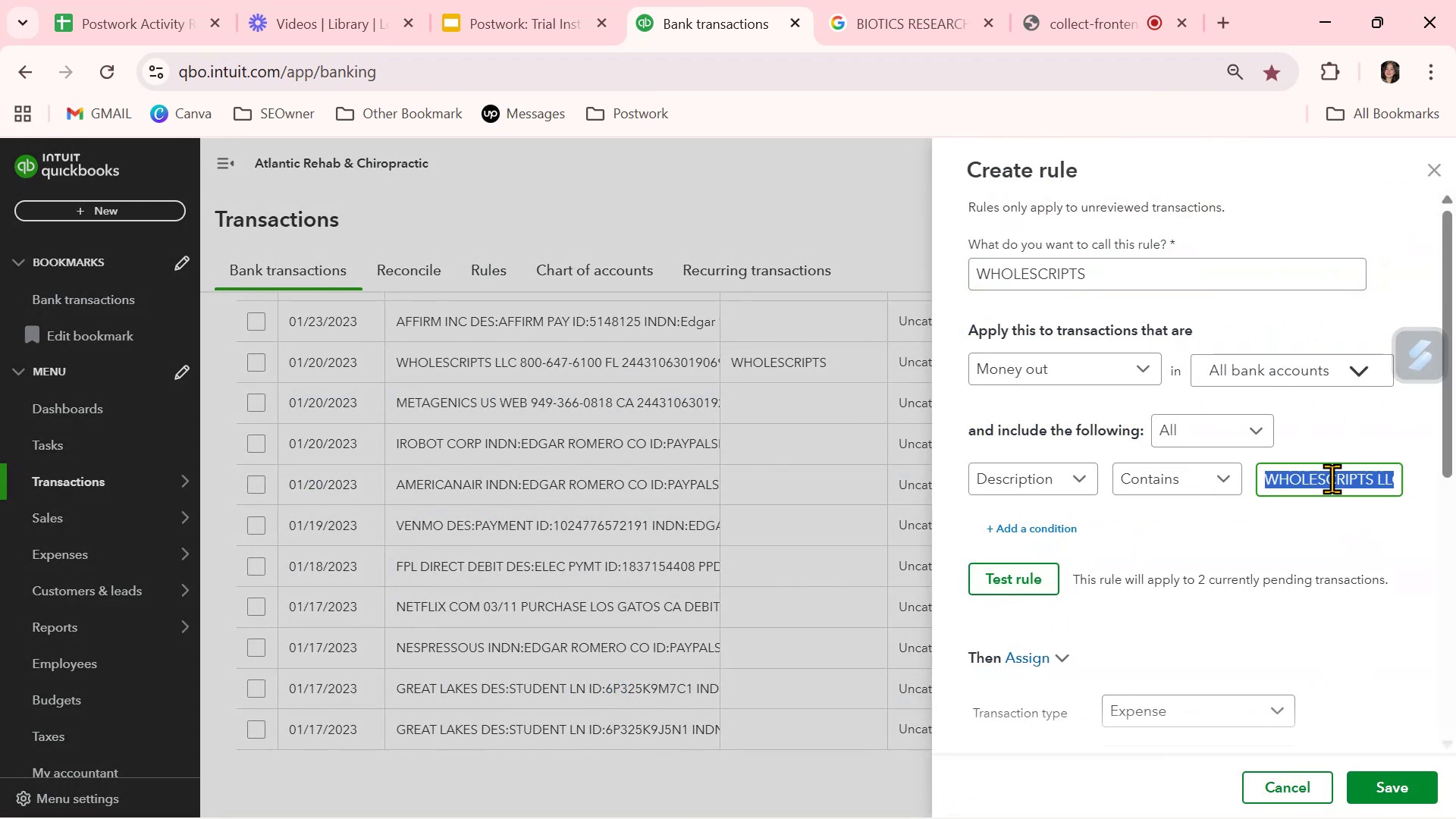 
key(Control+ControlLeft)
 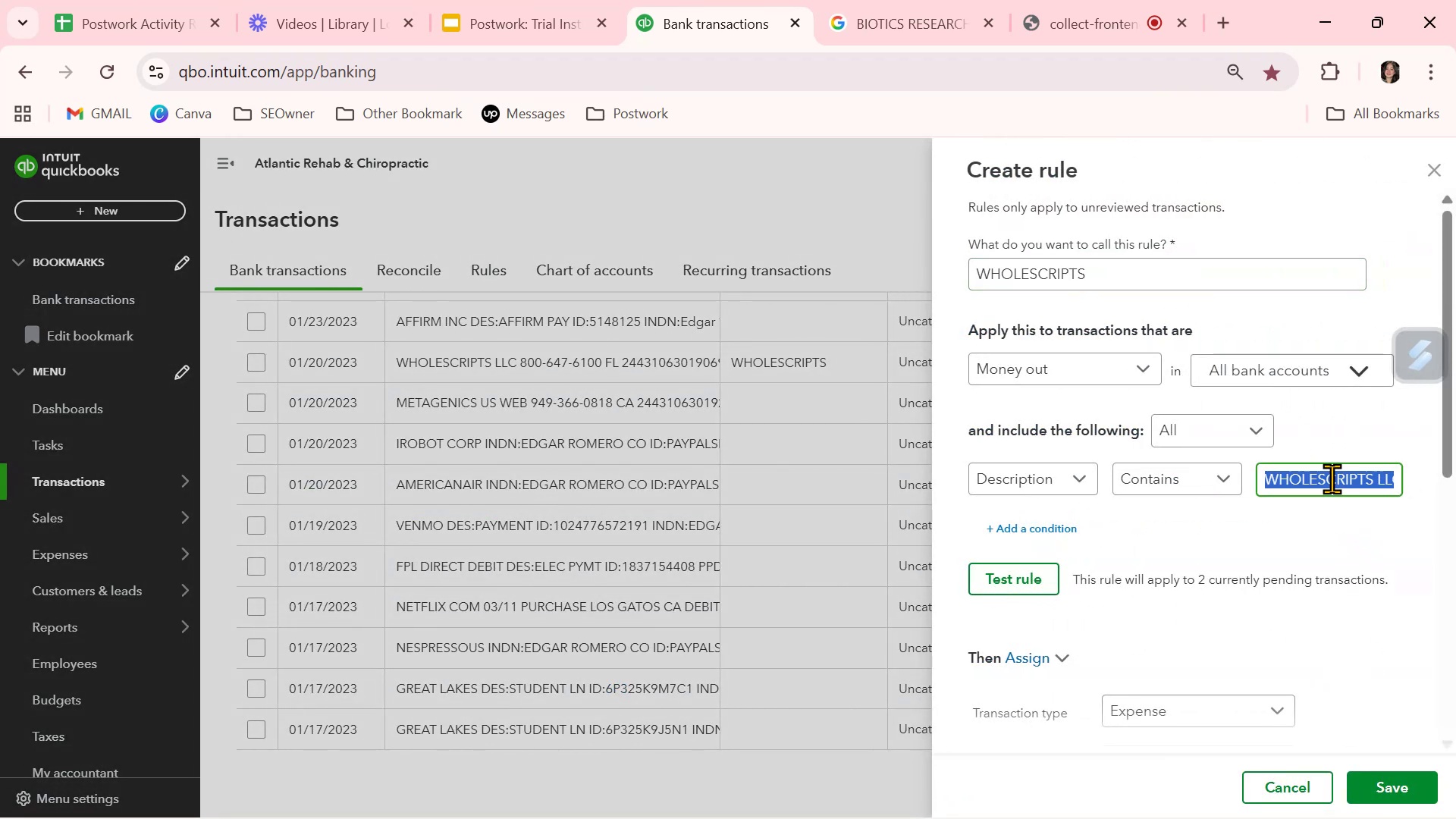 
key(Control+V)
 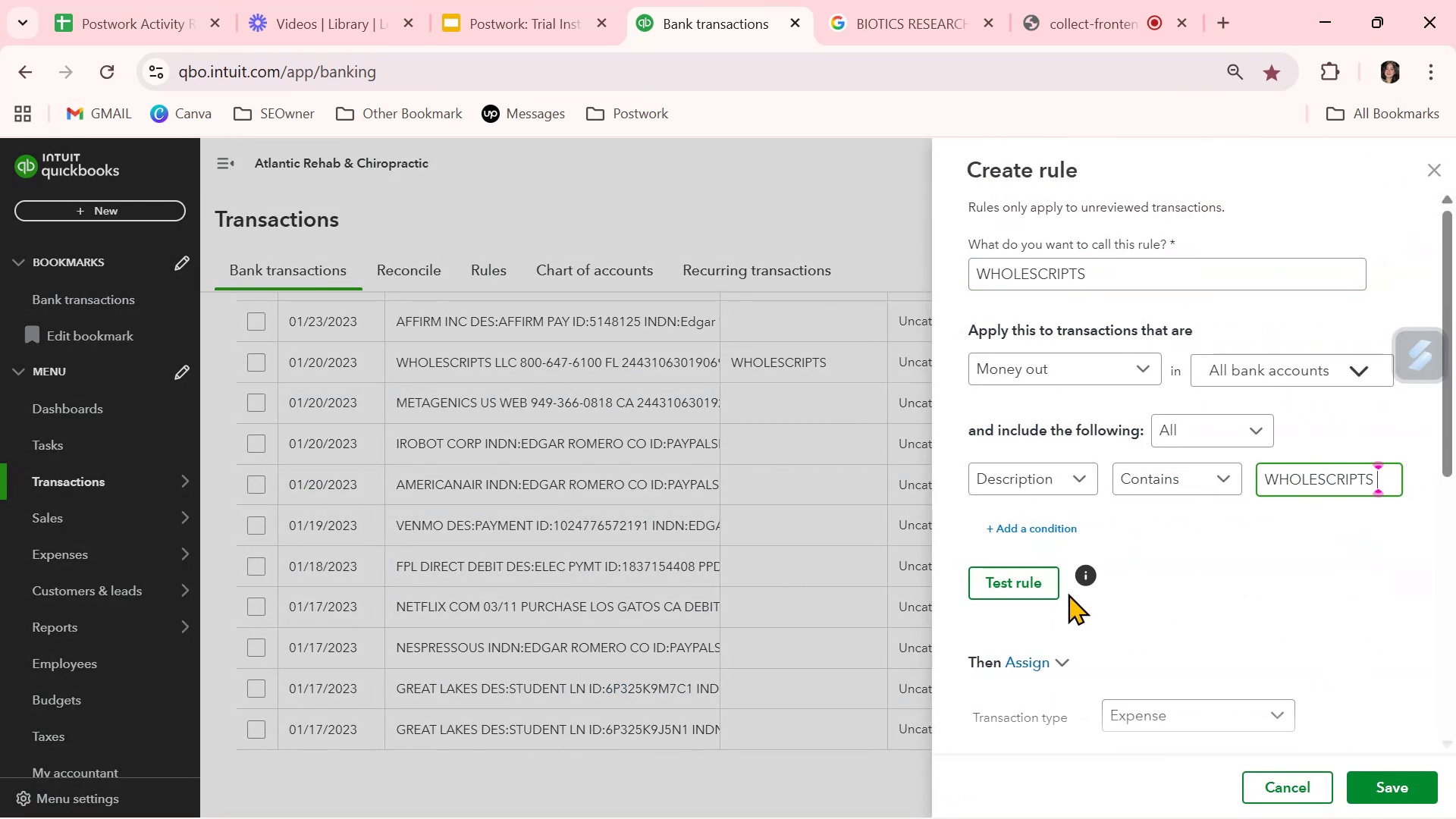 
left_click([1038, 585])
 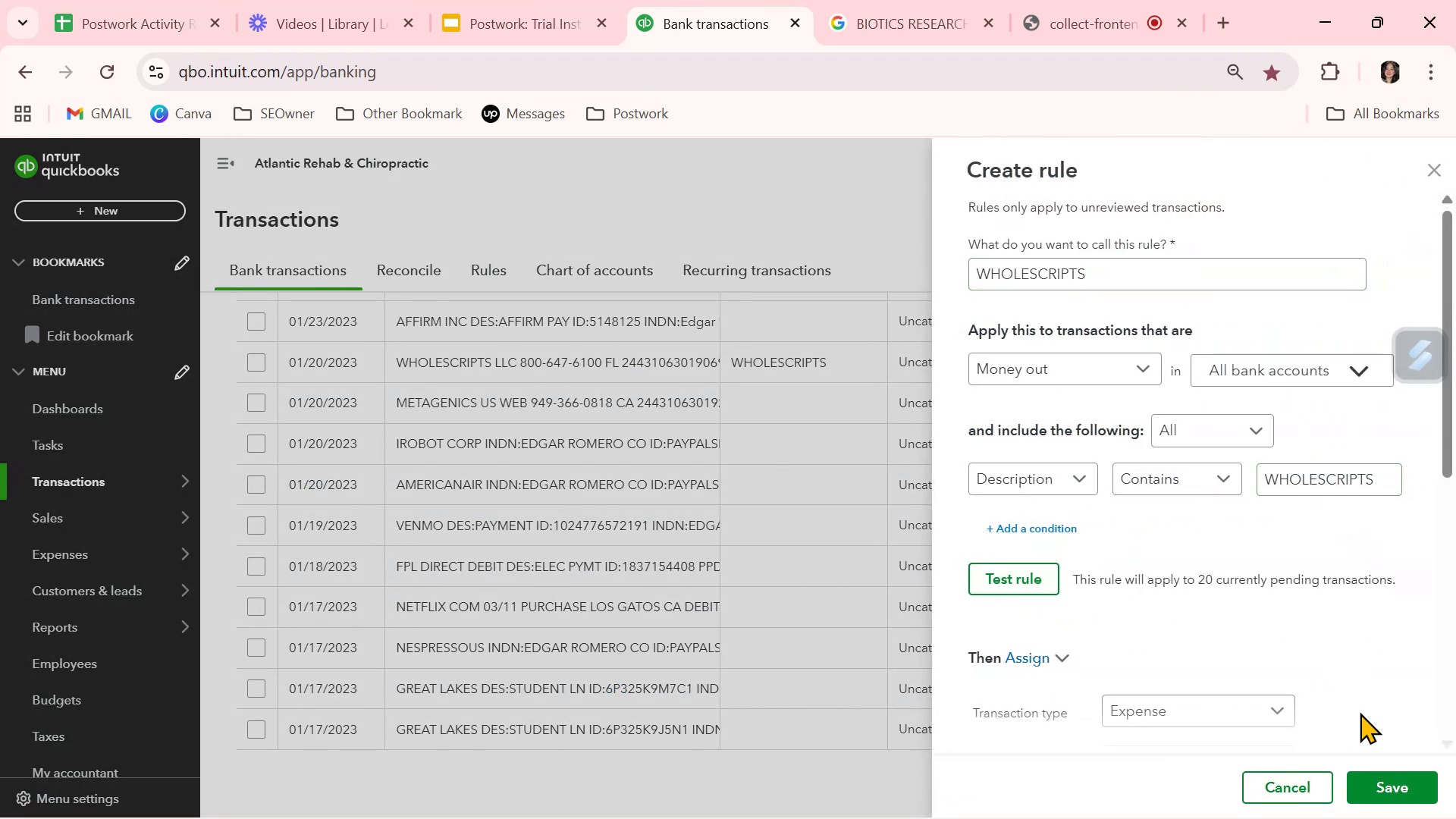 
left_click([1378, 786])
 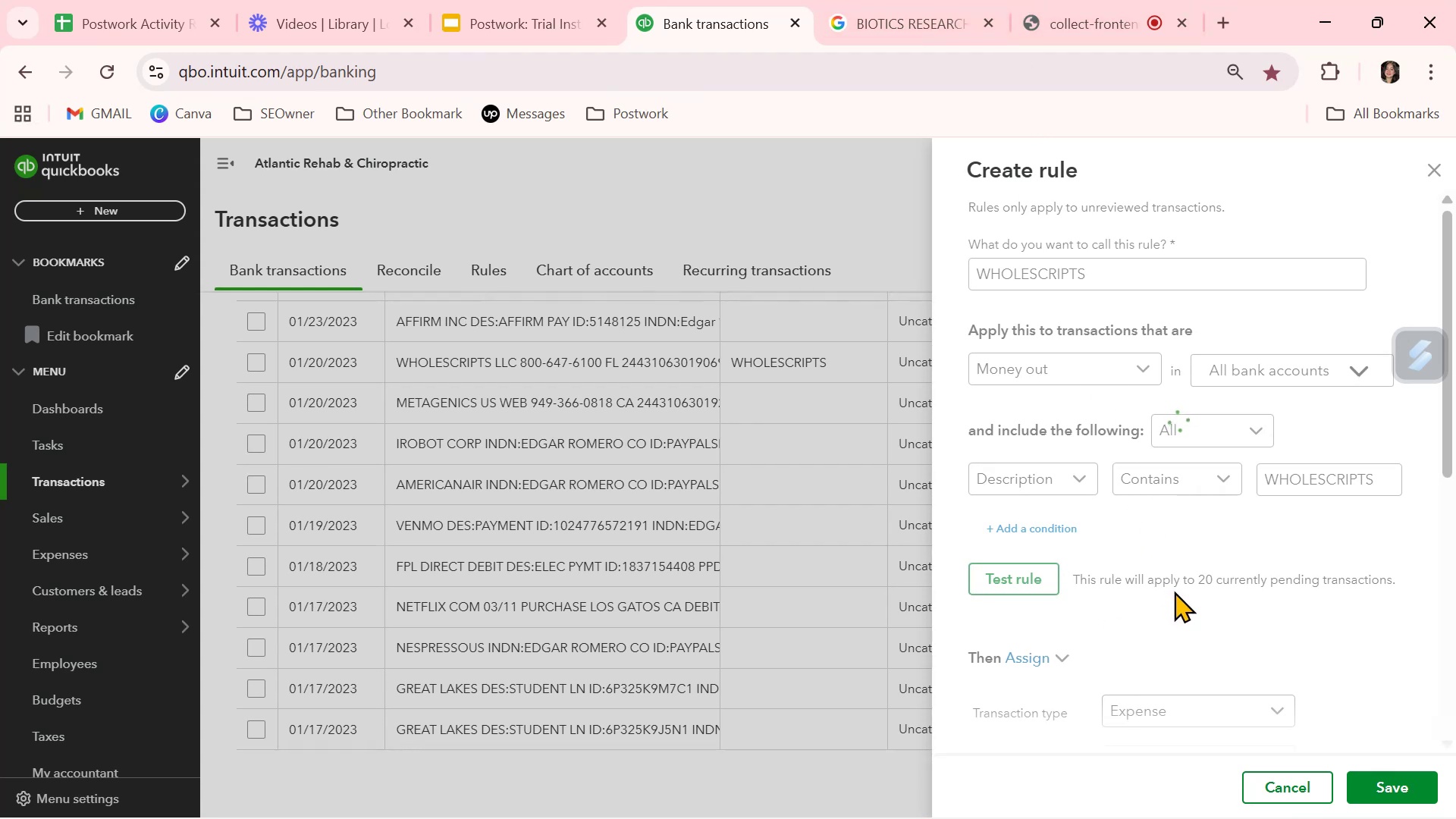 
wait(6.39)
 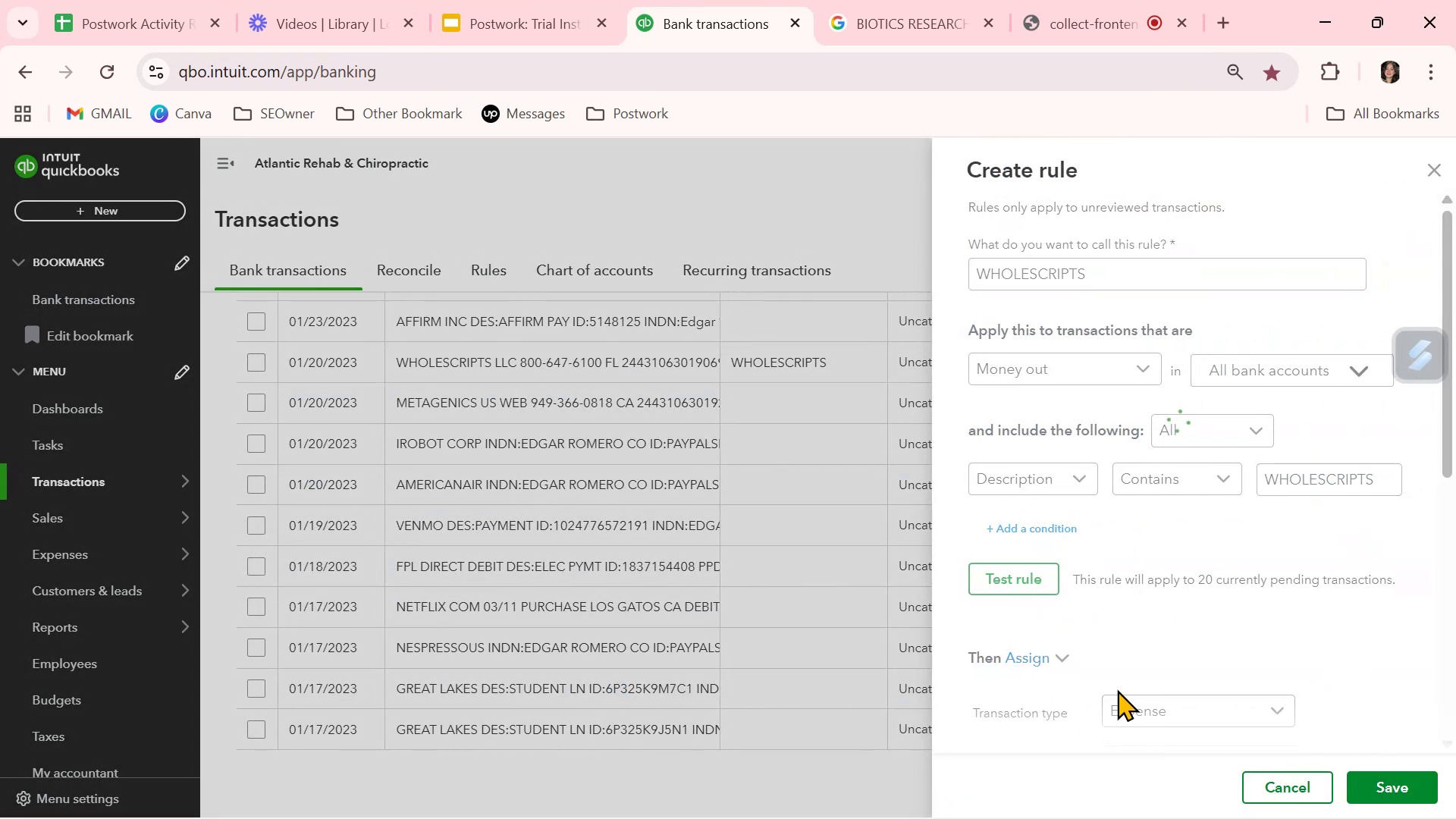 
scroll: coordinate [995, 616], scroll_direction: up, amount: 33.0
 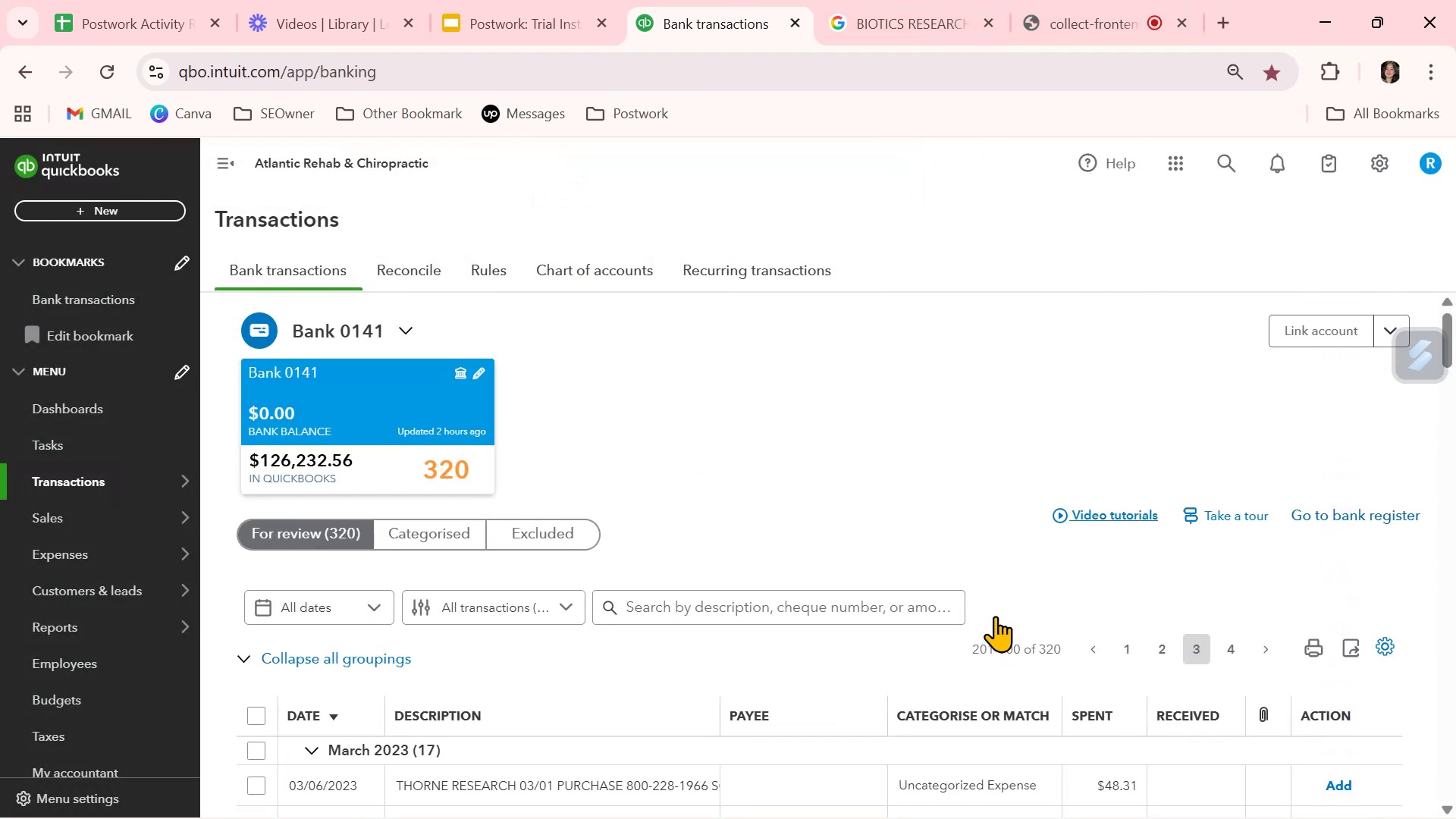 
scroll: coordinate [995, 616], scroll_direction: down, amount: 3.0
 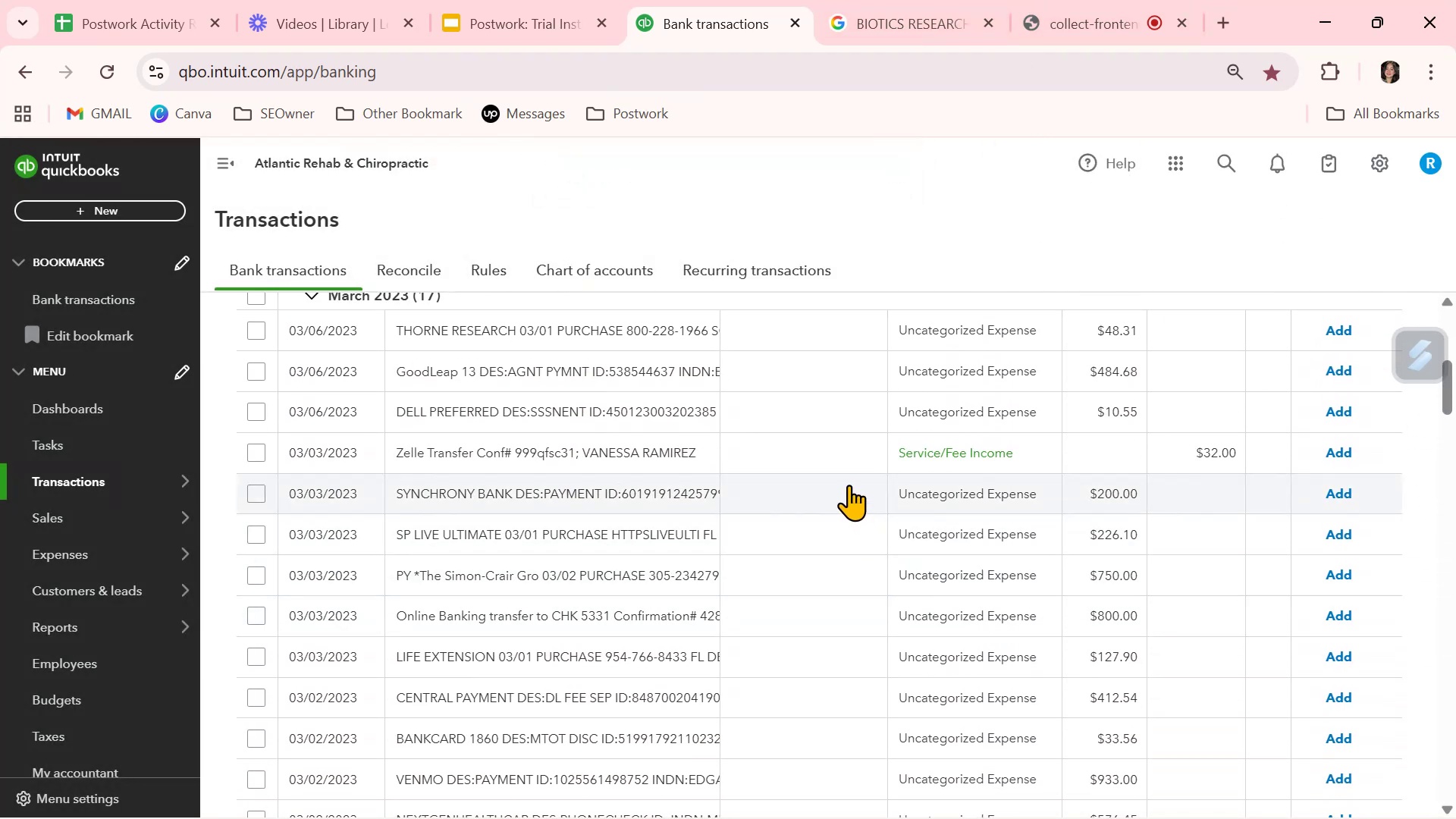 
left_click([843, 455])
 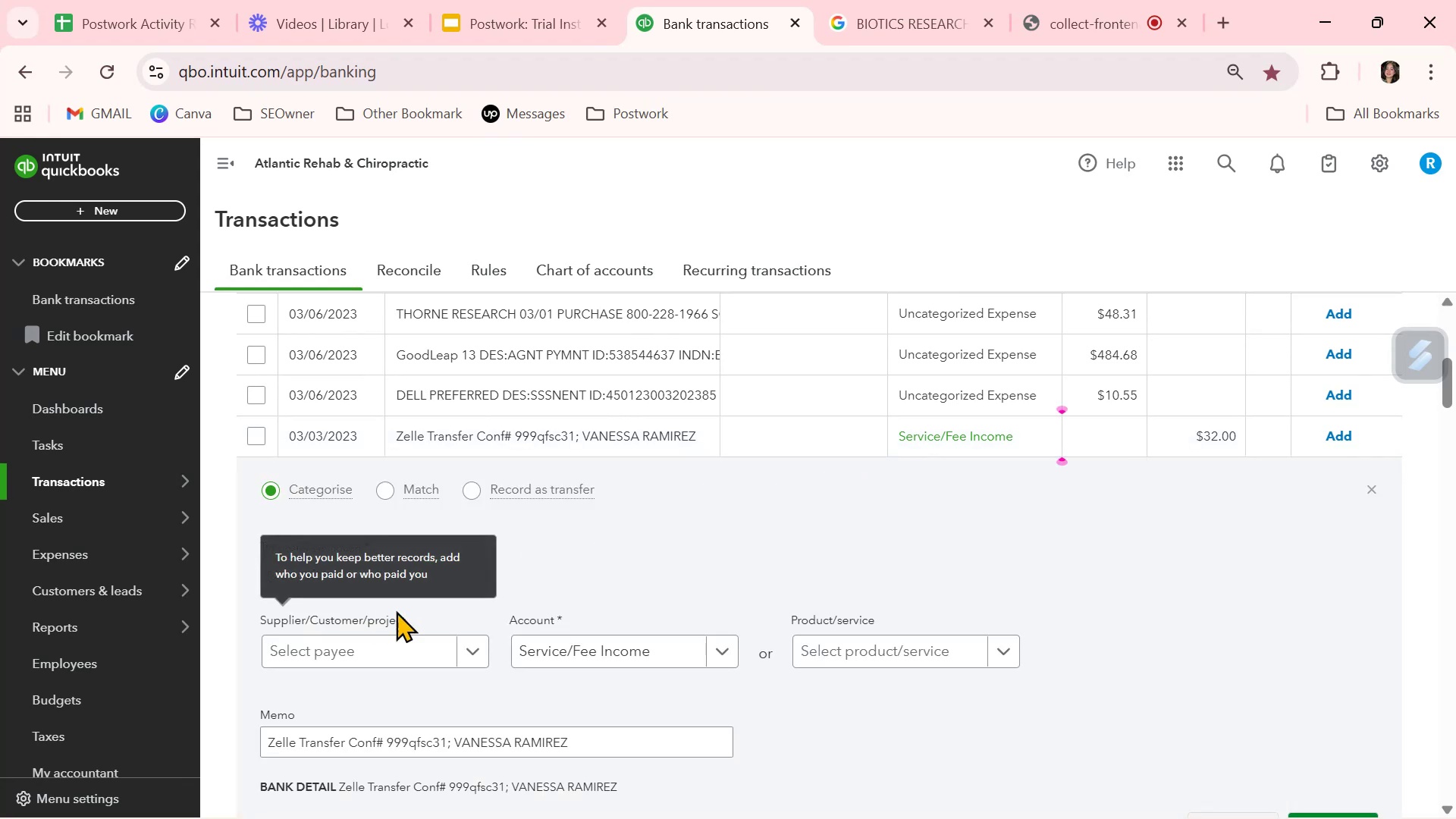 
left_click([381, 647])
 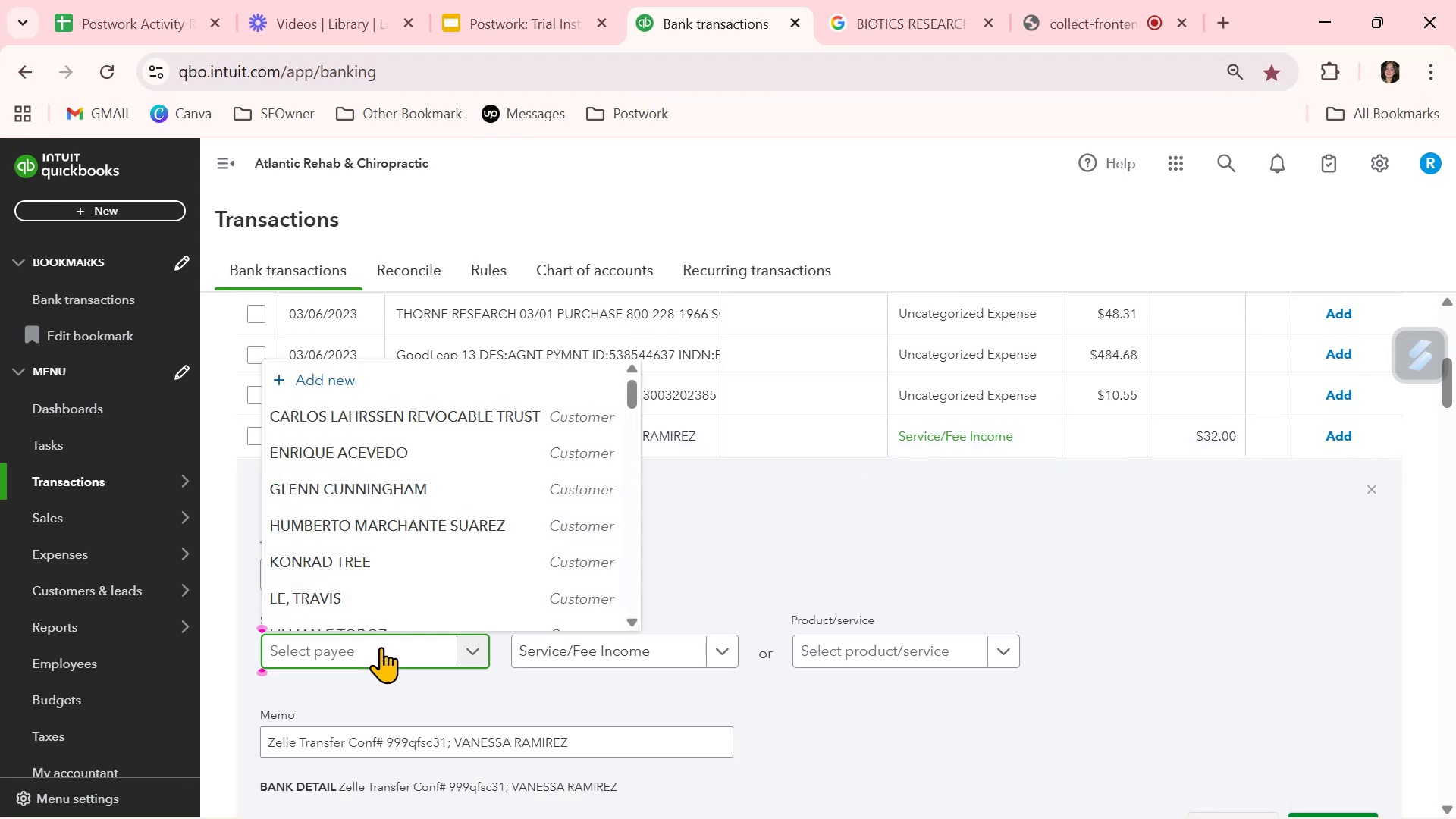 
type(VA)
 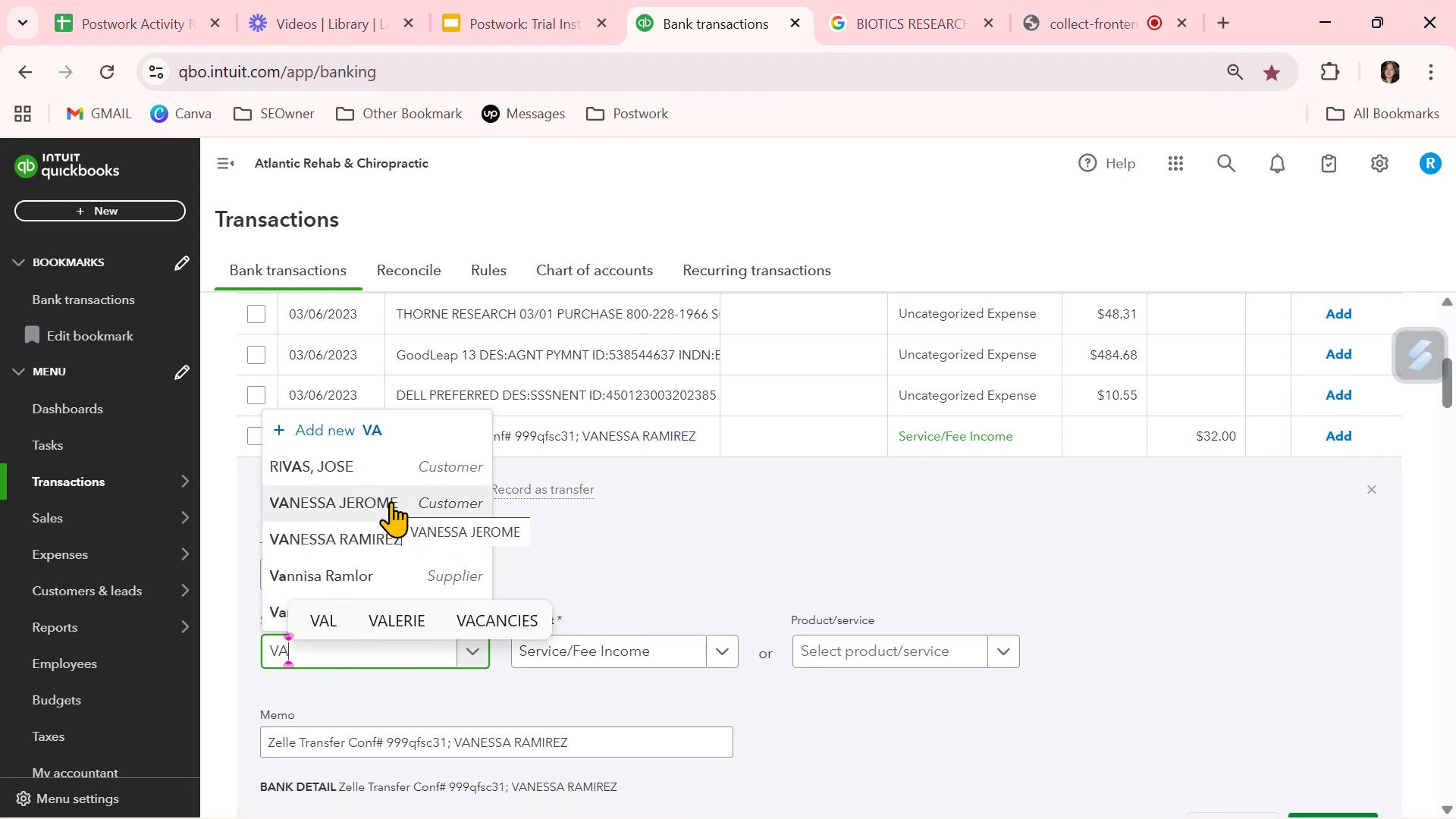 
left_click([381, 544])
 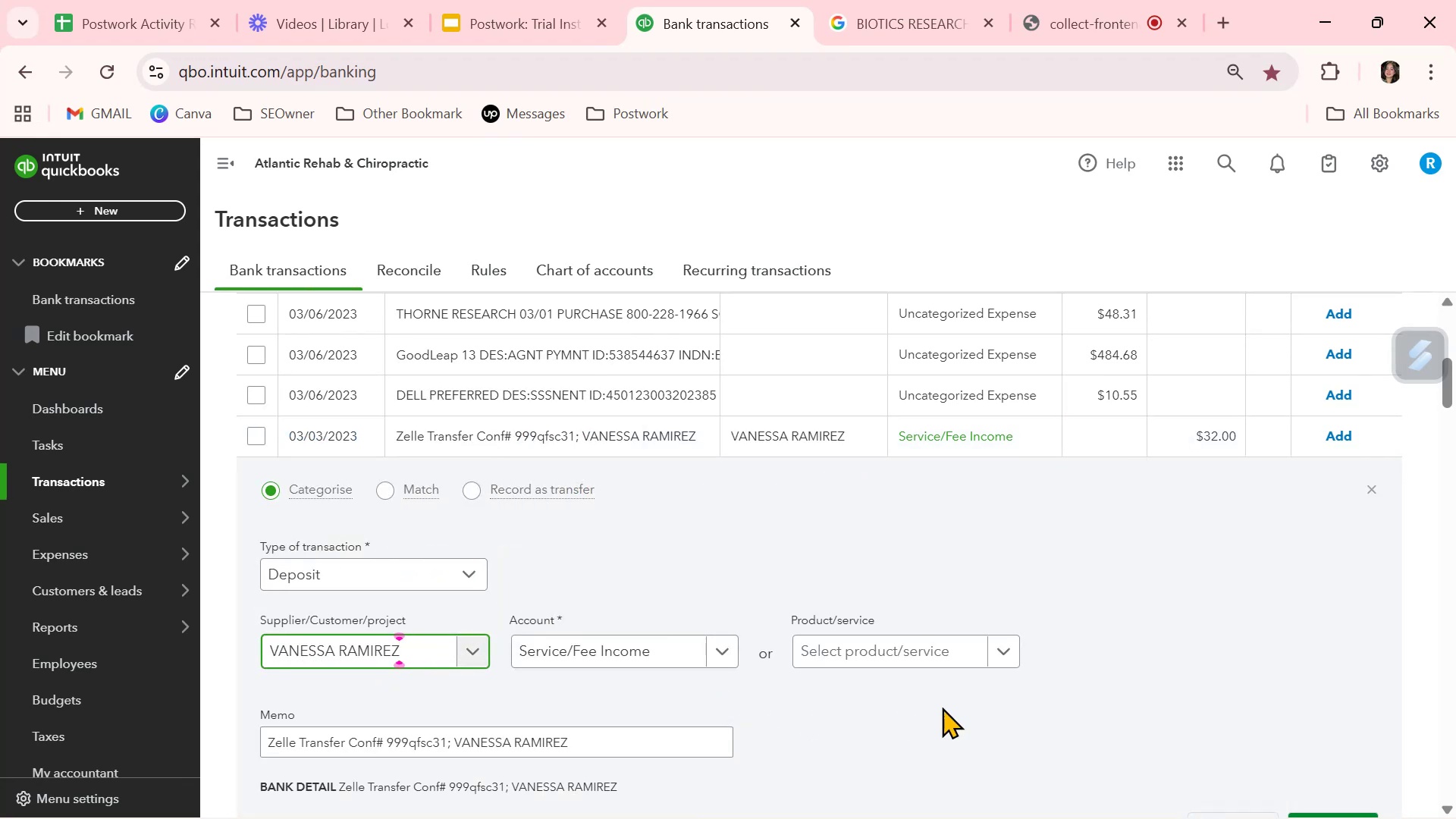 
scroll: coordinate [1018, 717], scroll_direction: down, amount: 2.0
 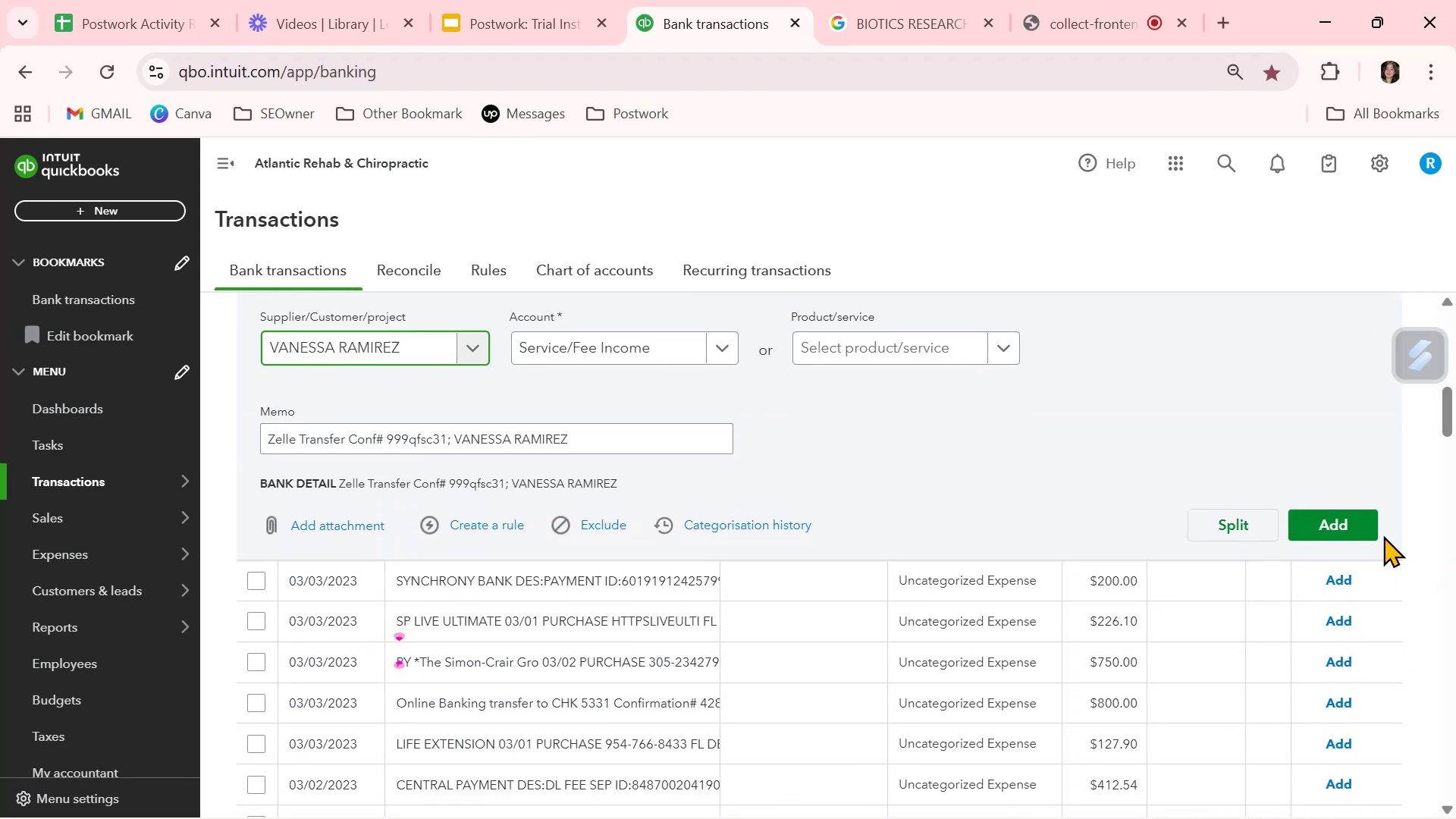 
left_click([1356, 523])
 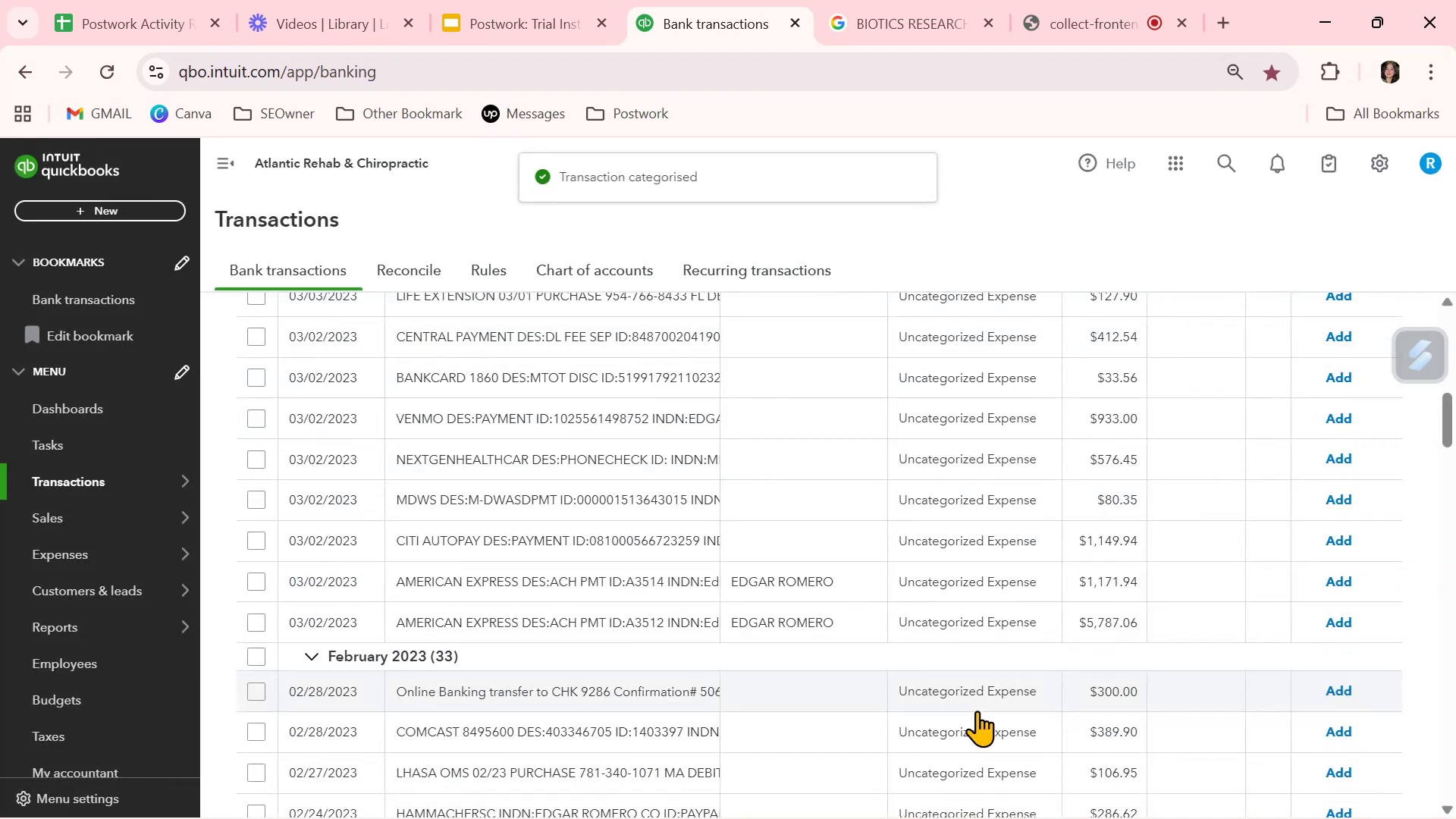 
scroll: coordinate [977, 711], scroll_direction: down, amount: 21.0
 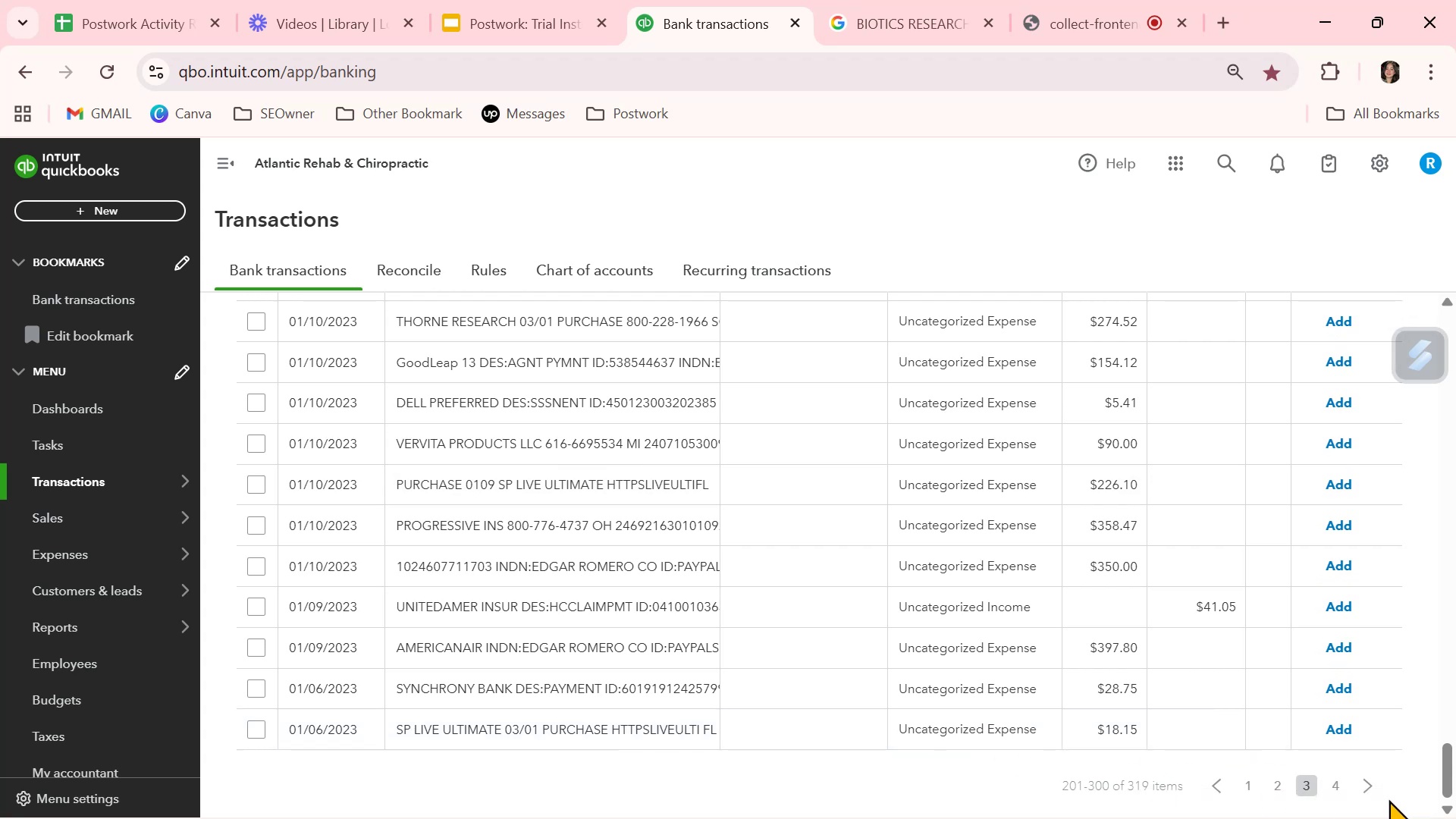 
wait(7.57)
 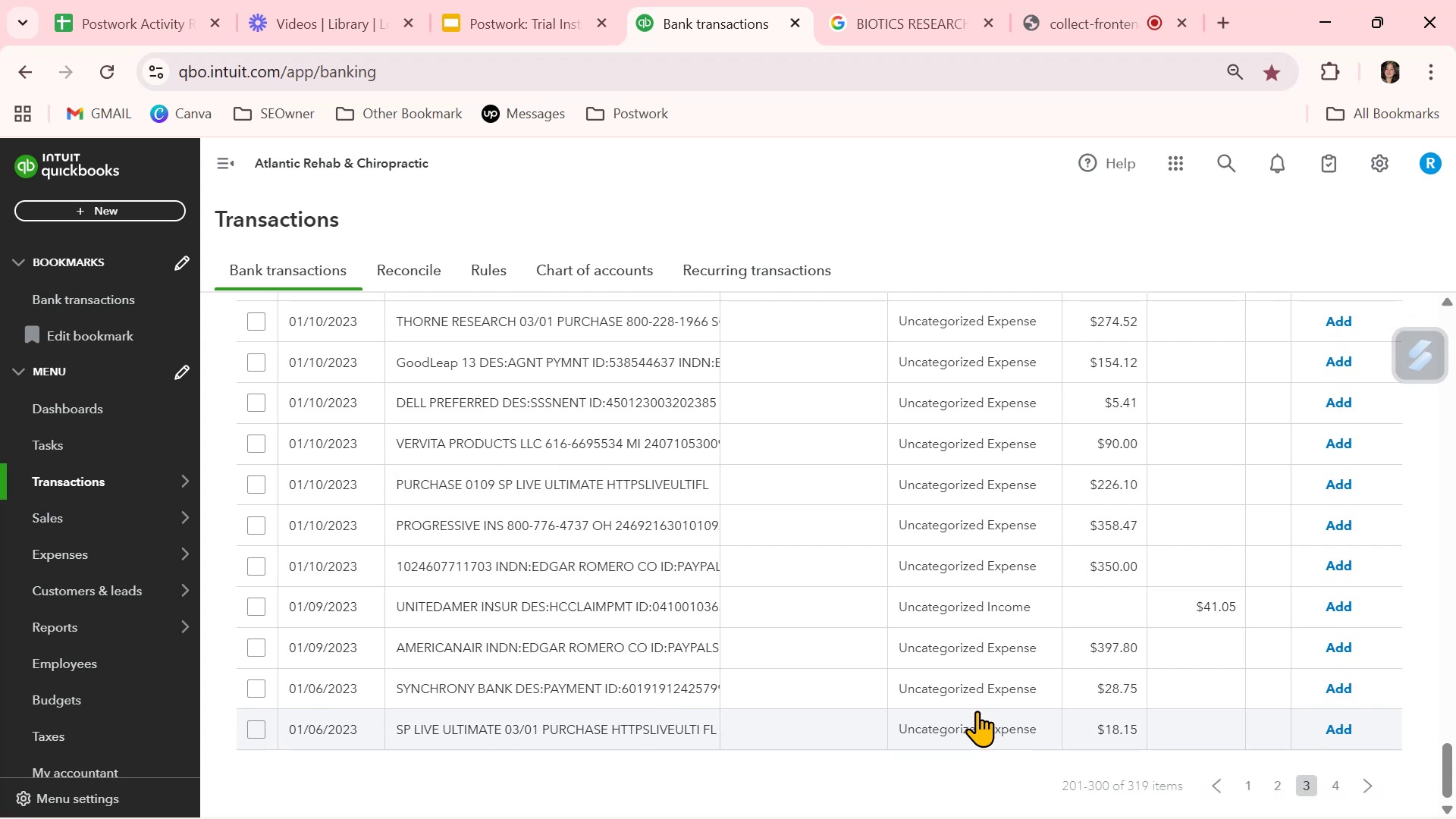 
left_click([1337, 783])
 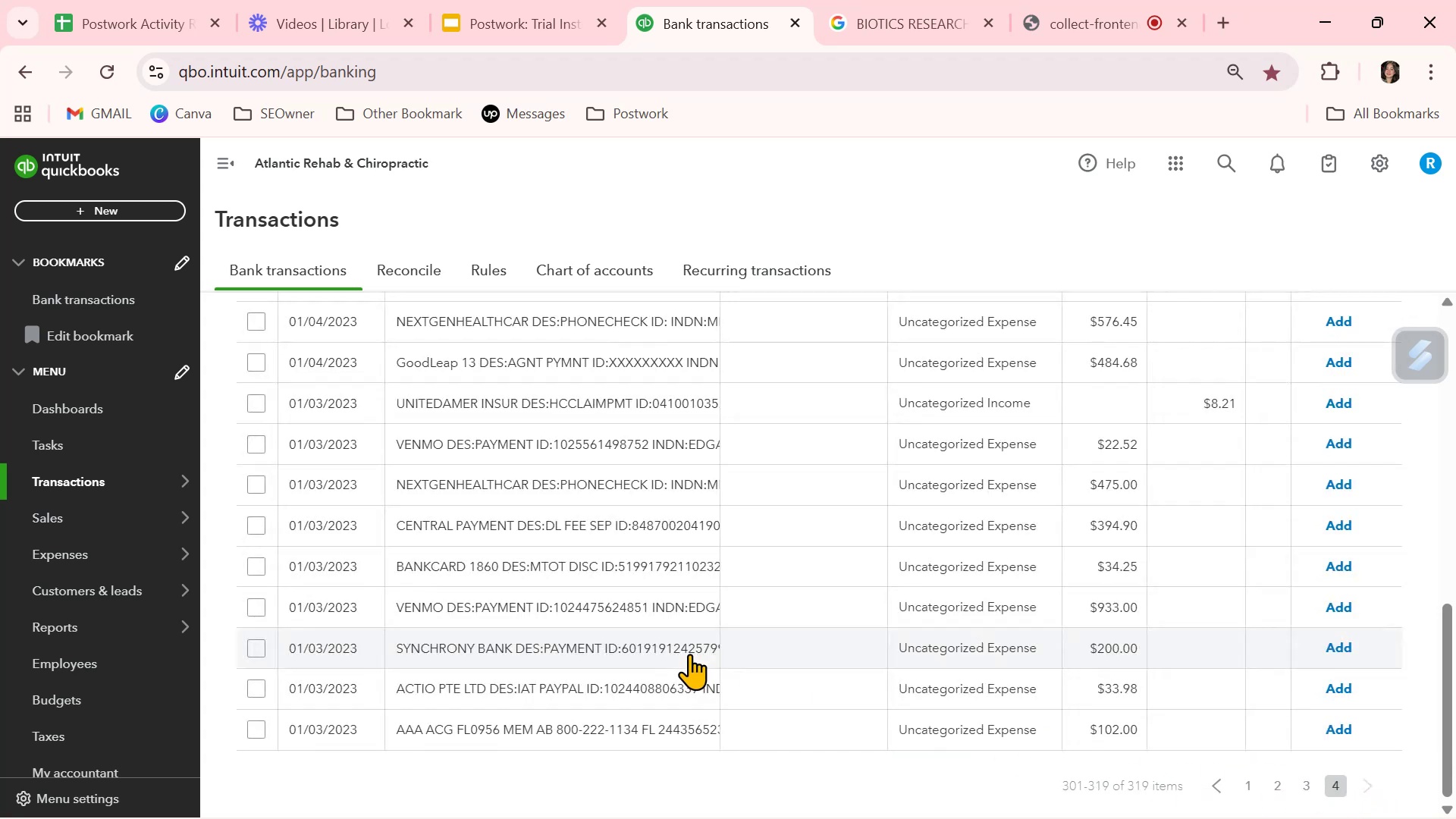 
scroll: coordinate [689, 654], scroll_direction: up, amount: 2.0
 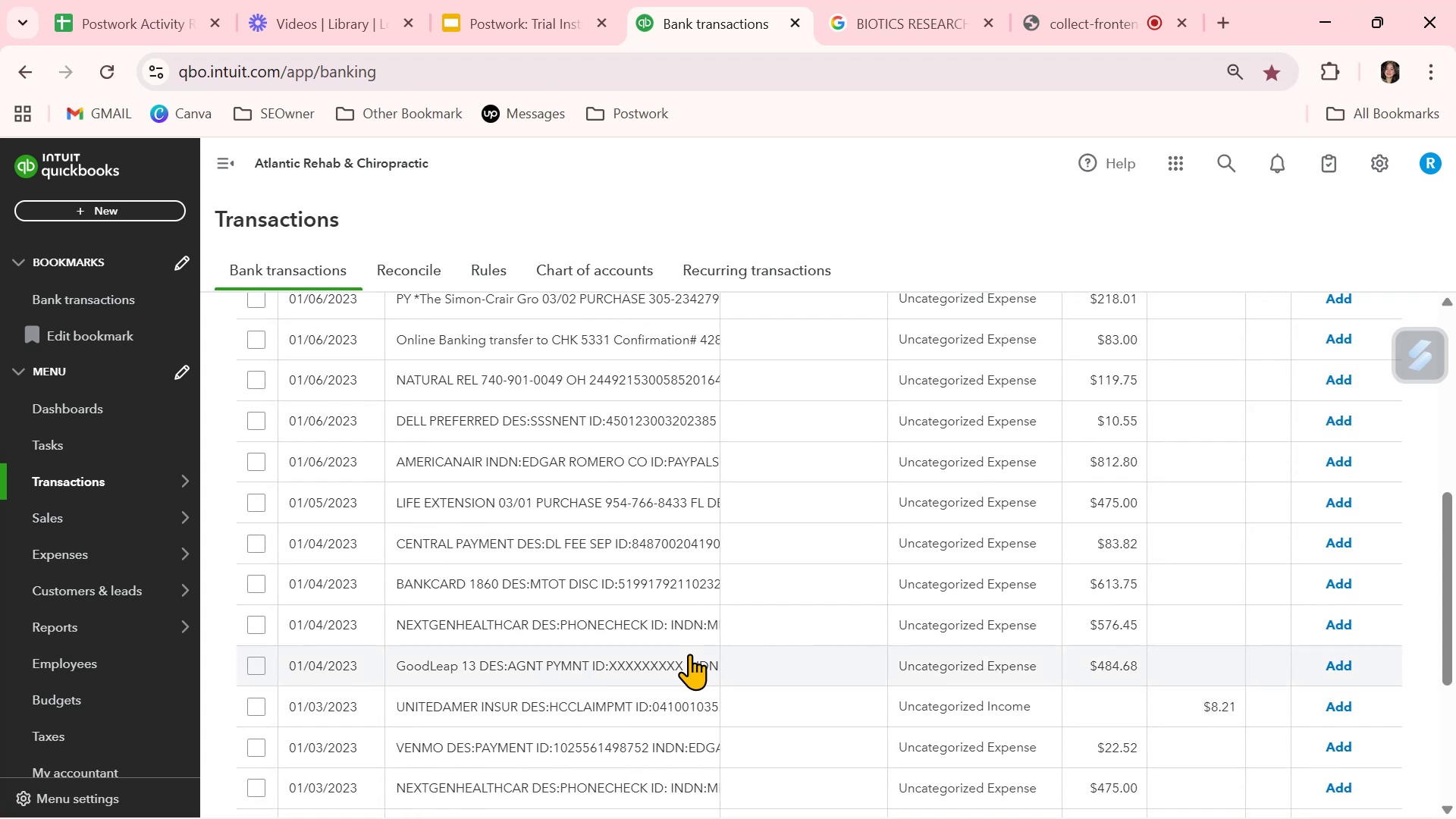 
wait(5.05)
 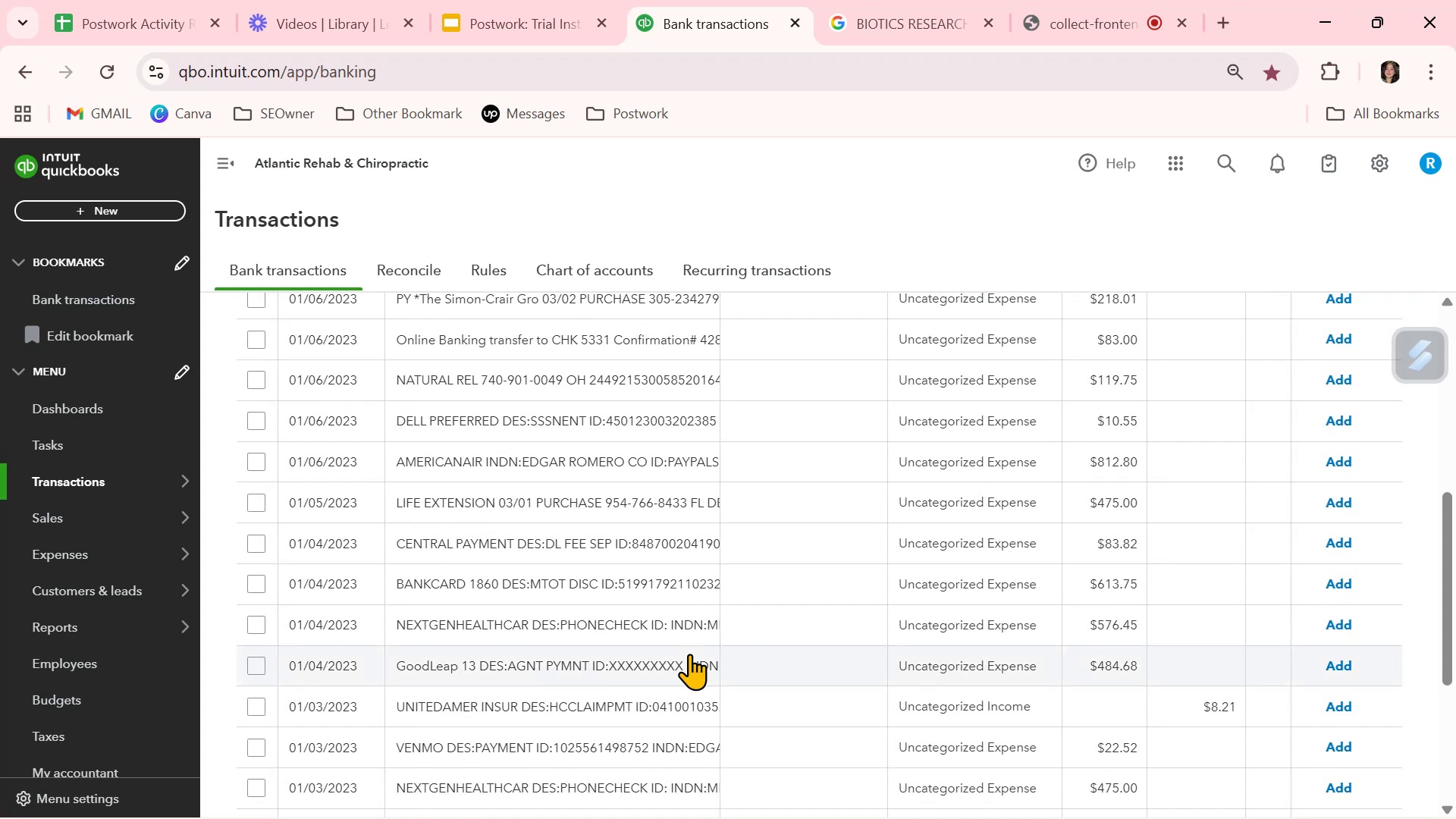 
scroll: coordinate [689, 654], scroll_direction: up, amount: 1.0
 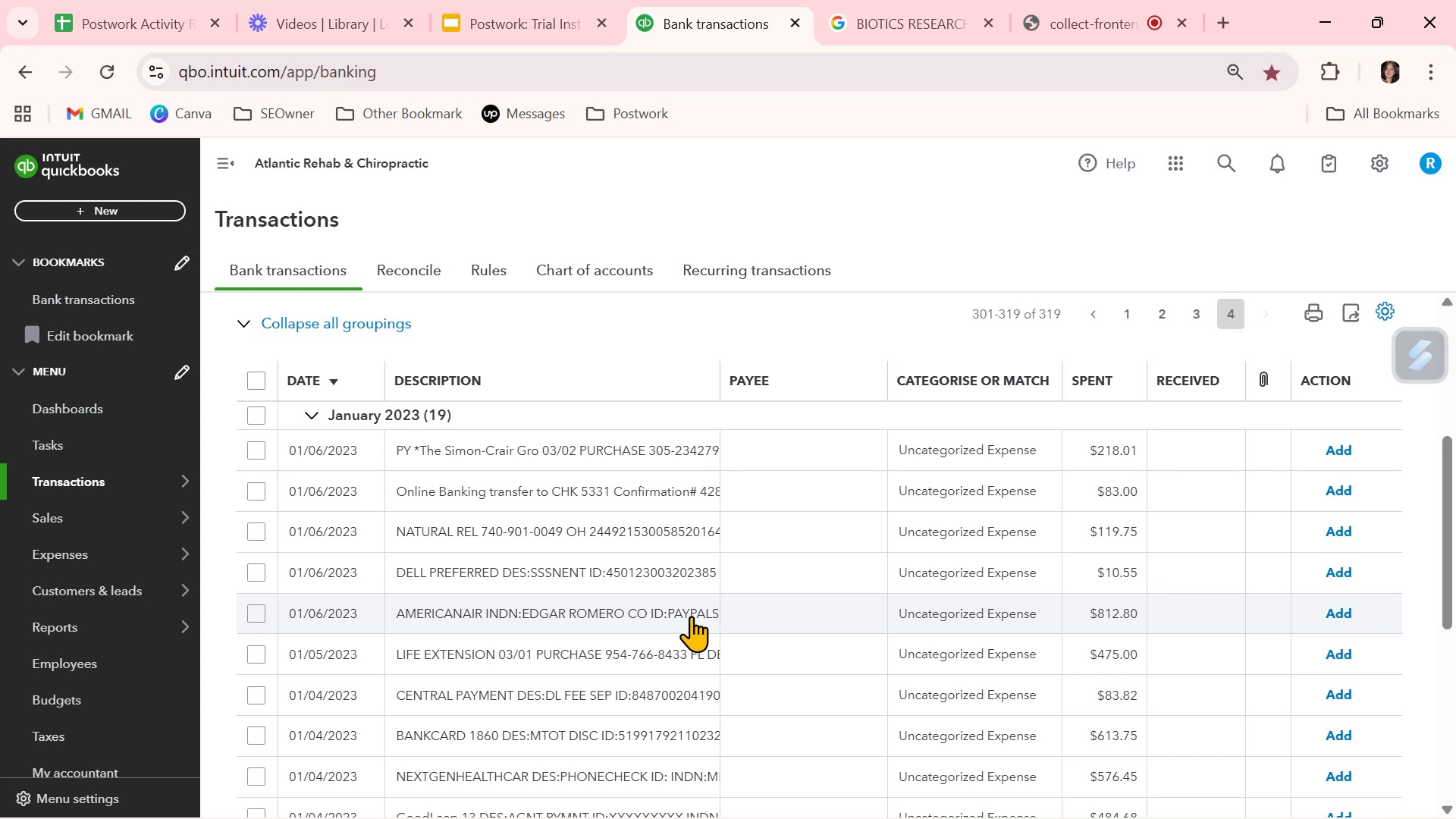 
wait(12.22)
 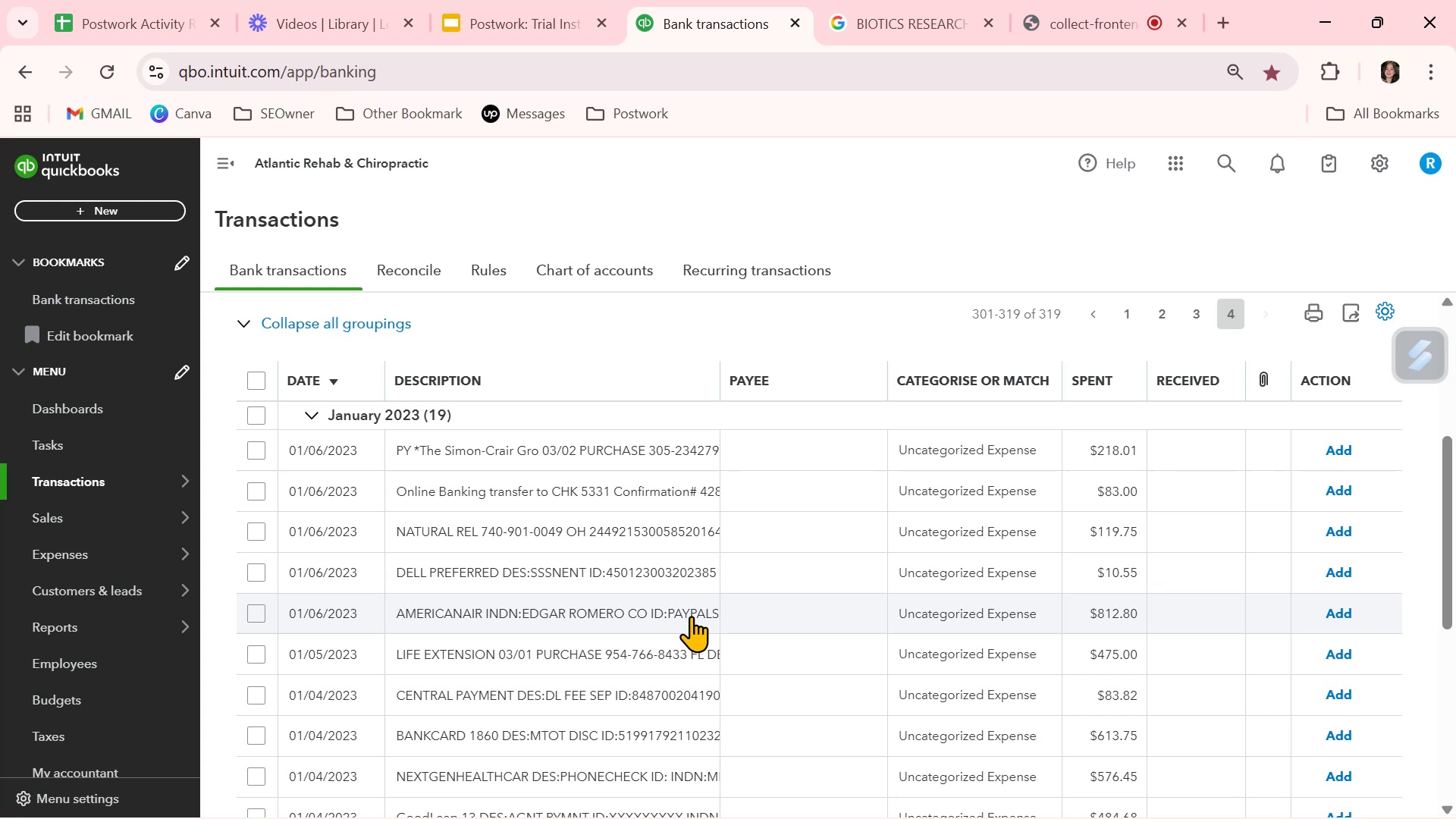 
left_click([1159, 312])
 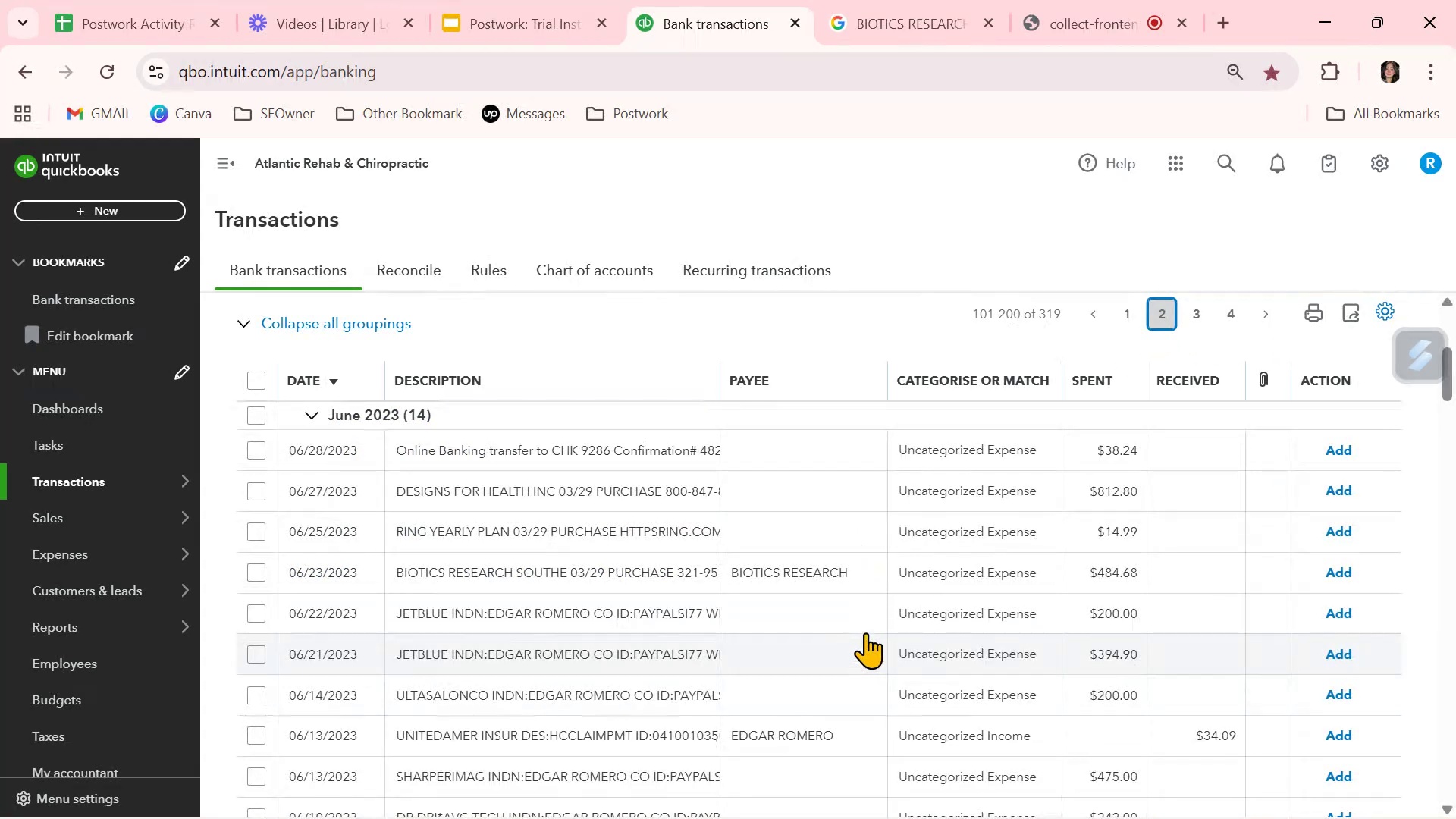 
left_click([583, 660])
 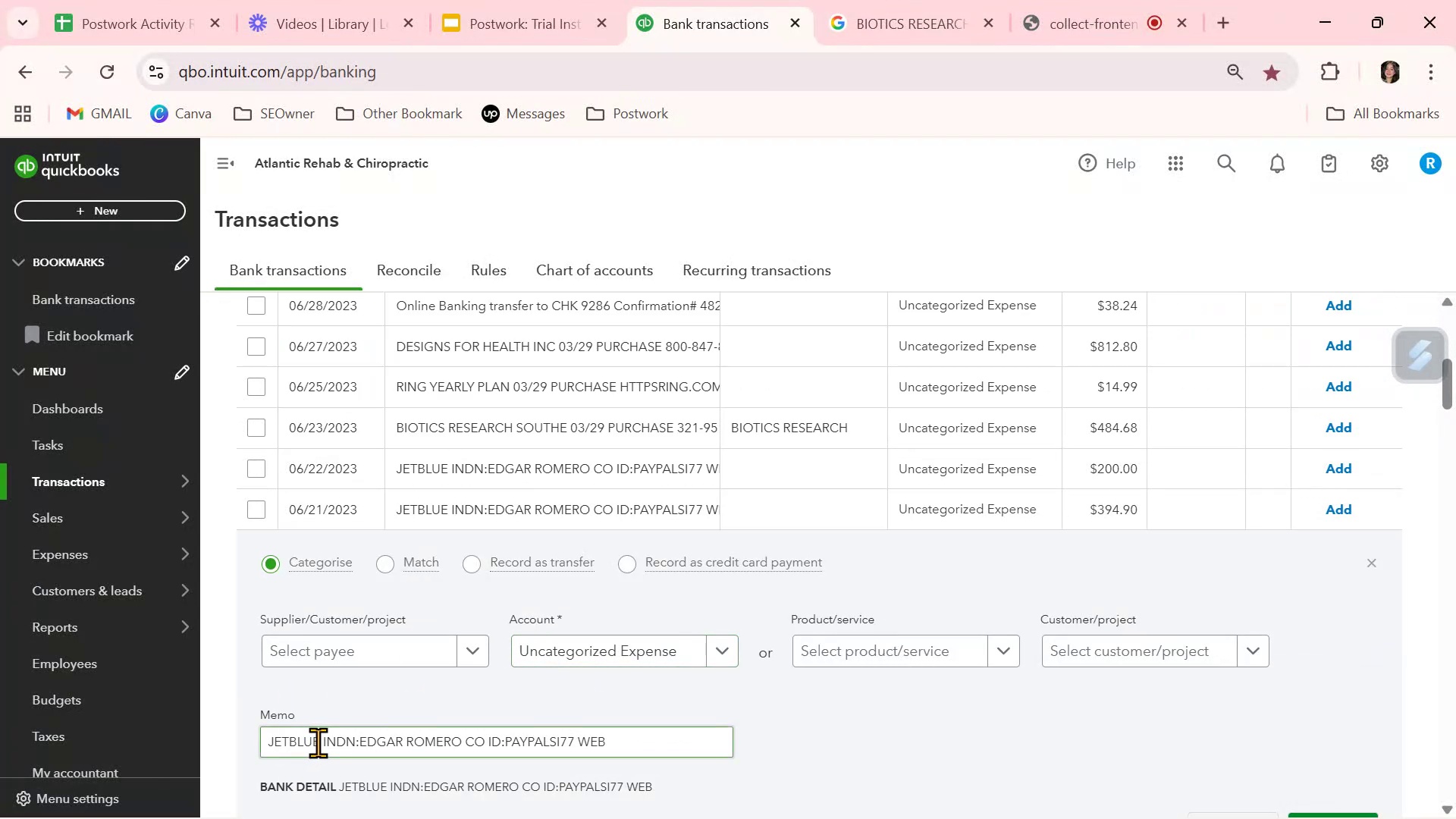 
left_click_drag(start_coordinate=[321, 742], to_coordinate=[243, 738])
 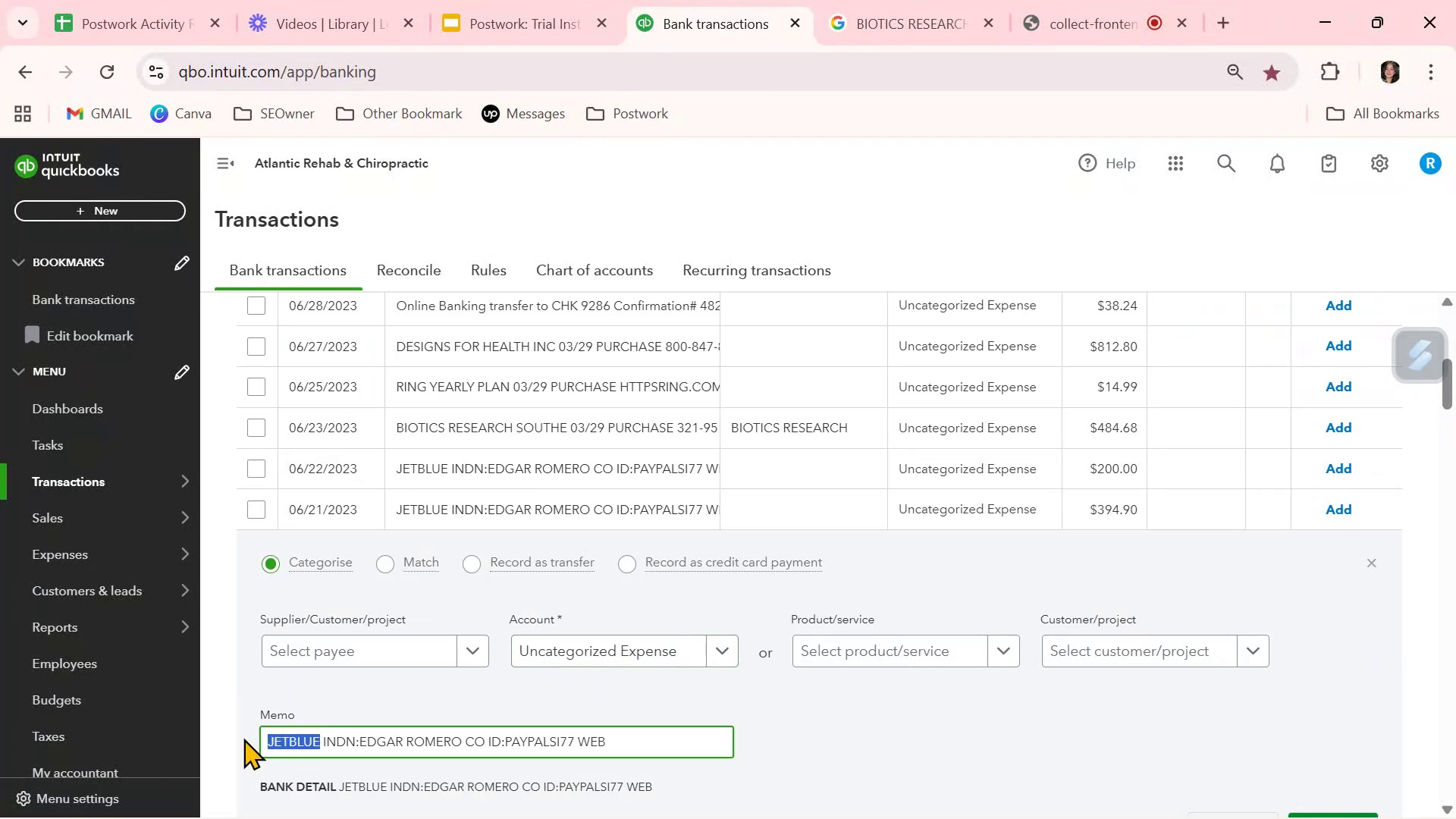 
key(Control+ControlLeft)
 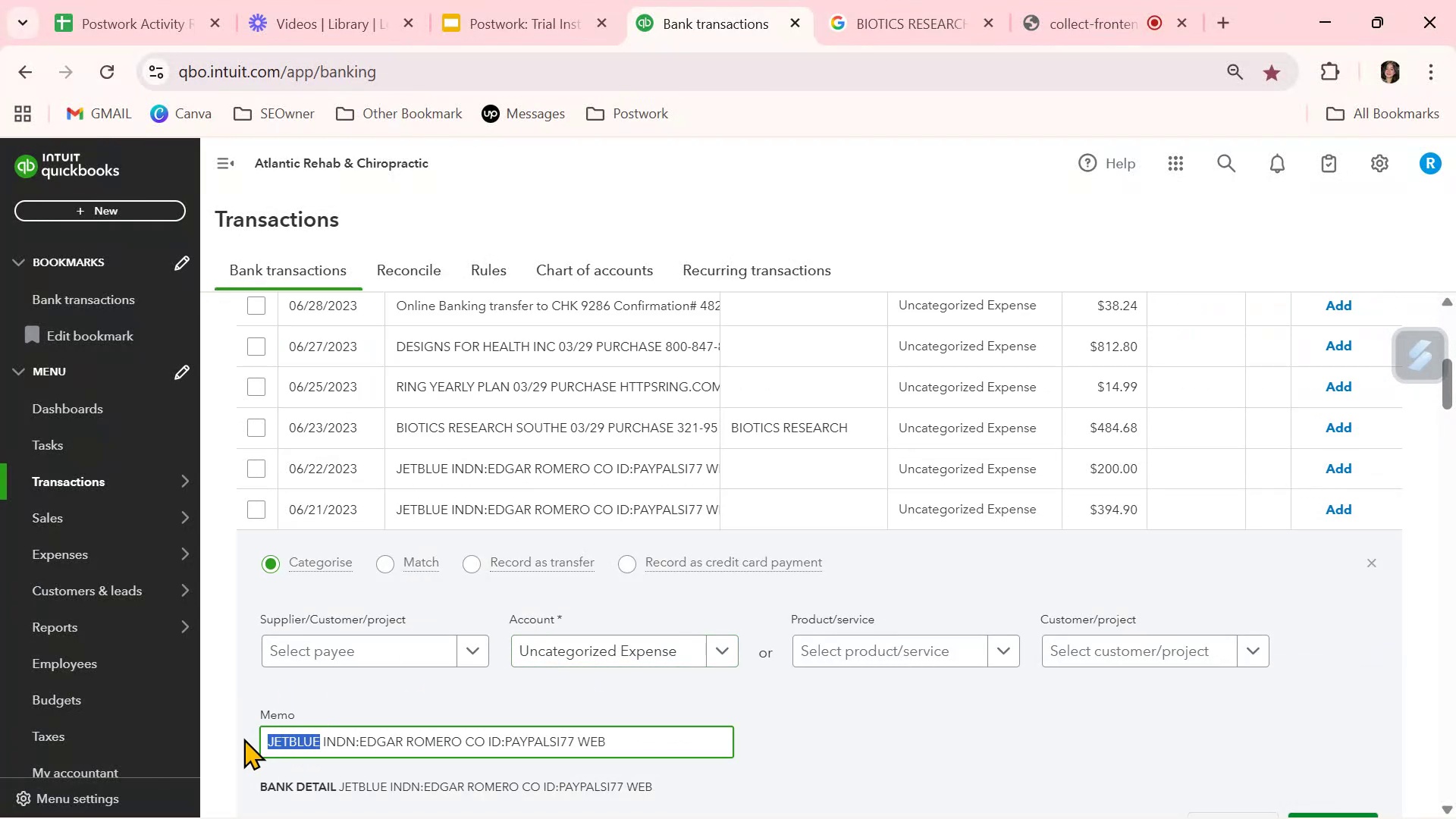 
key(Control+C)
 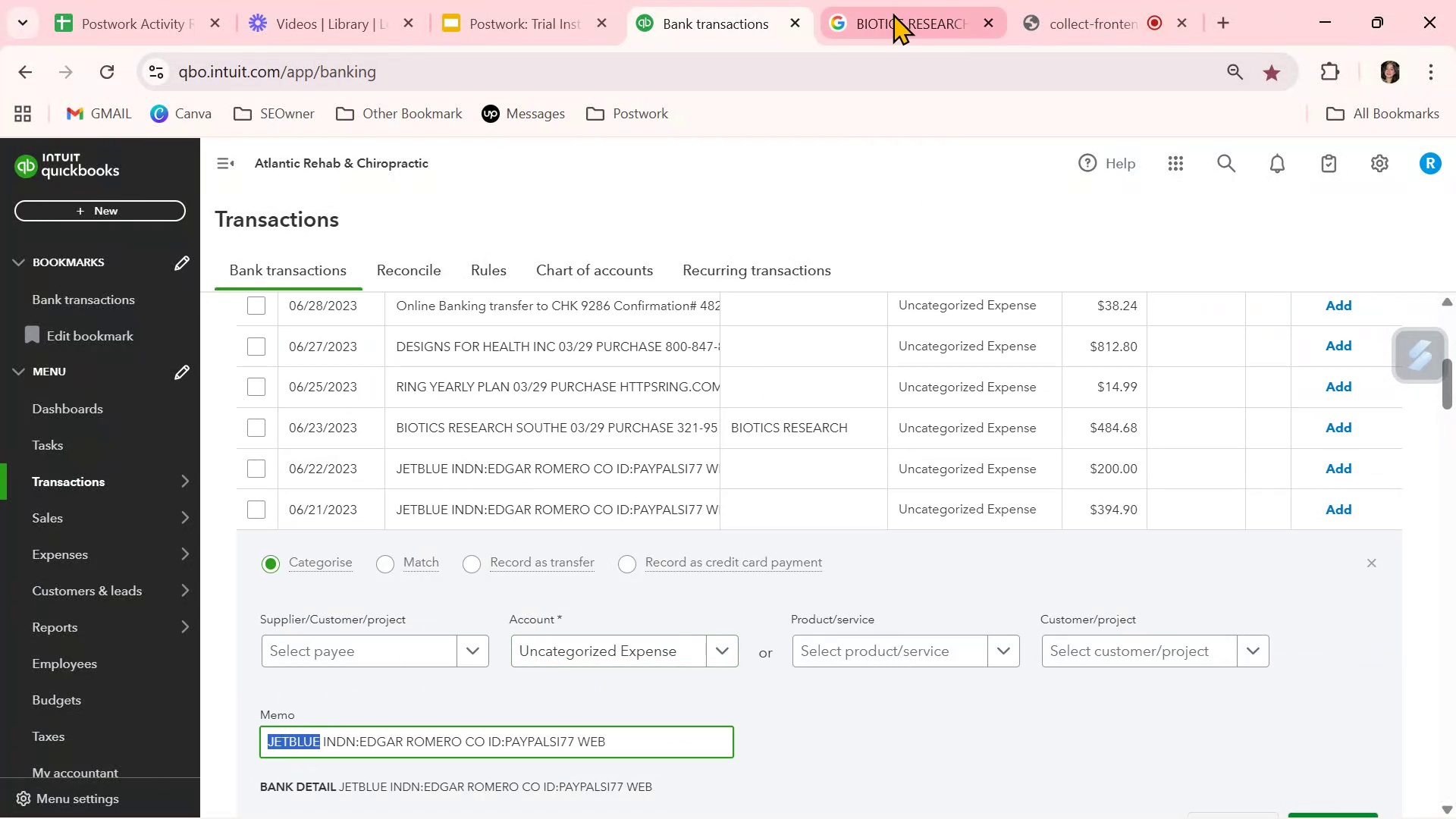 
left_click([893, 13])
 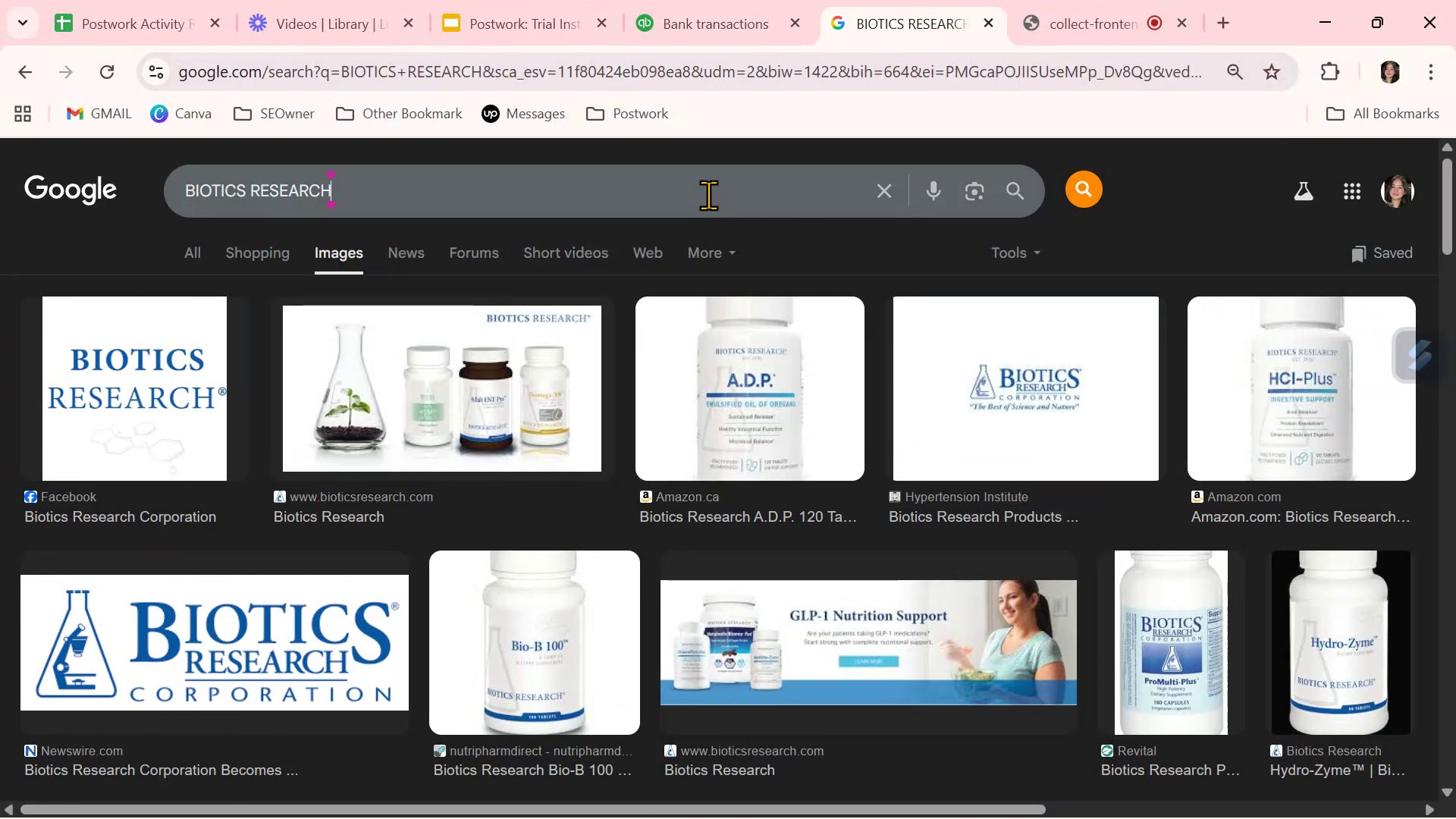 
double_click([708, 195])
 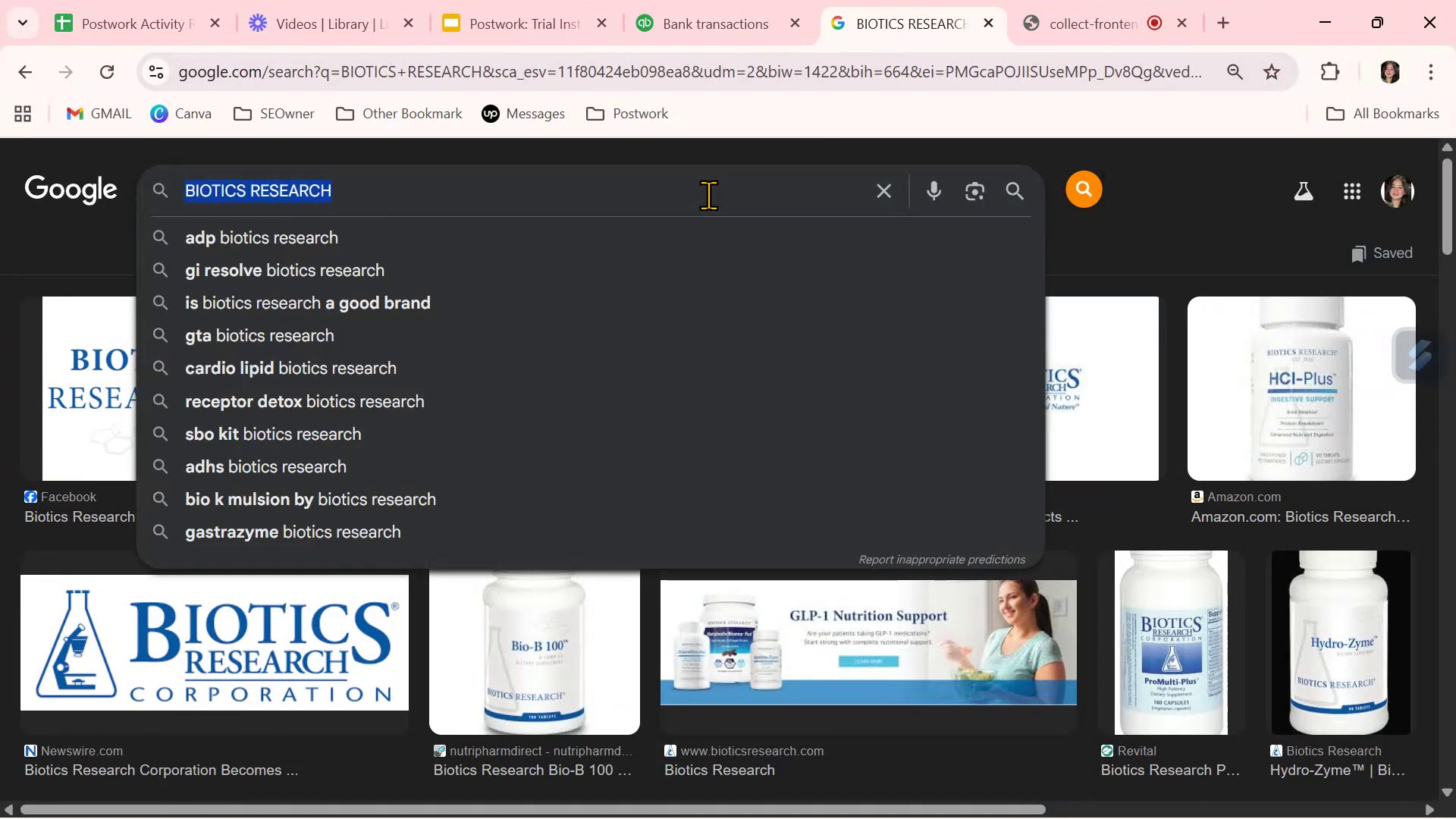 
triple_click([708, 195])
 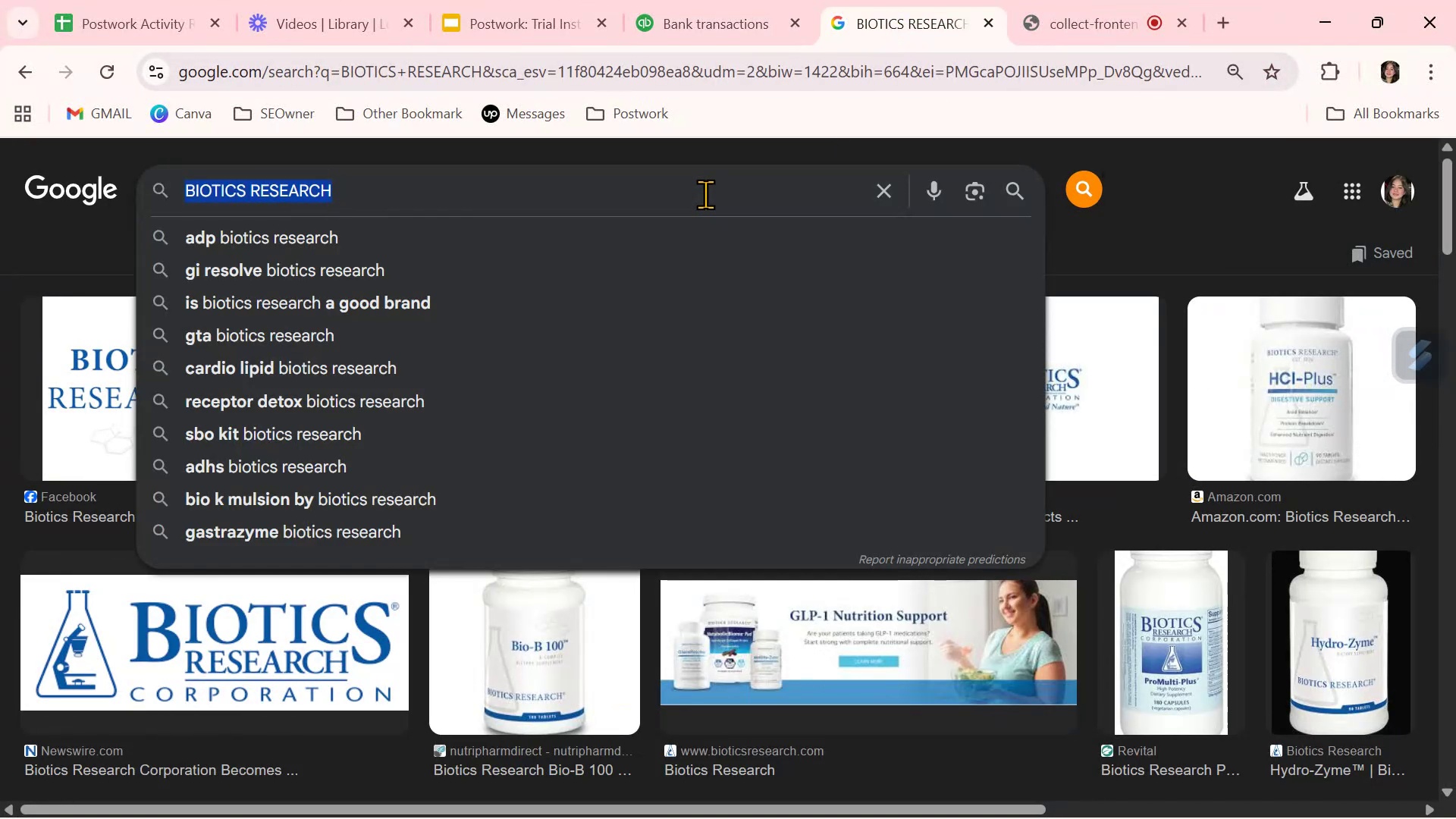 
key(Control+ControlLeft)
 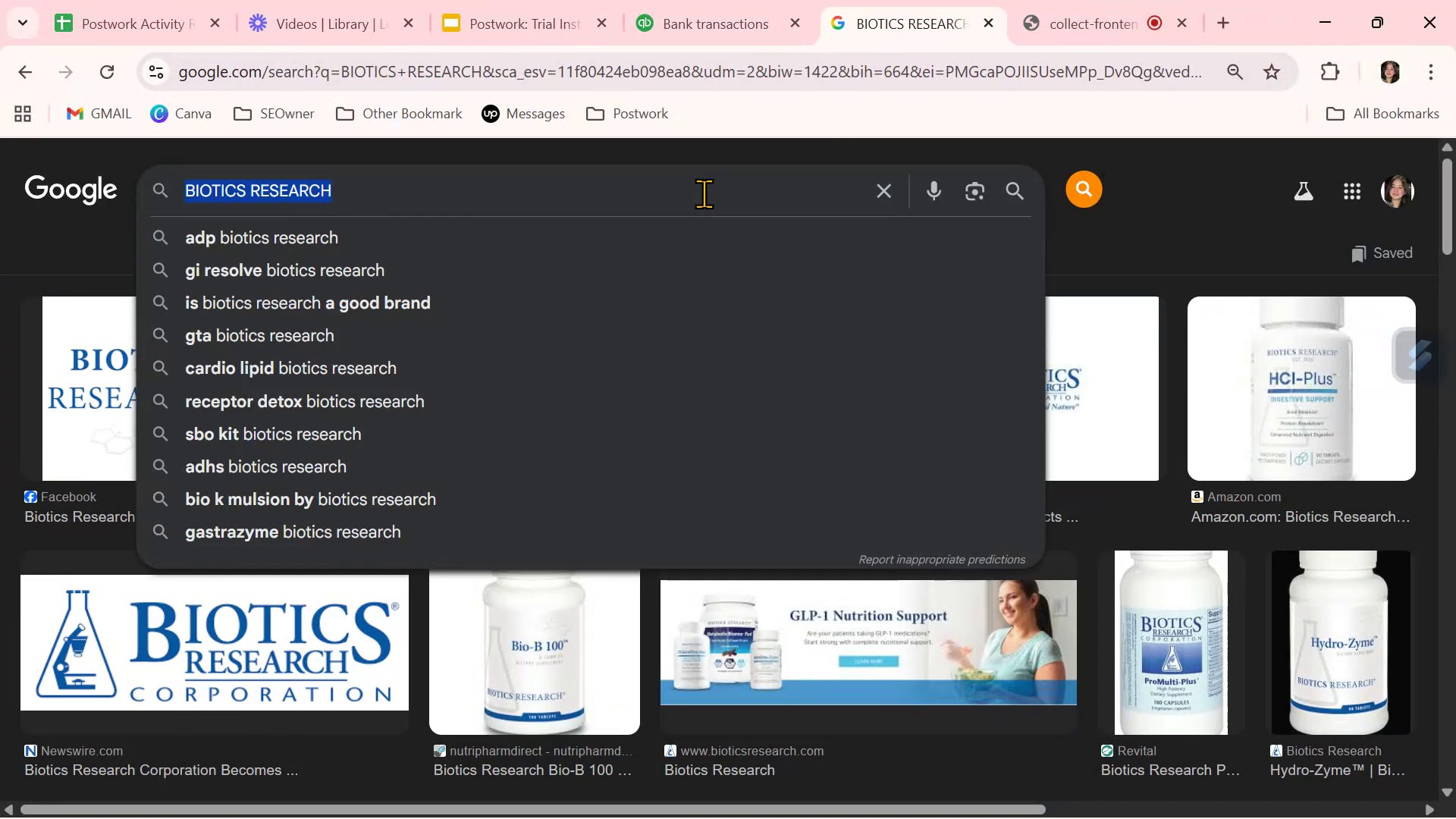 
key(Control+V)
 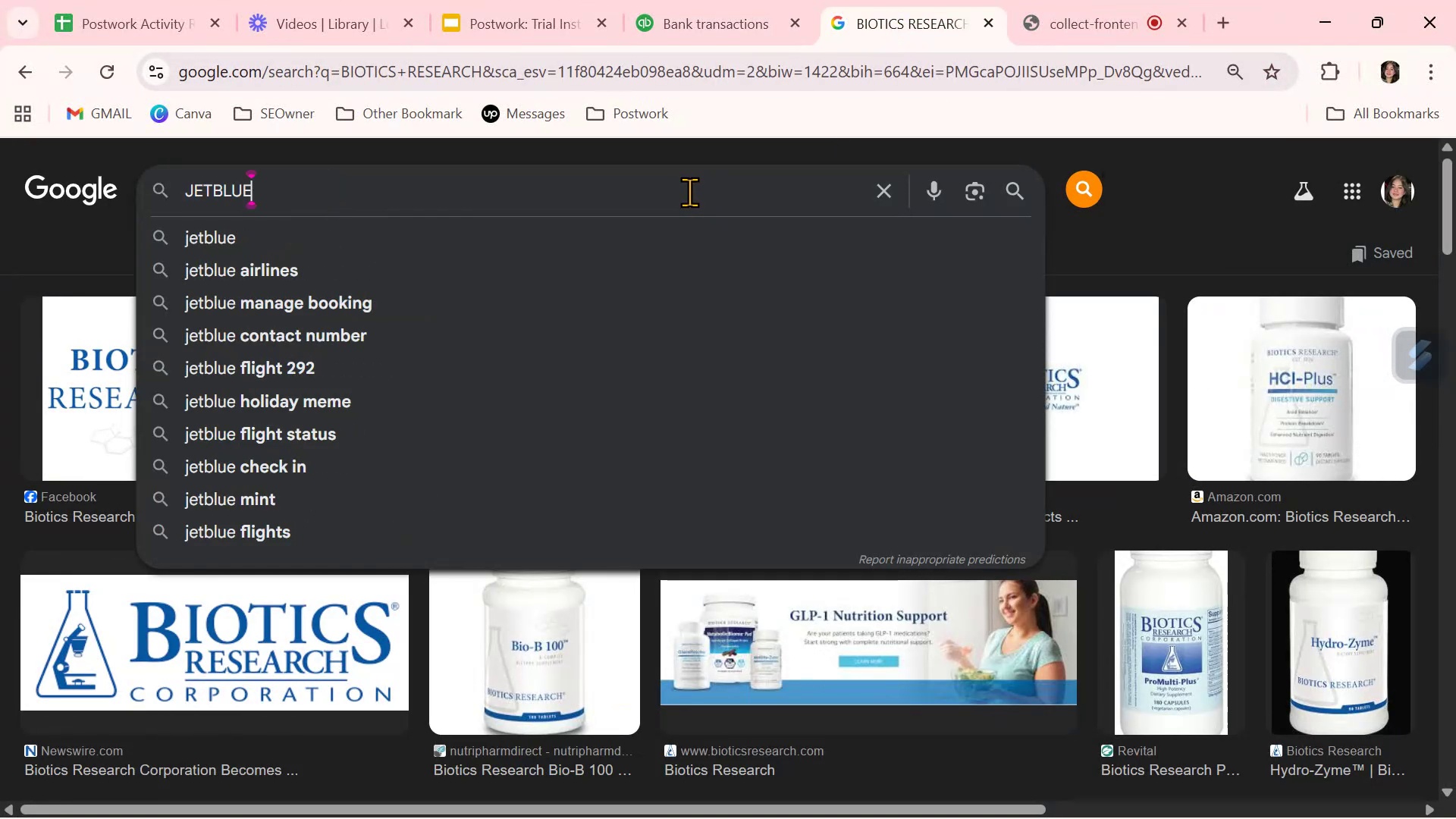 
key(NumpadEnter)
 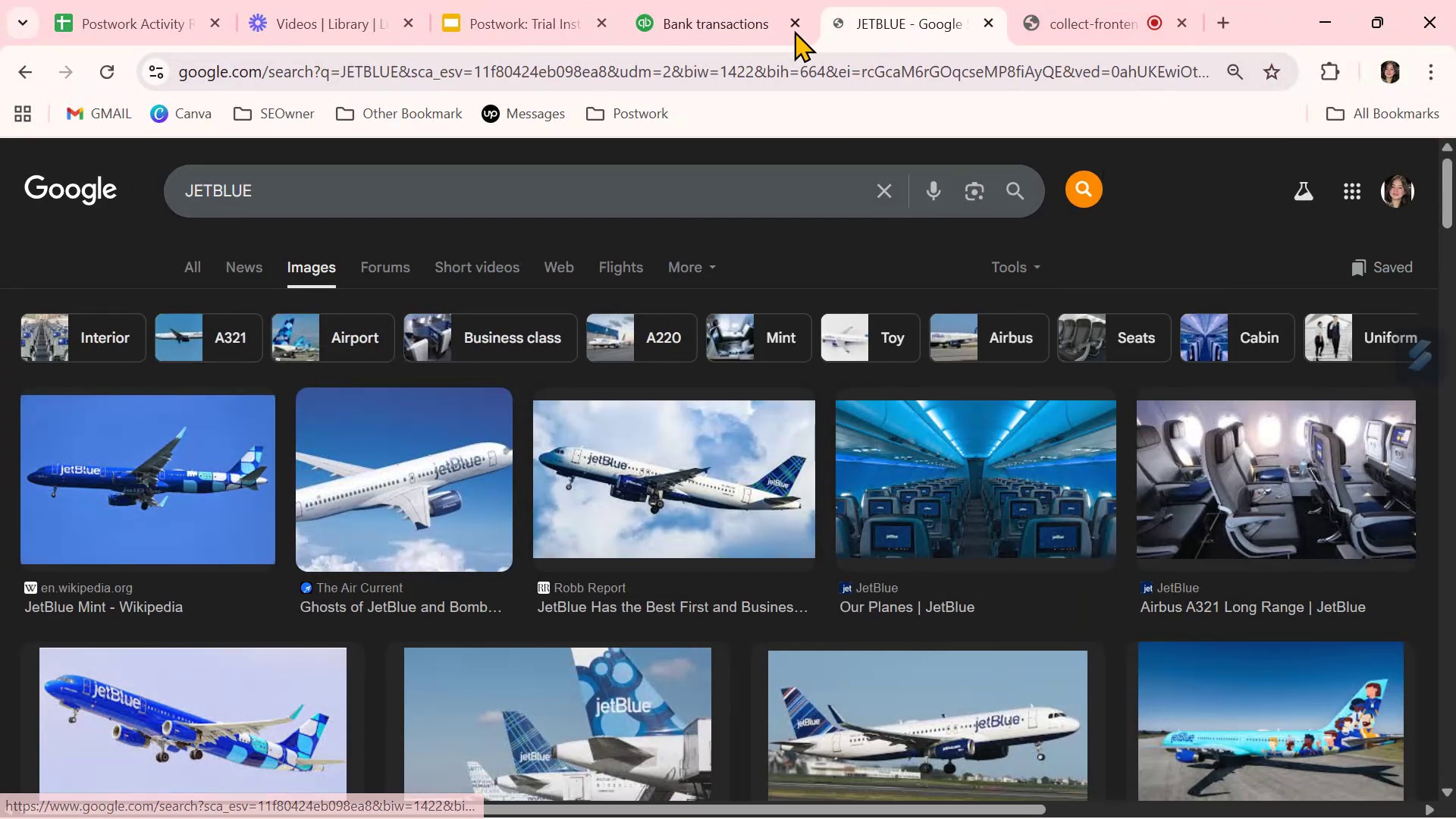 
left_click([741, 23])
 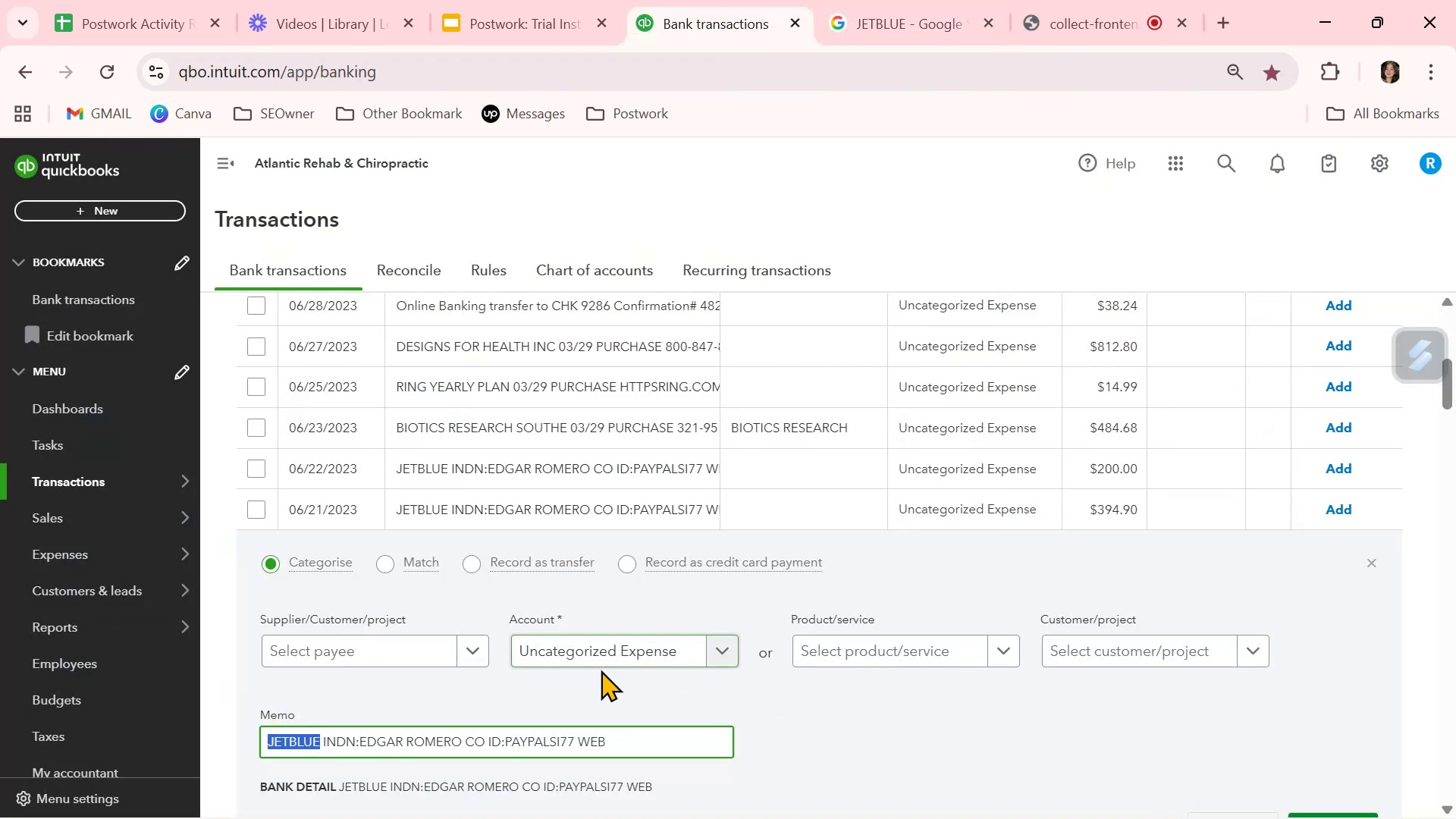 
left_click([617, 660])
 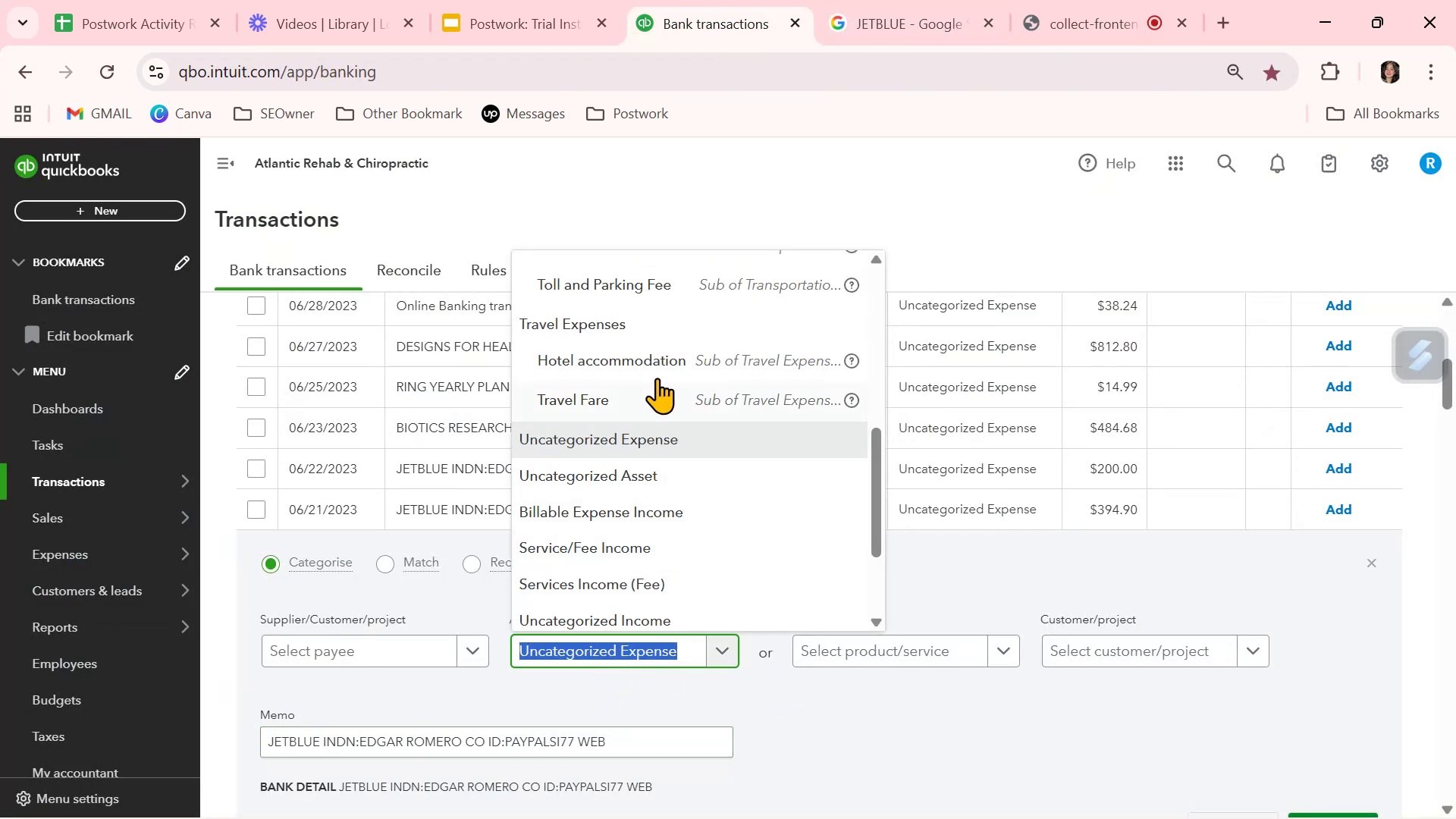 
left_click([639, 319])
 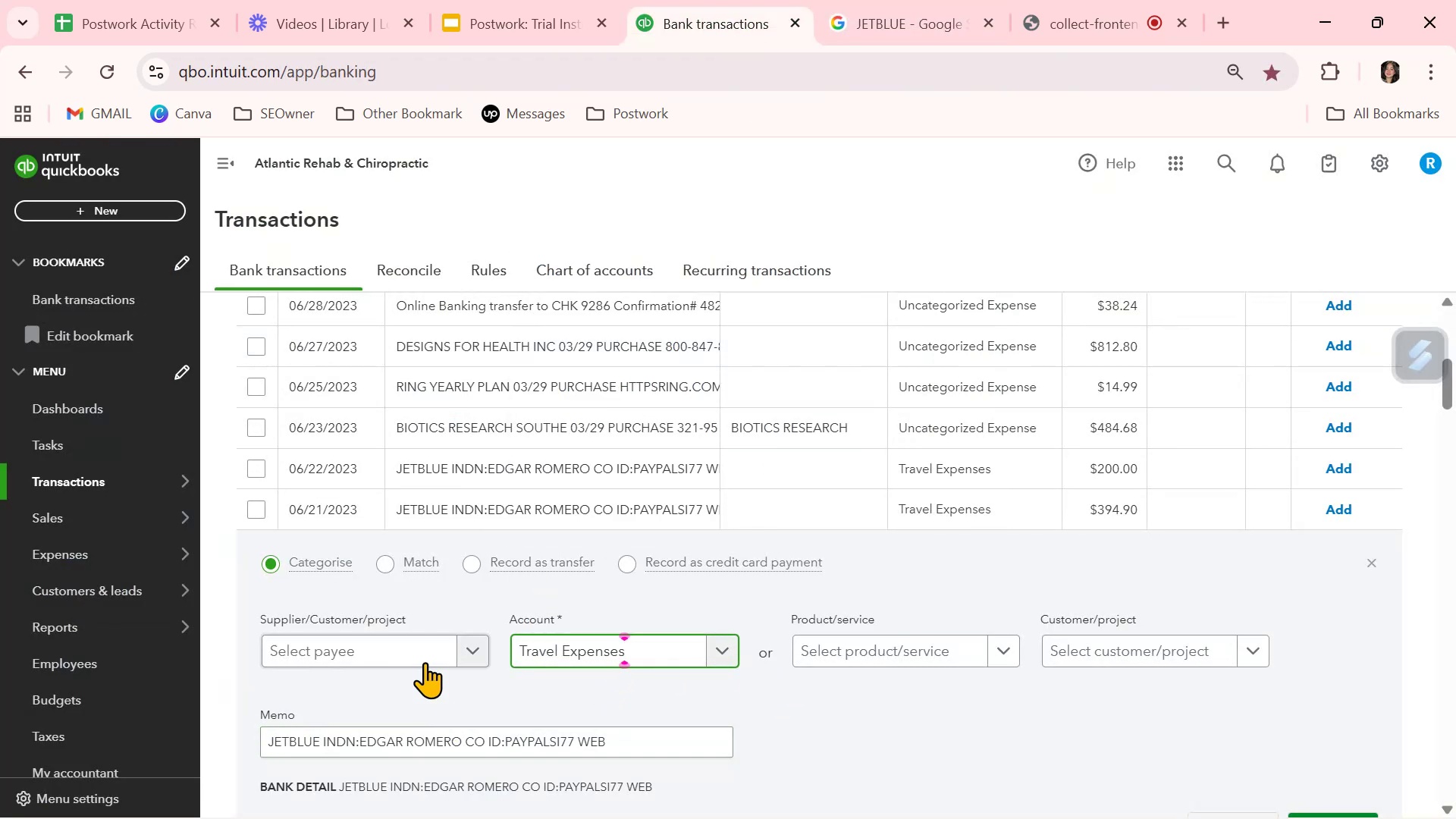 
left_click([426, 652])
 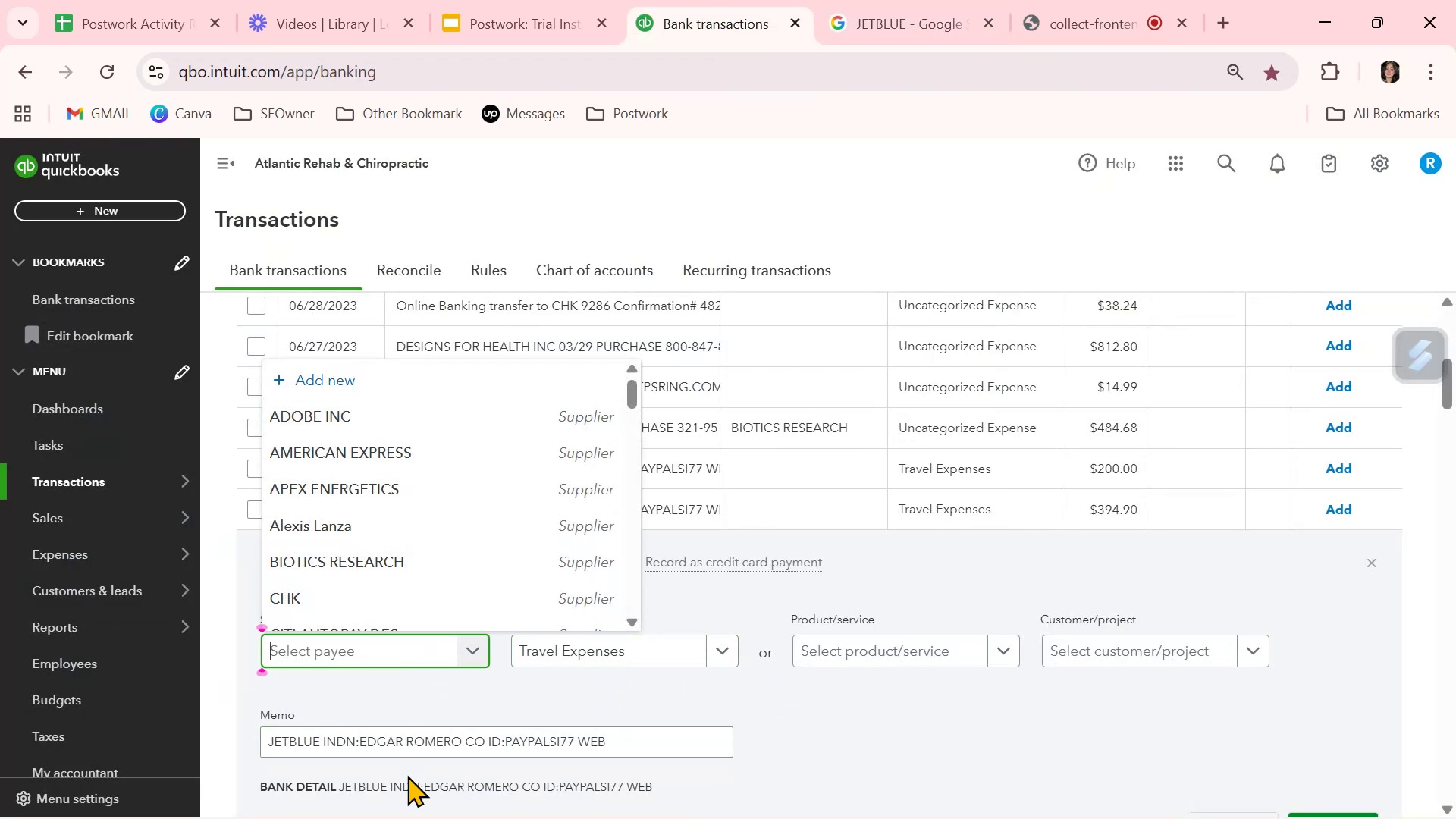 
left_click([344, 380])
 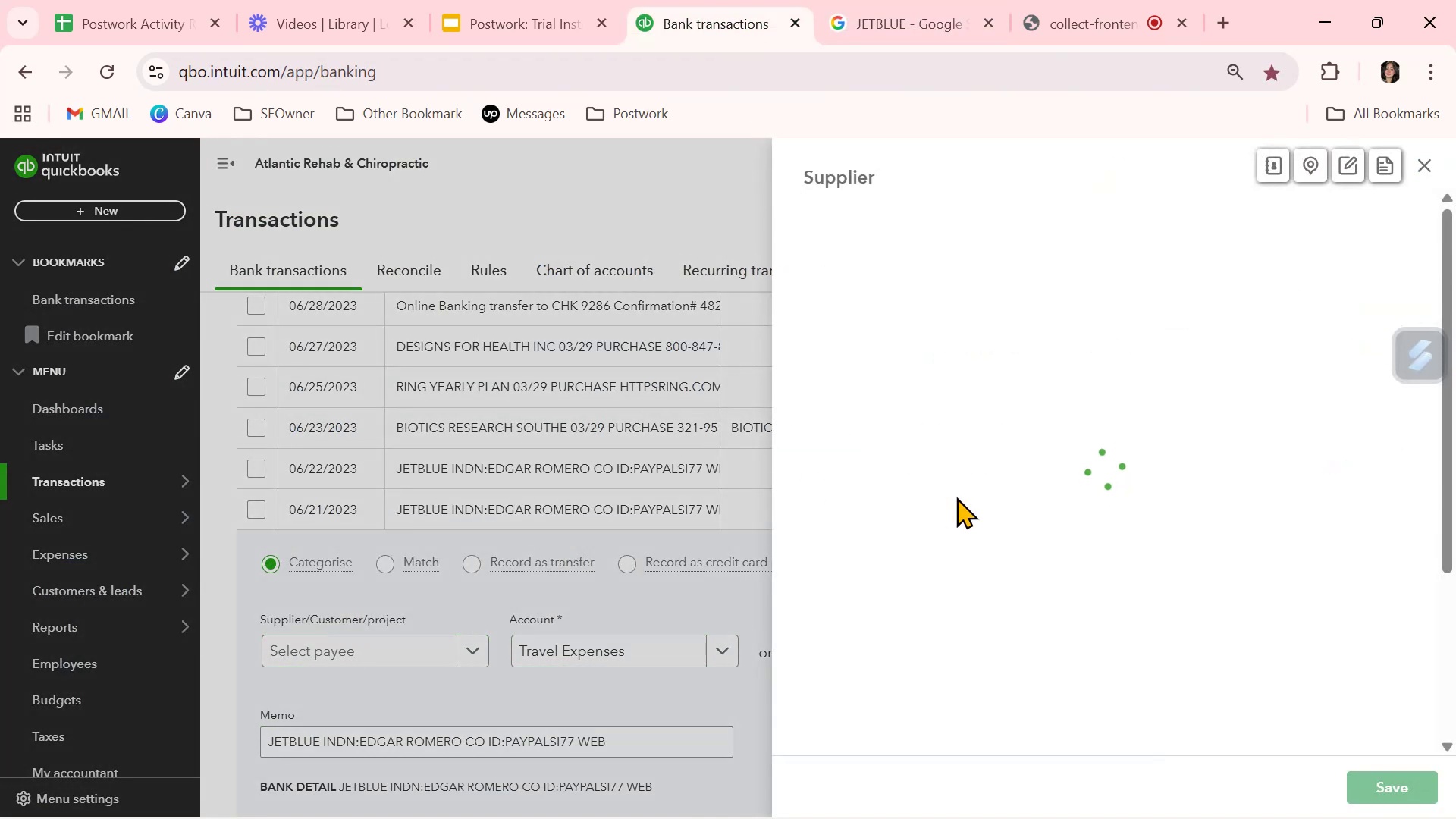 
key(Control+ControlLeft)
 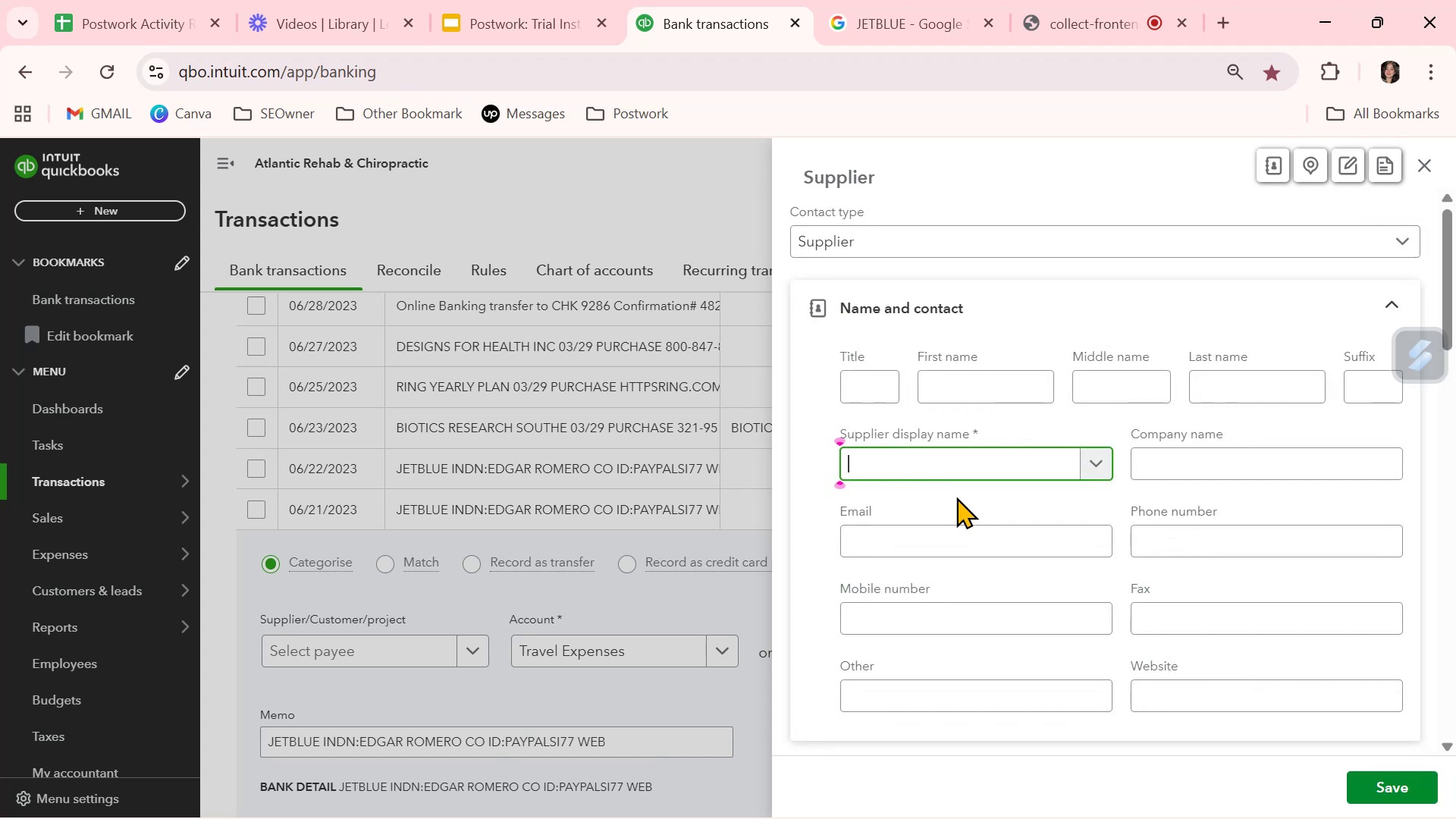 
key(Control+V)
 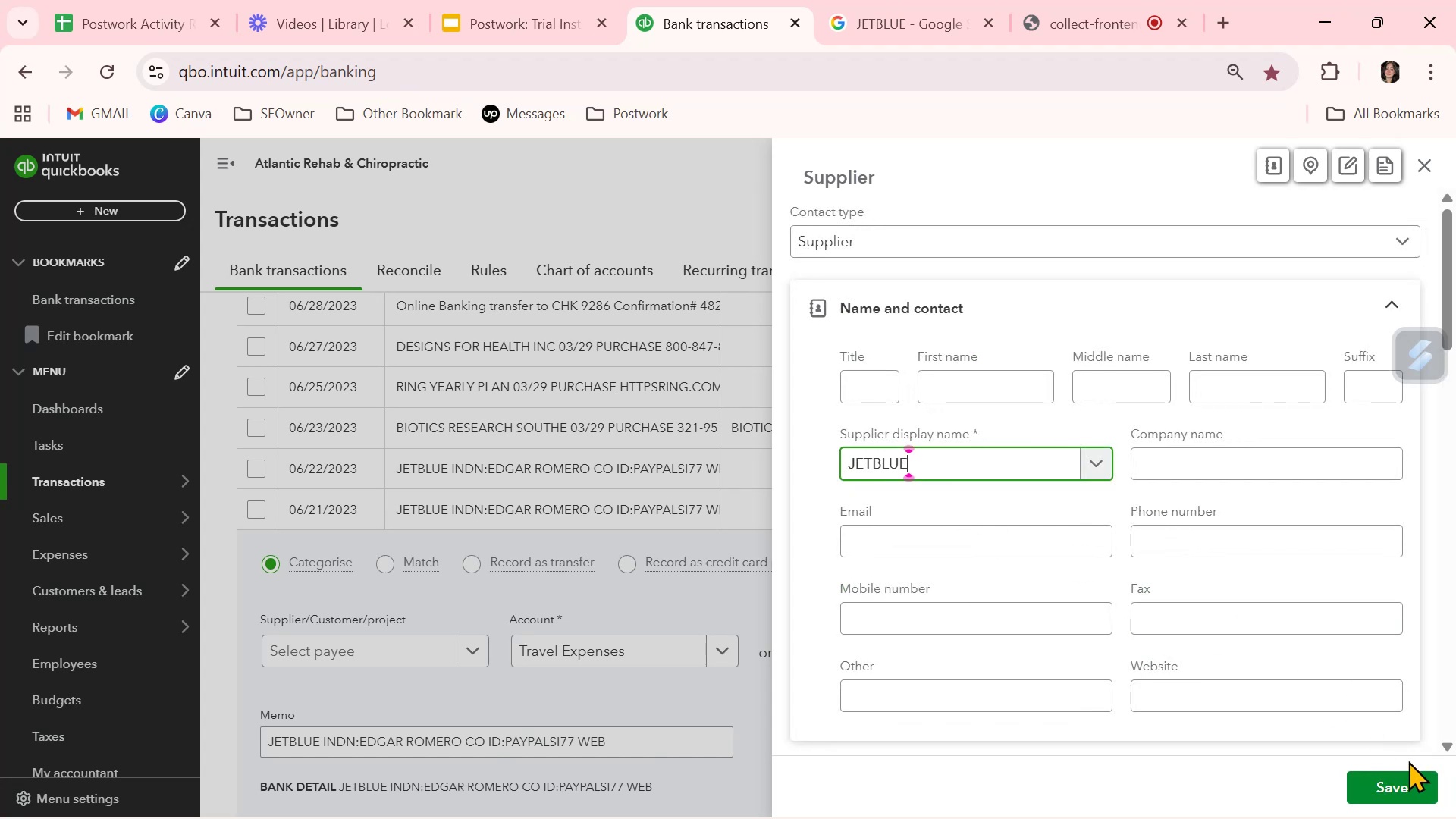 
left_click([1407, 792])
 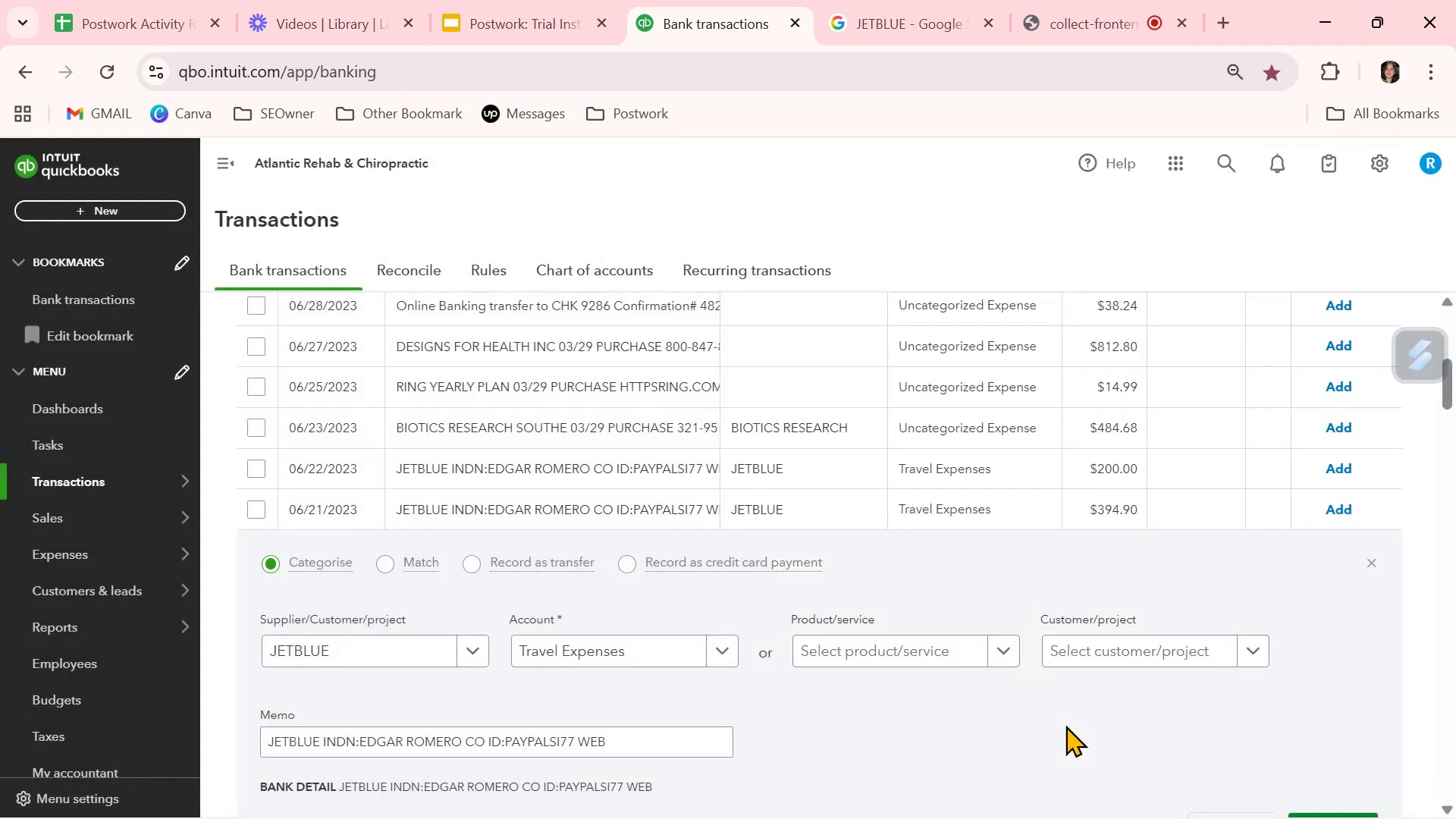 
scroll: coordinate [794, 733], scroll_direction: down, amount: 1.0
 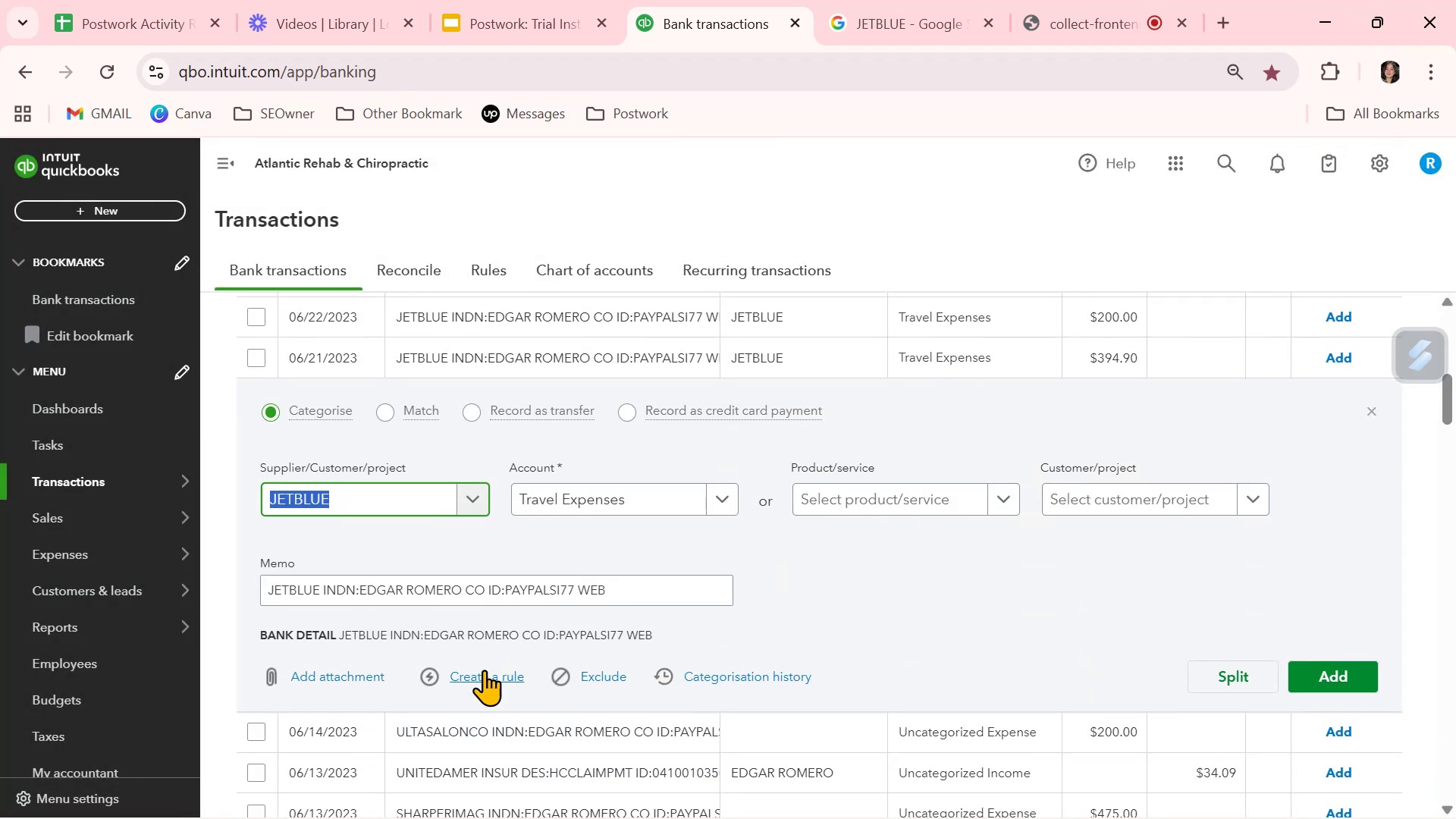 
left_click([485, 676])
 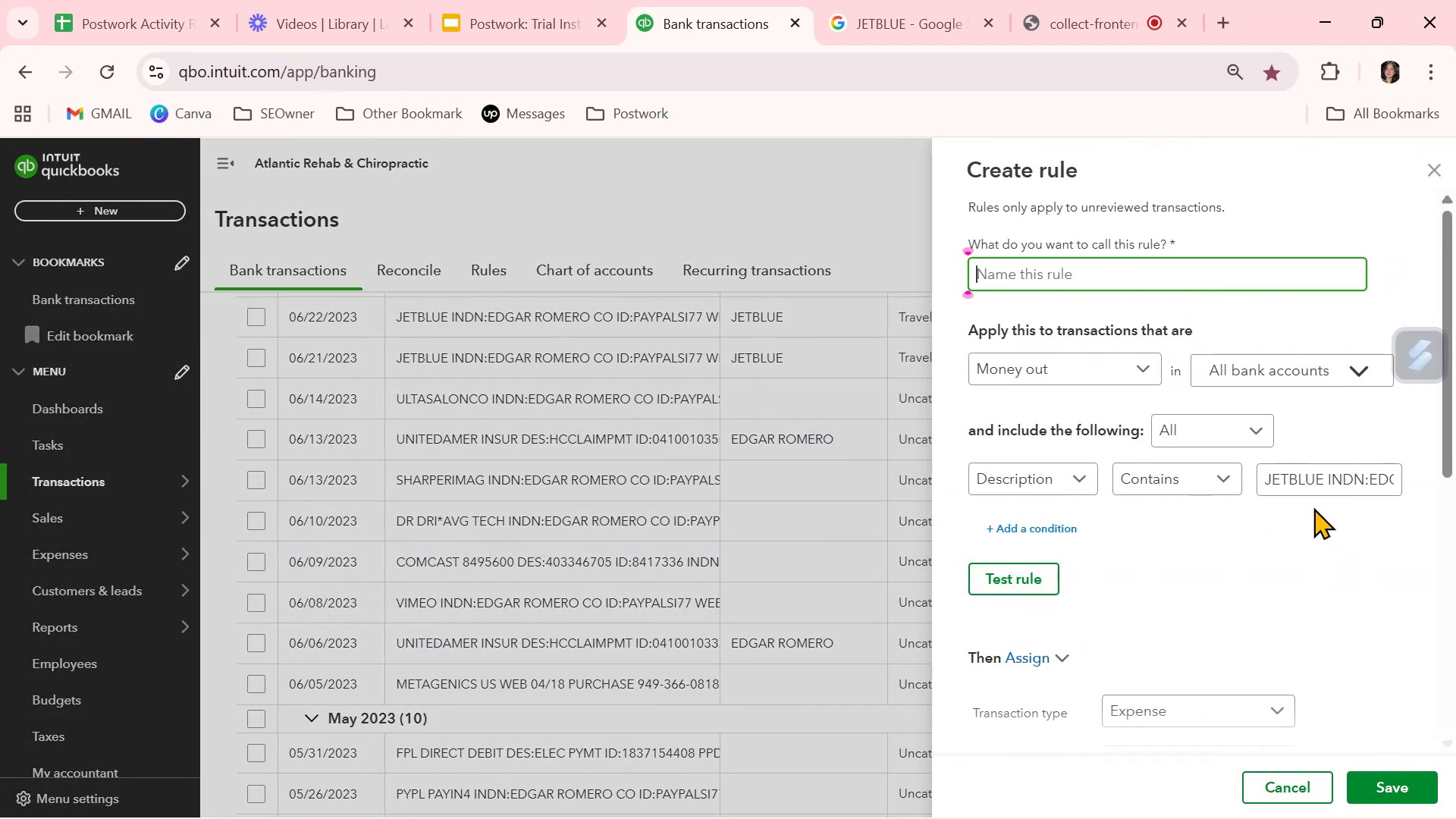 
double_click([1316, 478])
 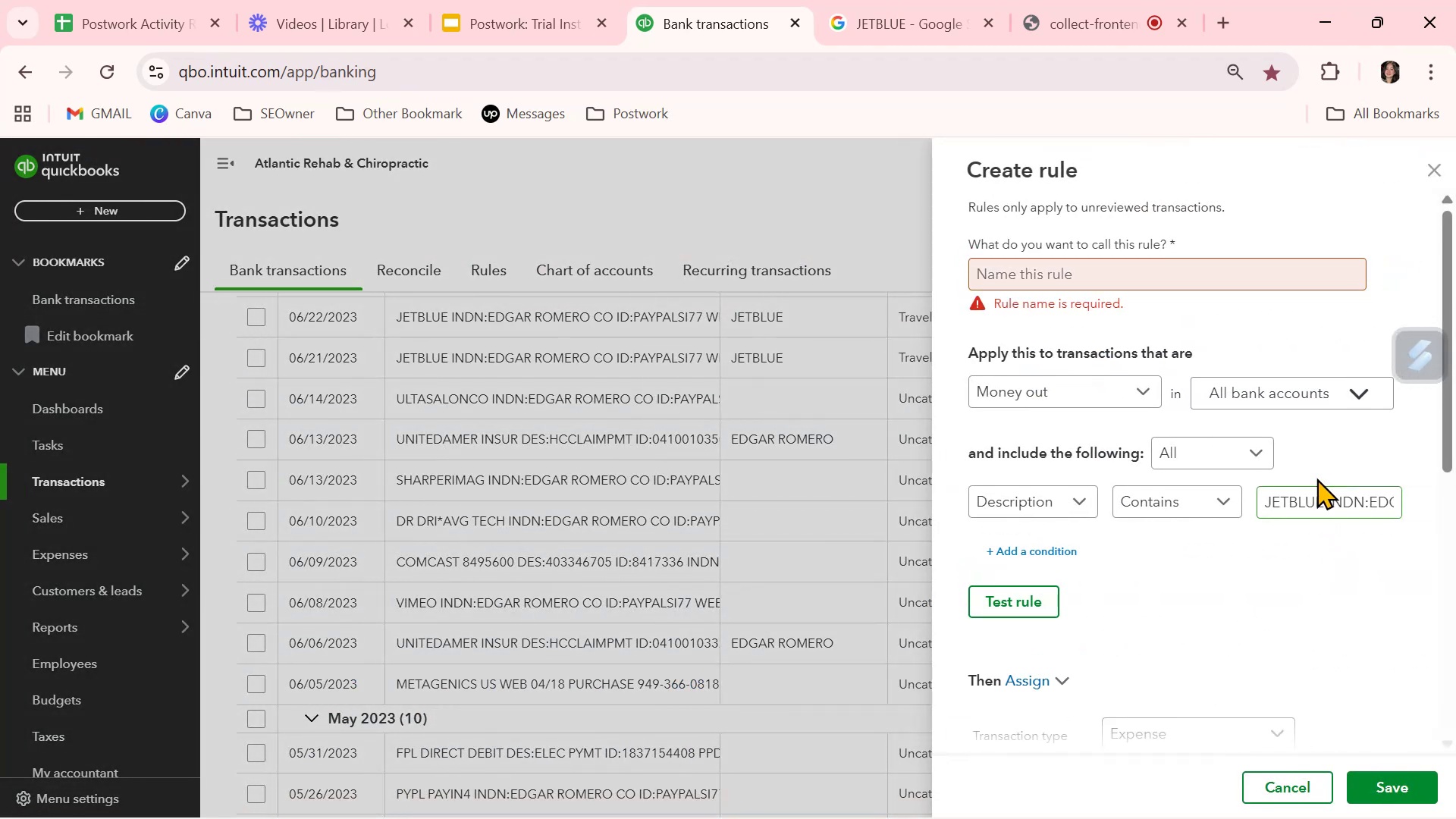 
triple_click([1316, 478])
 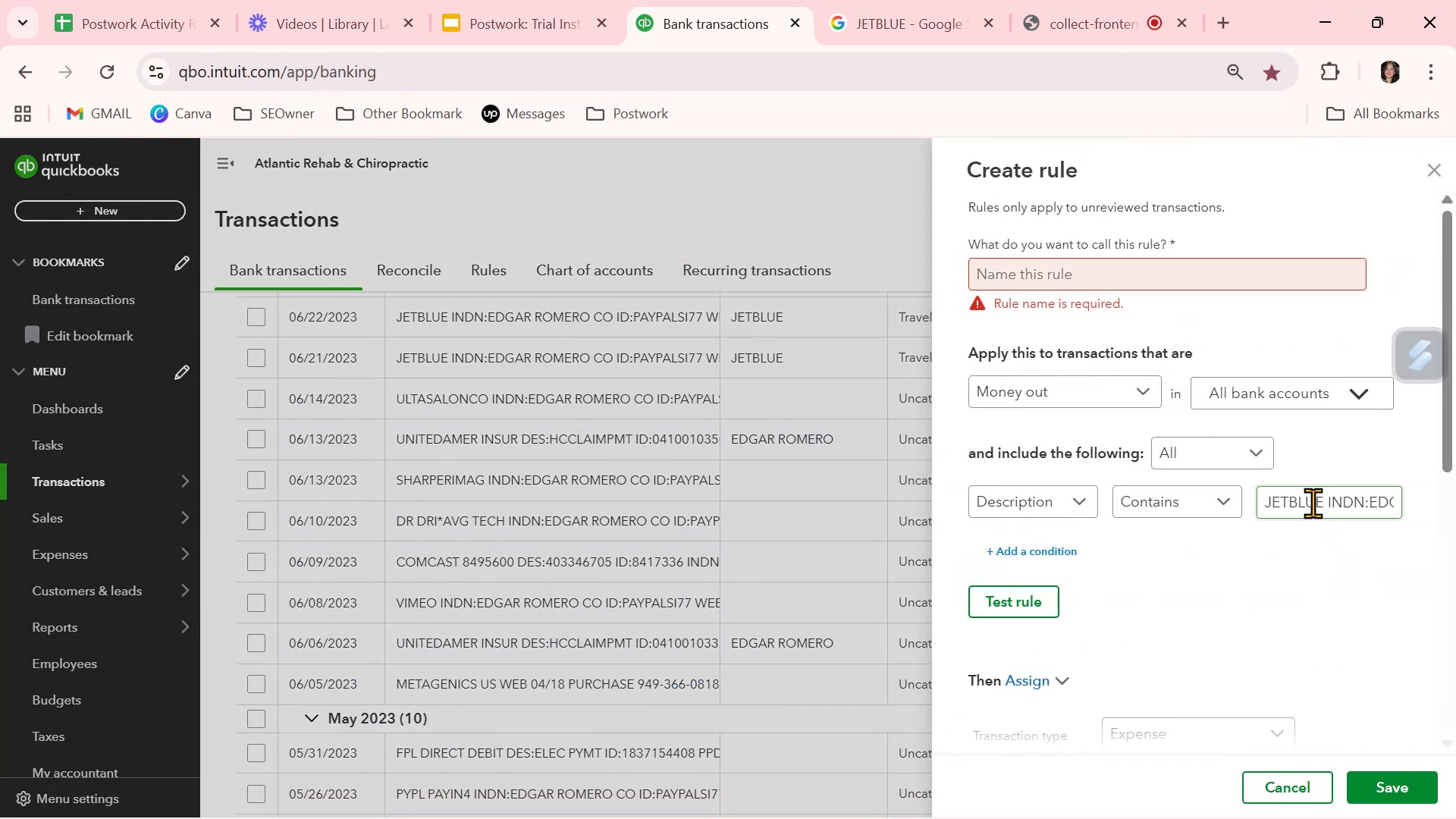 
double_click([1313, 503])
 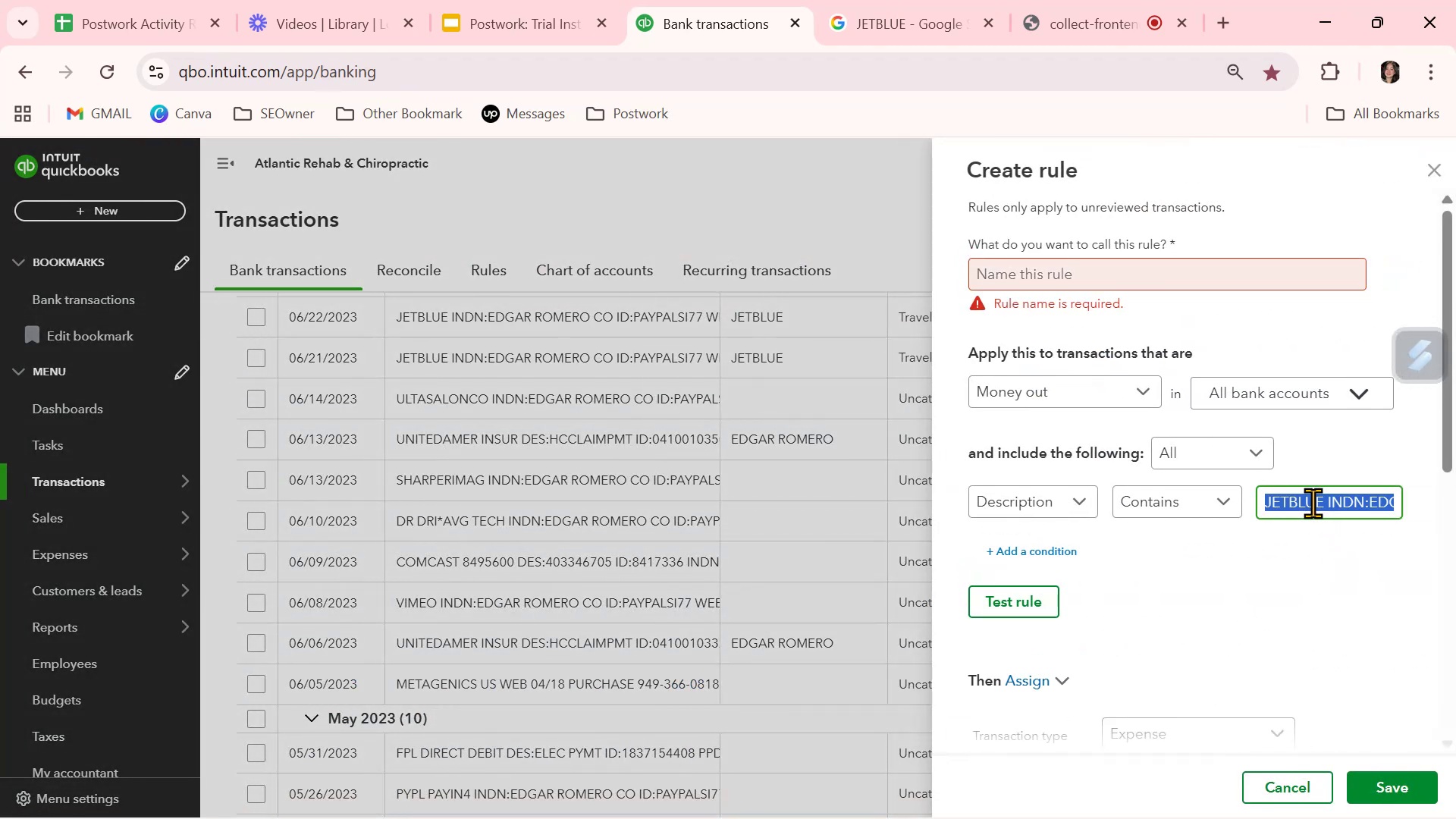 
triple_click([1313, 503])
 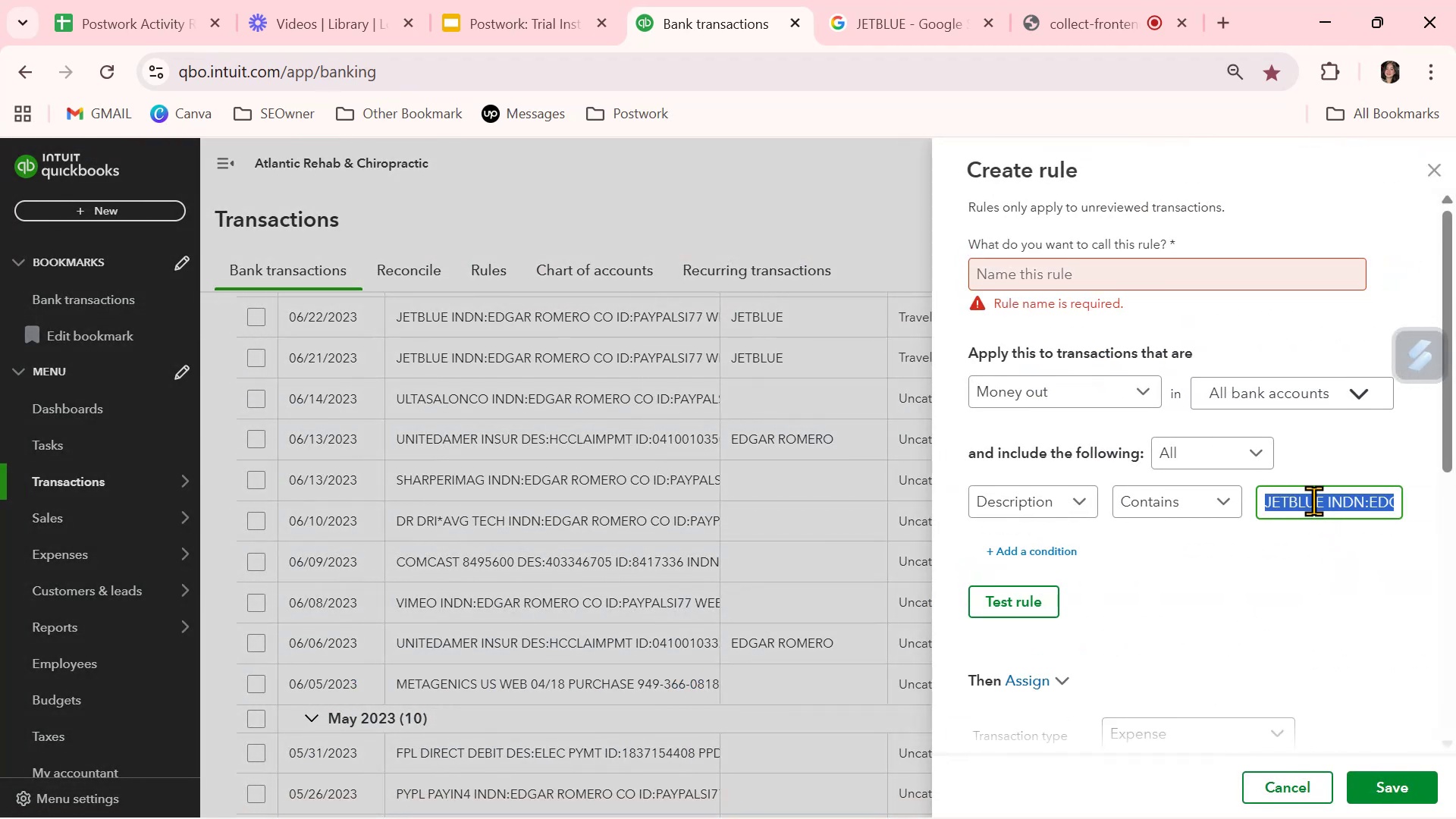 
key(Control+ControlLeft)
 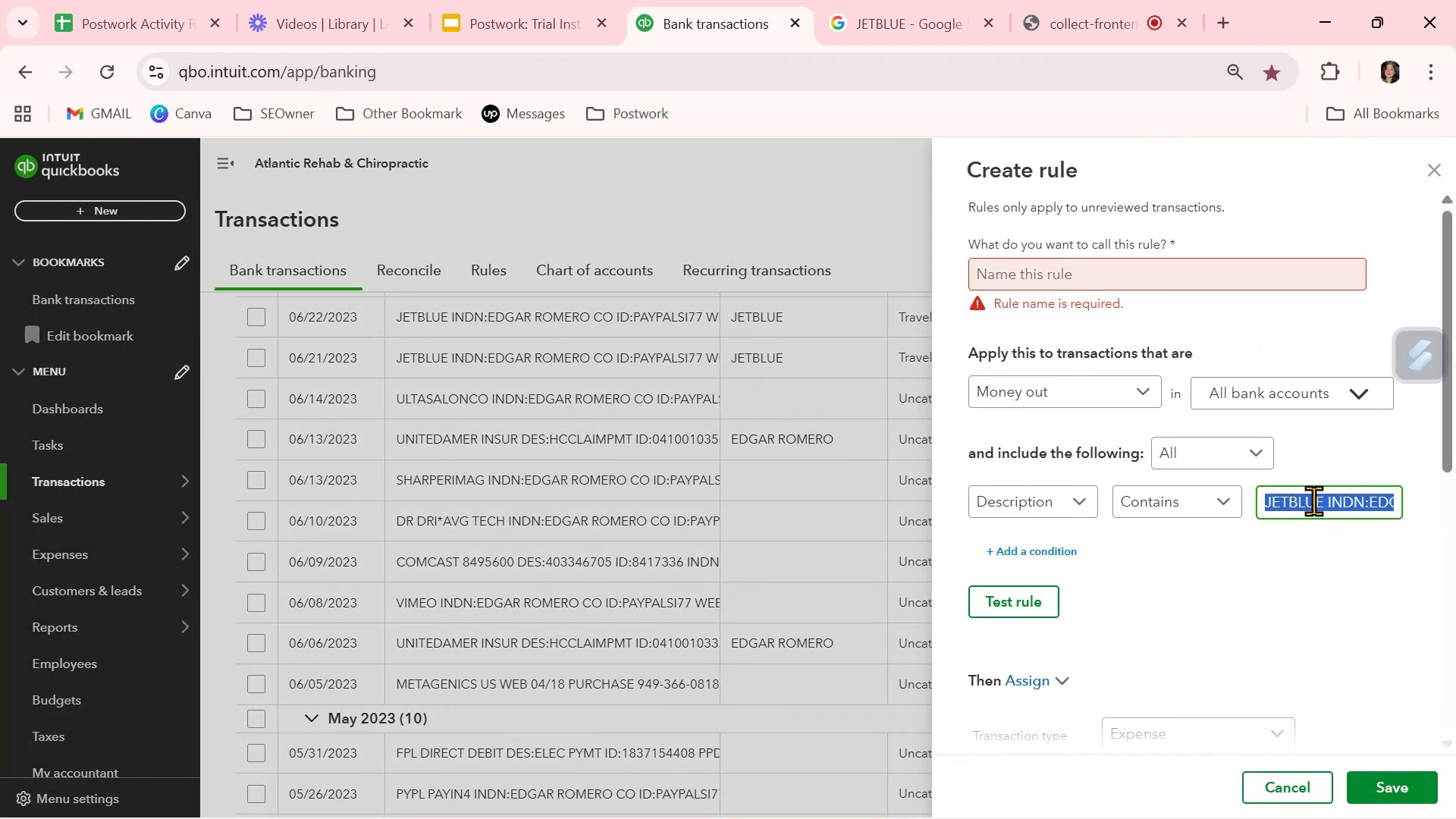 
key(Control+V)
 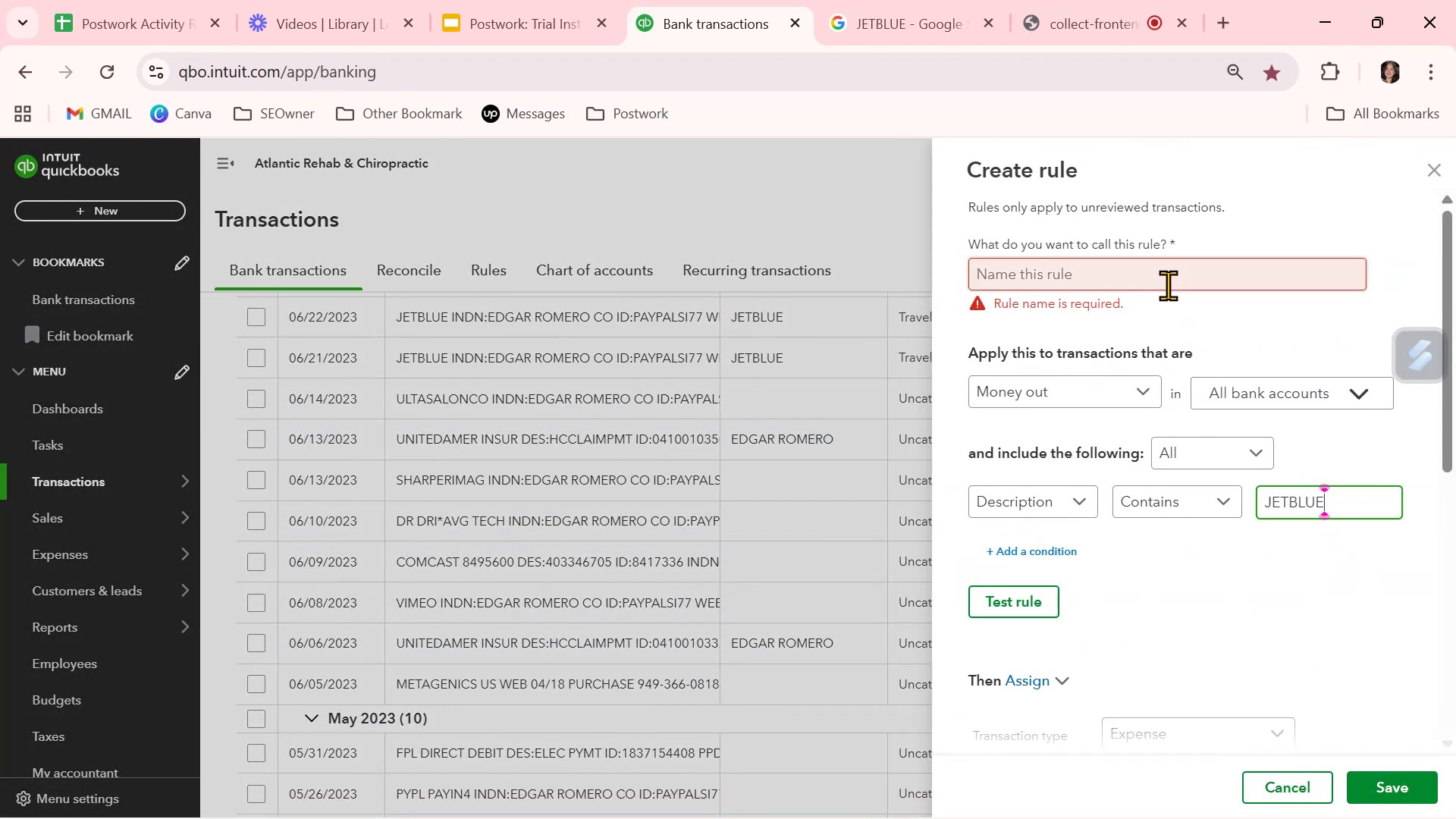 
left_click([1166, 284])
 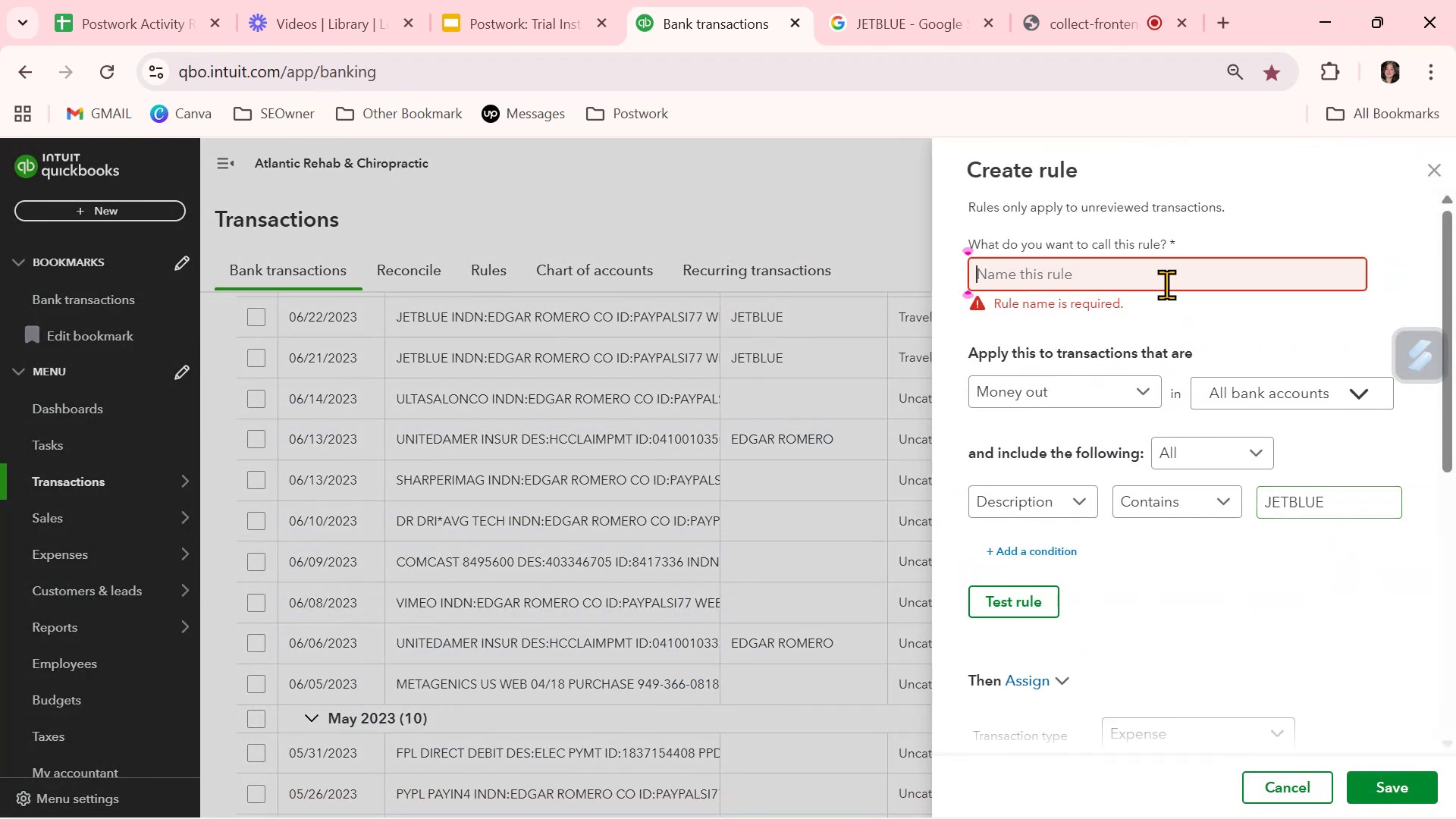 
key(Control+ControlLeft)
 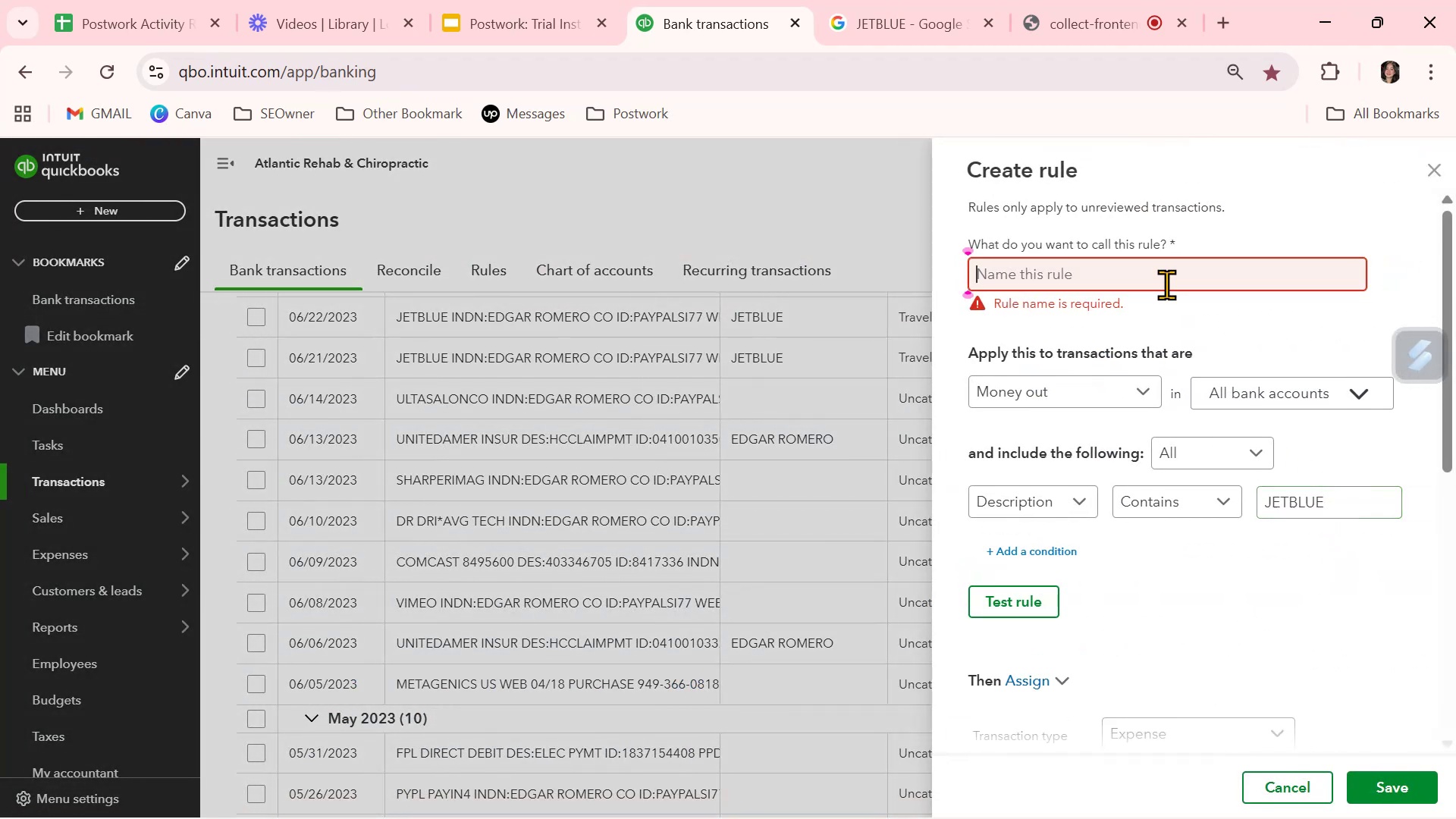 
key(Control+V)
 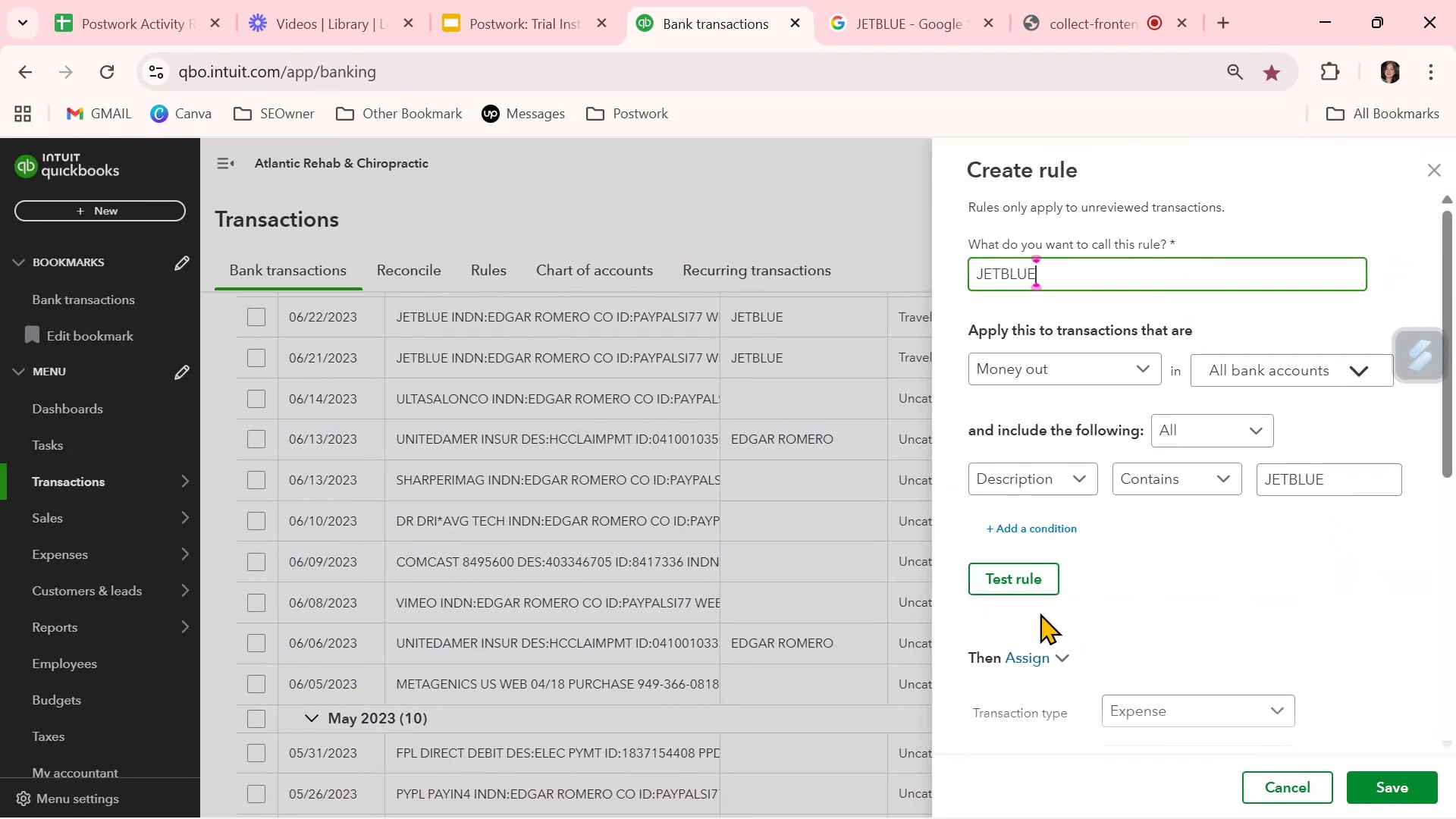 
left_click([1045, 585])
 